 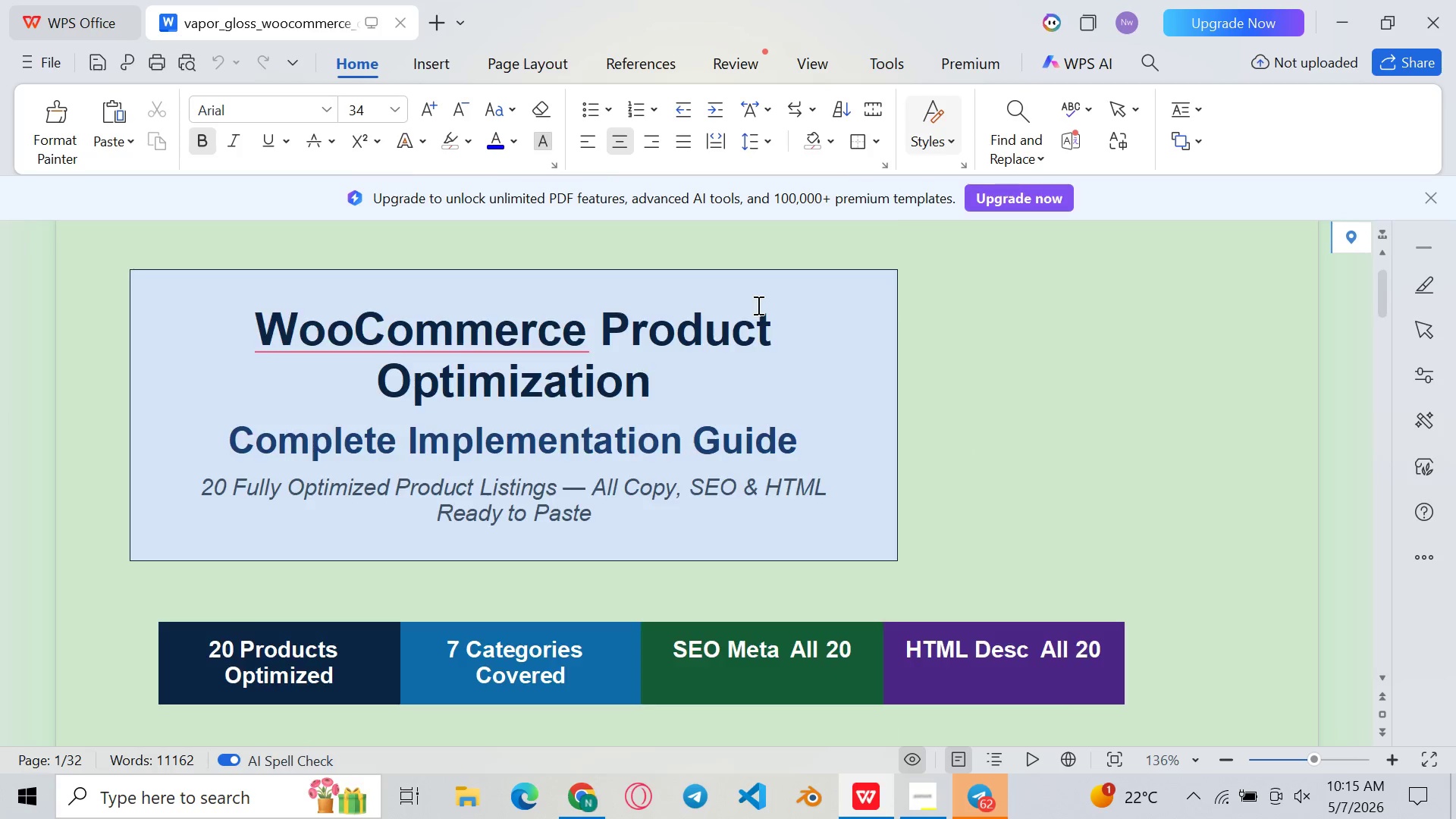 
left_click_drag(start_coordinate=[1381, 309], to_coordinate=[1373, 461])
 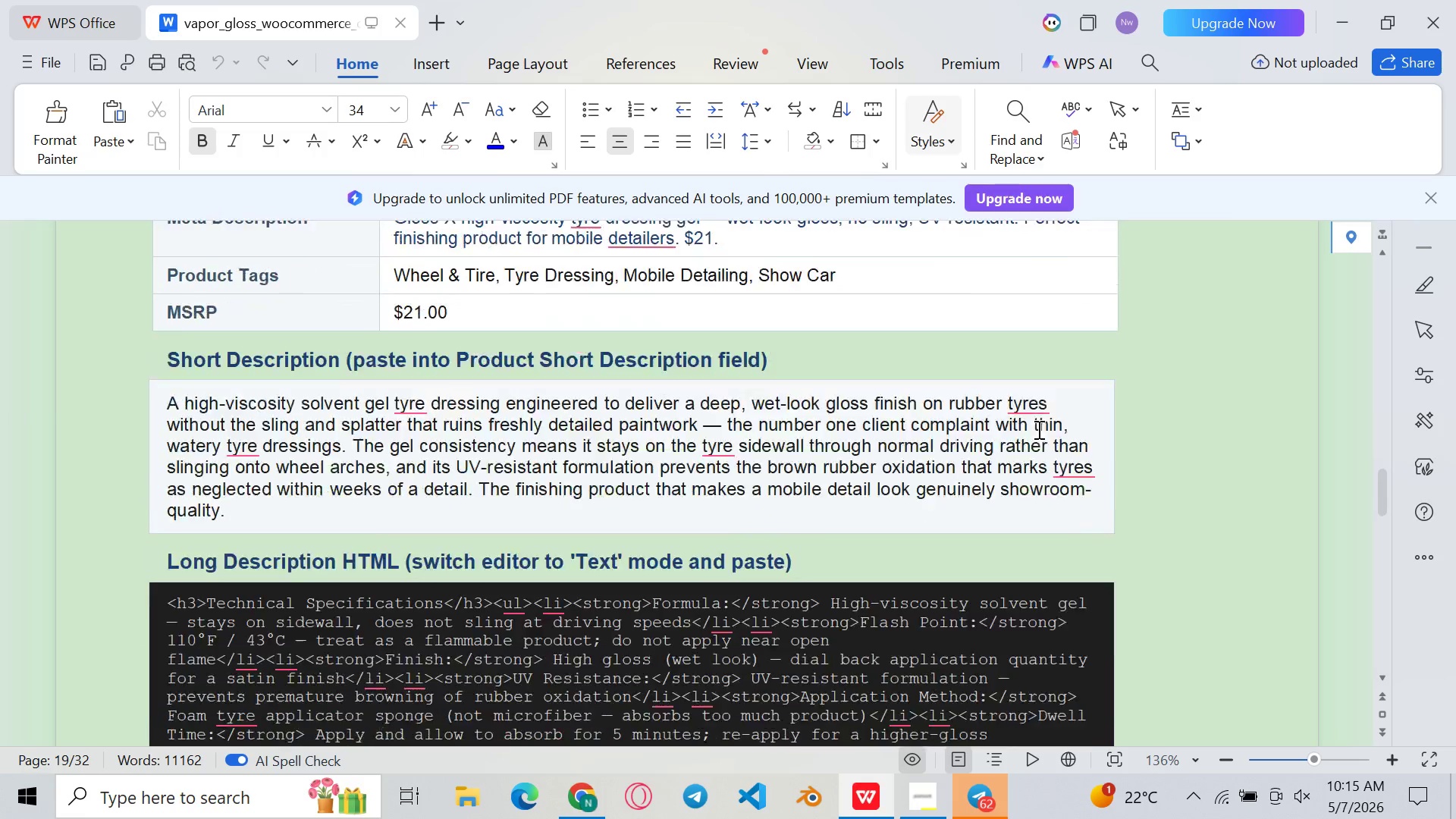 
wait(9.03)
 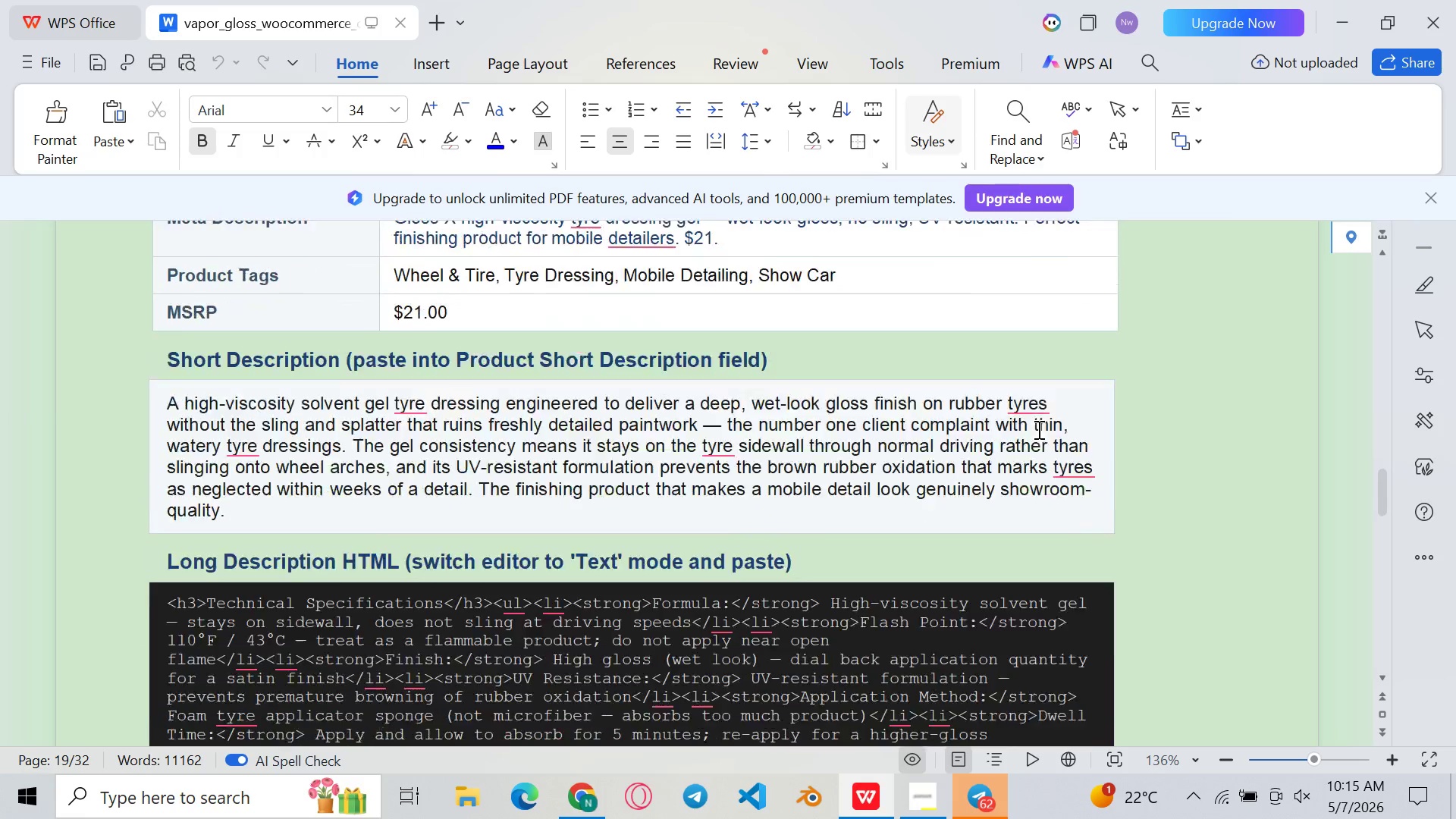 
left_click([394, 426])
 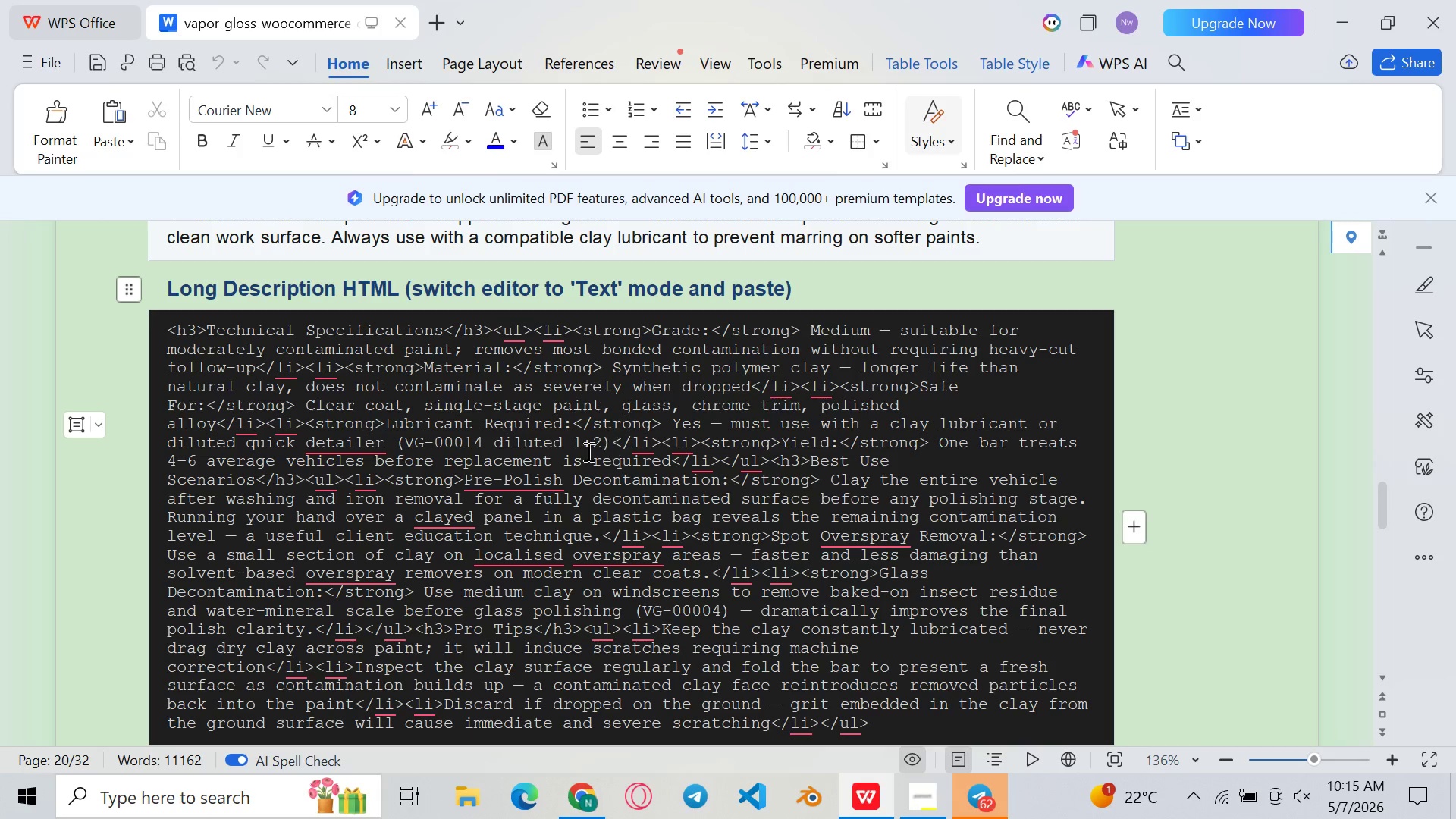 
left_click([544, 482])
 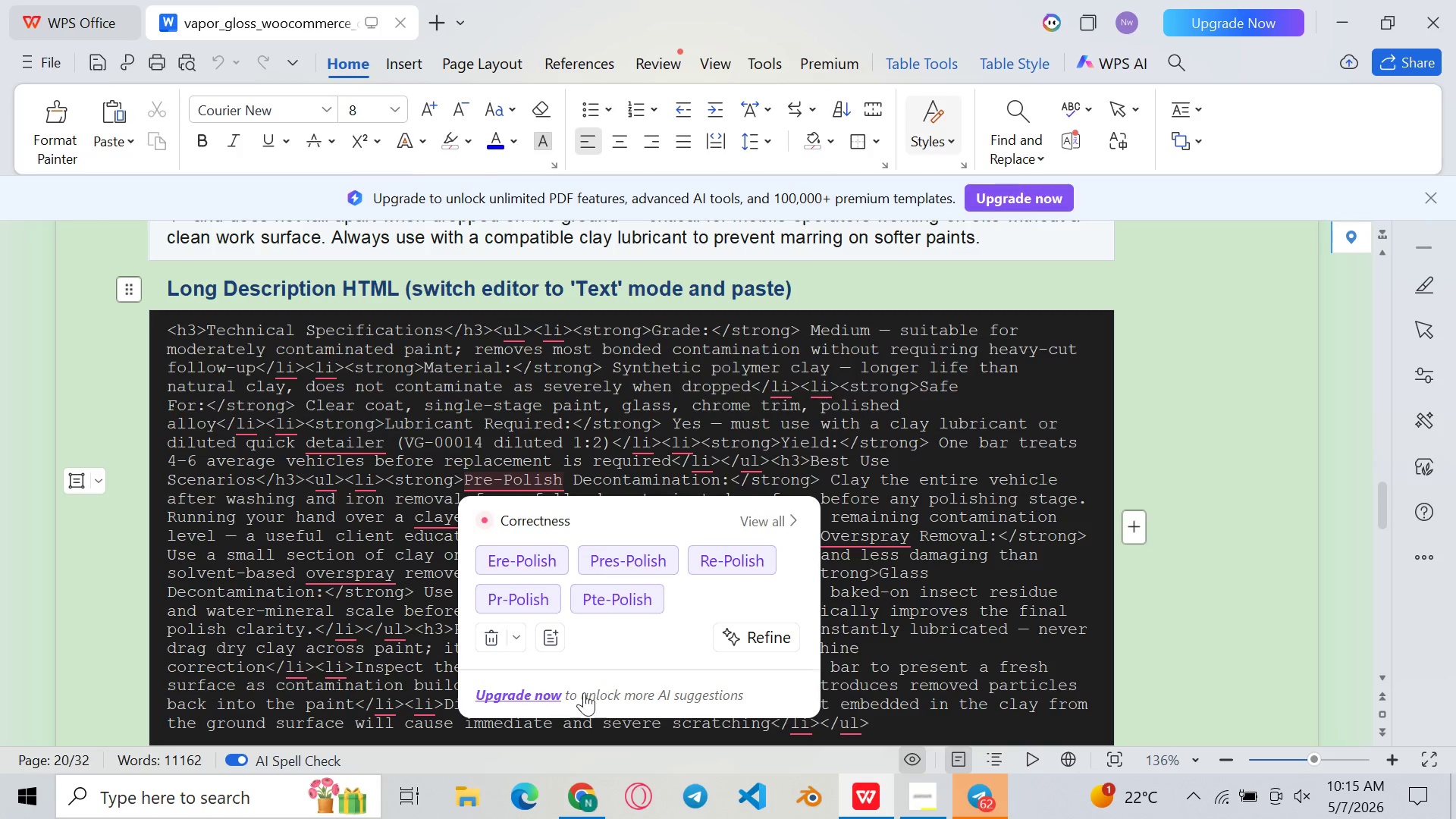 
left_click([588, 809])
 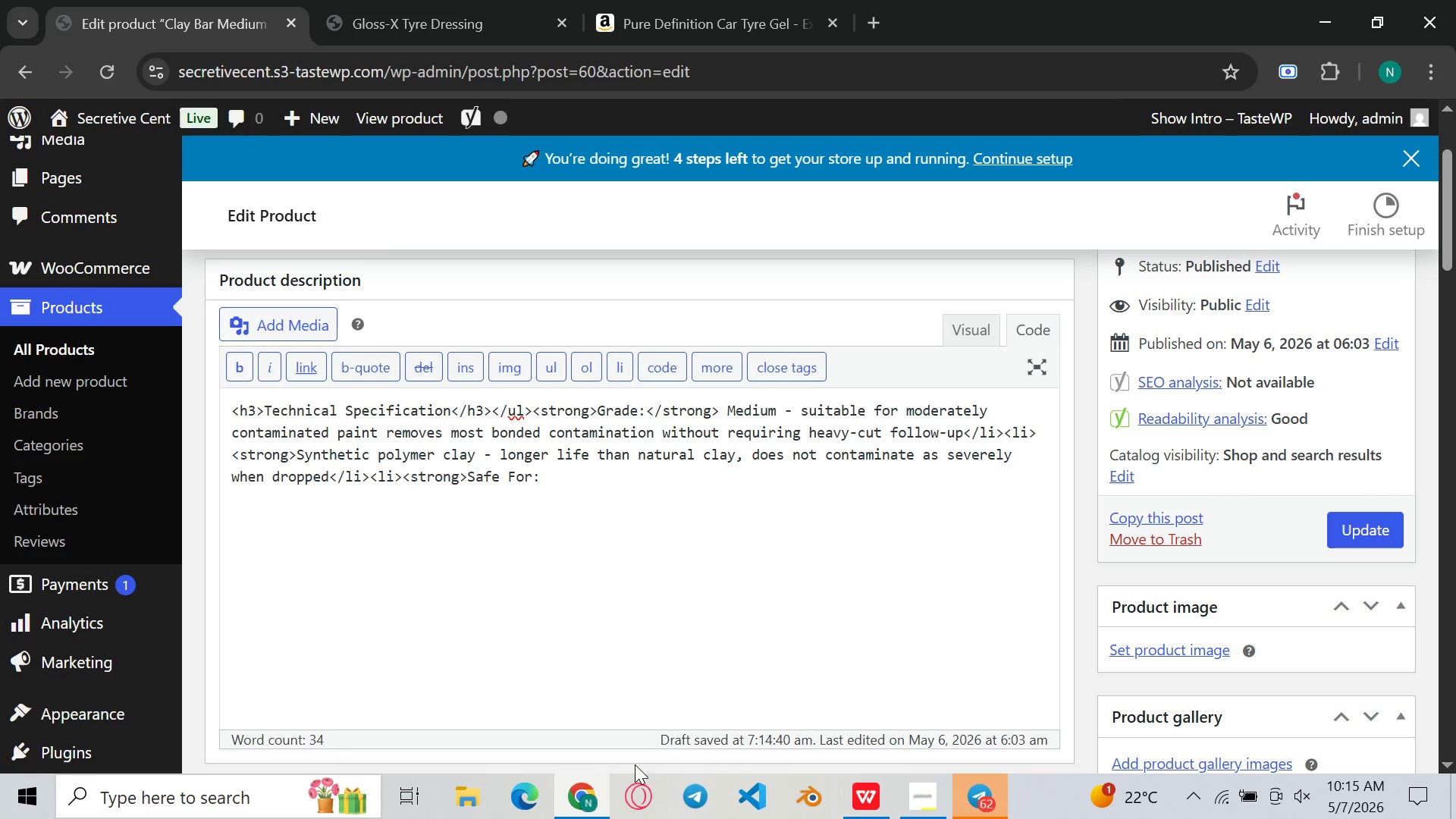 
left_click([583, 807])
 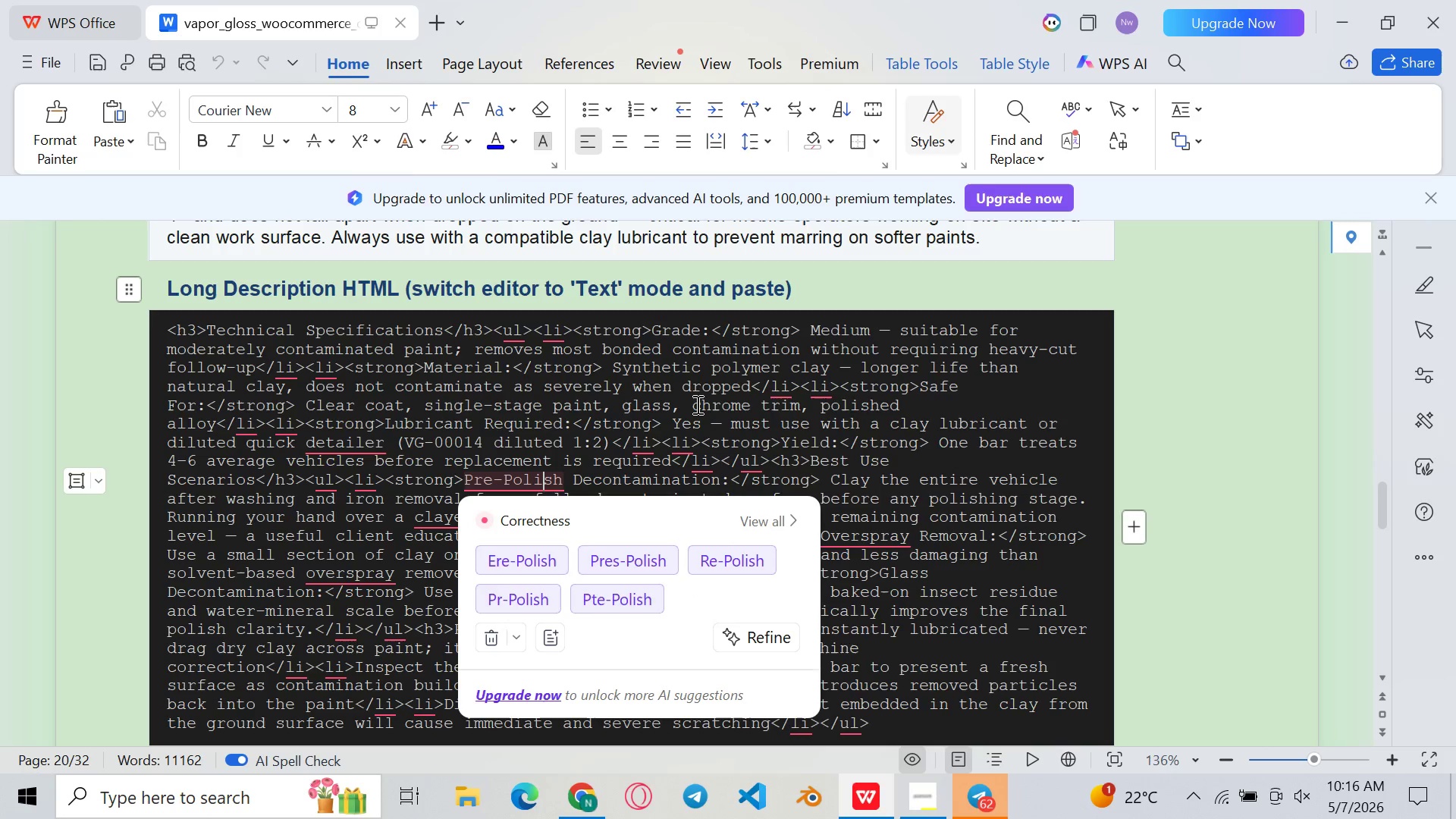 
left_click([696, 404])
 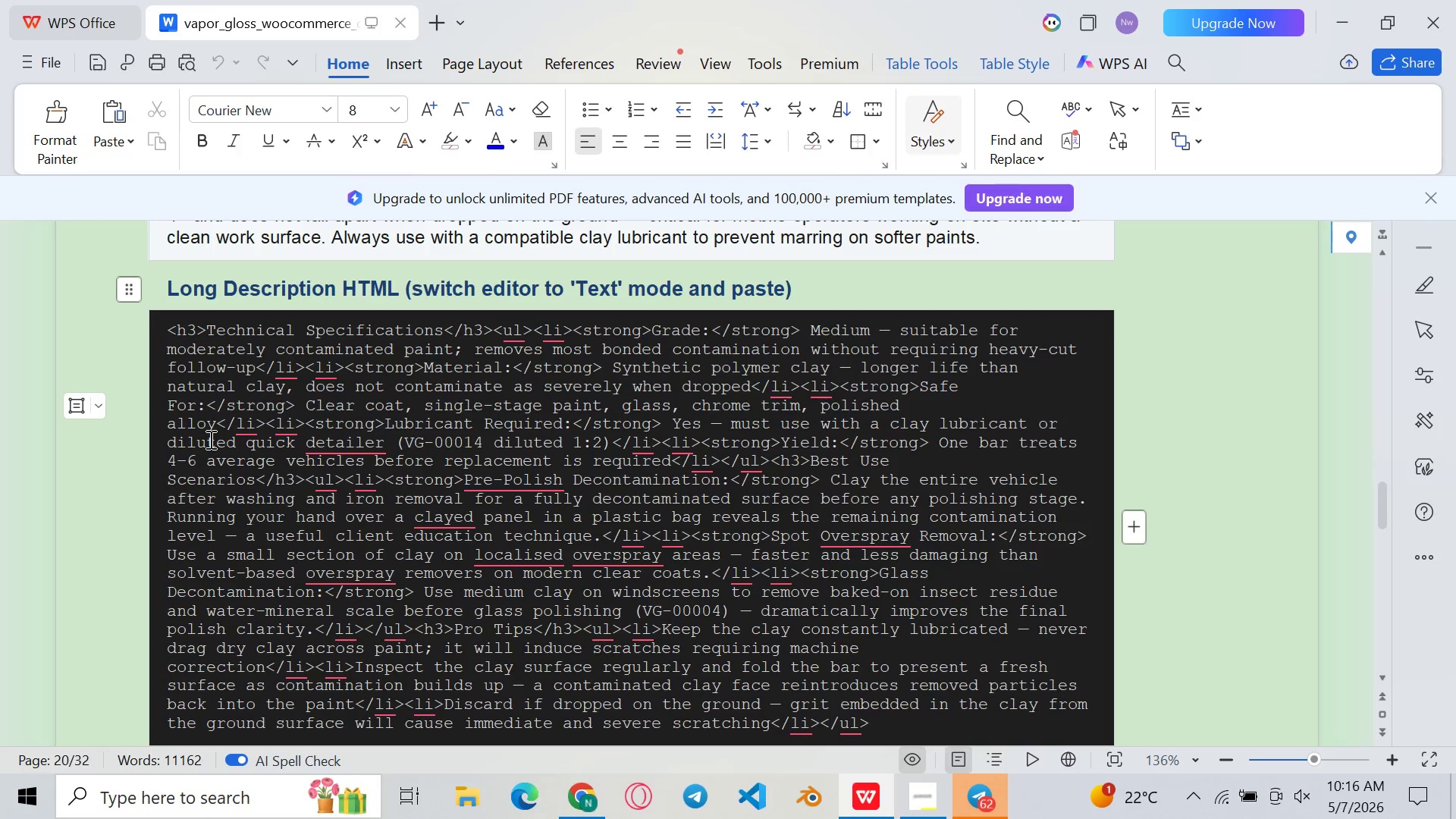 
left_click_drag(start_coordinate=[202, 401], to_coordinate=[874, 722])
 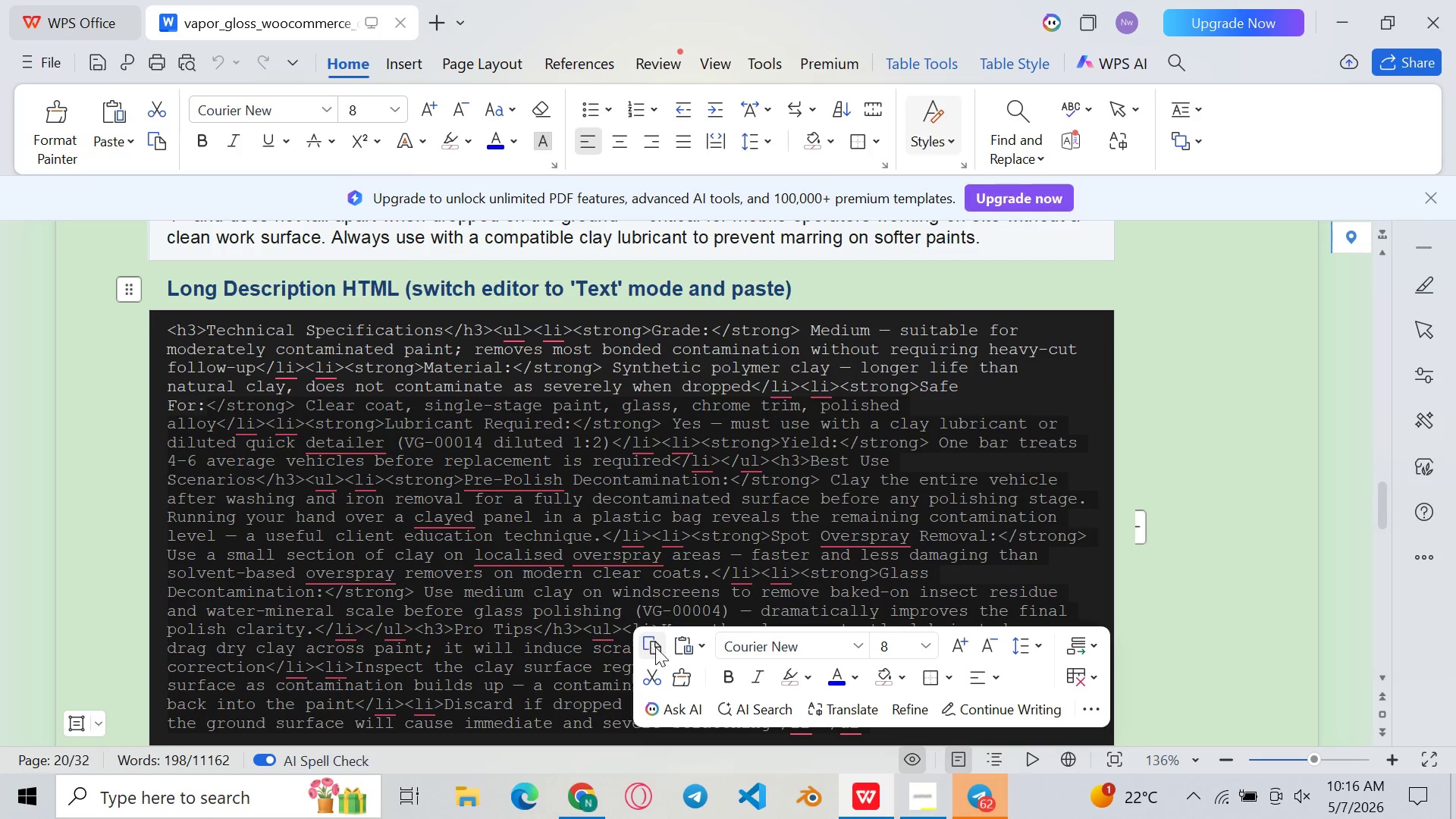 
left_click([655, 647])
 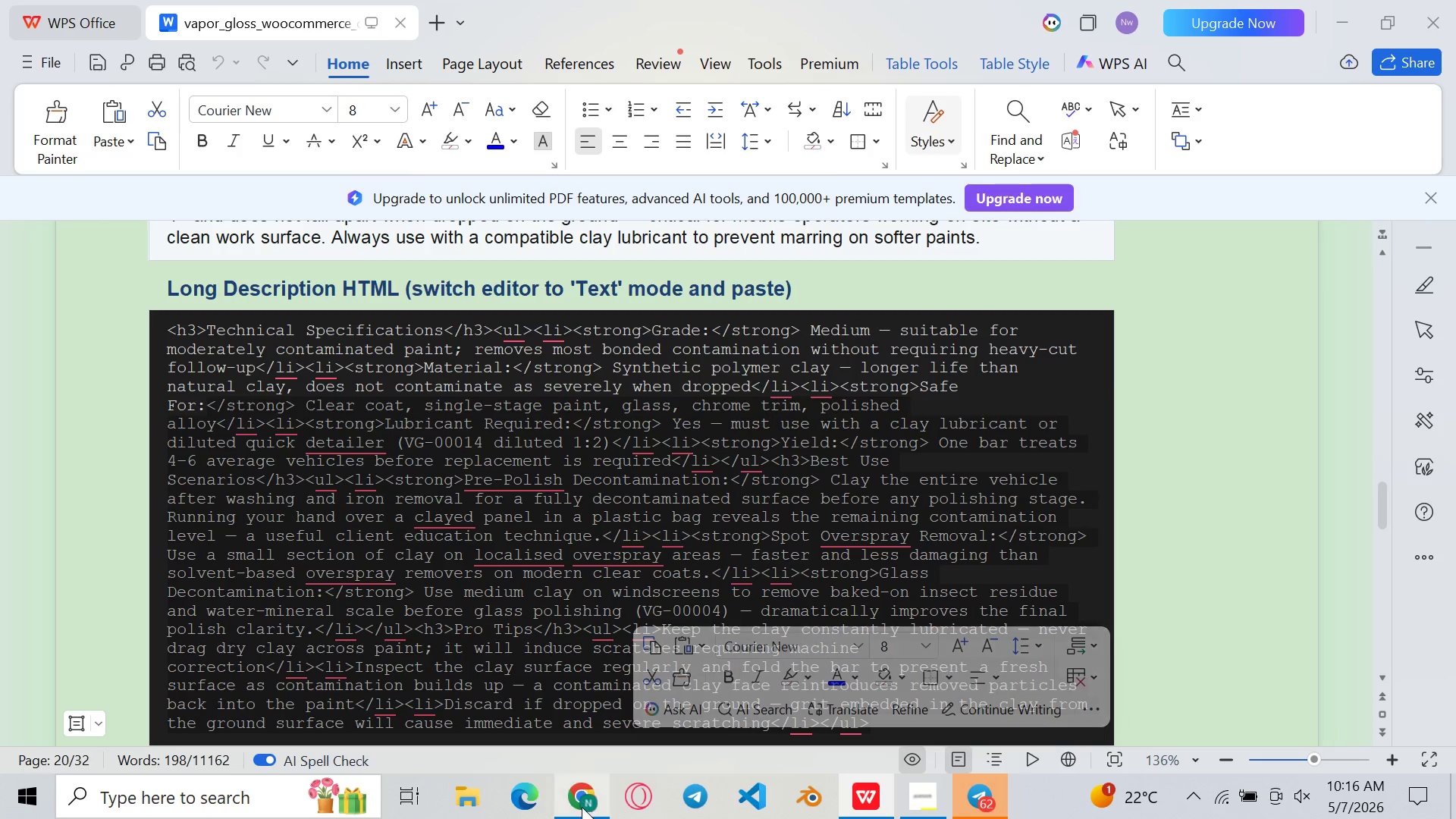 
left_click([582, 807])
 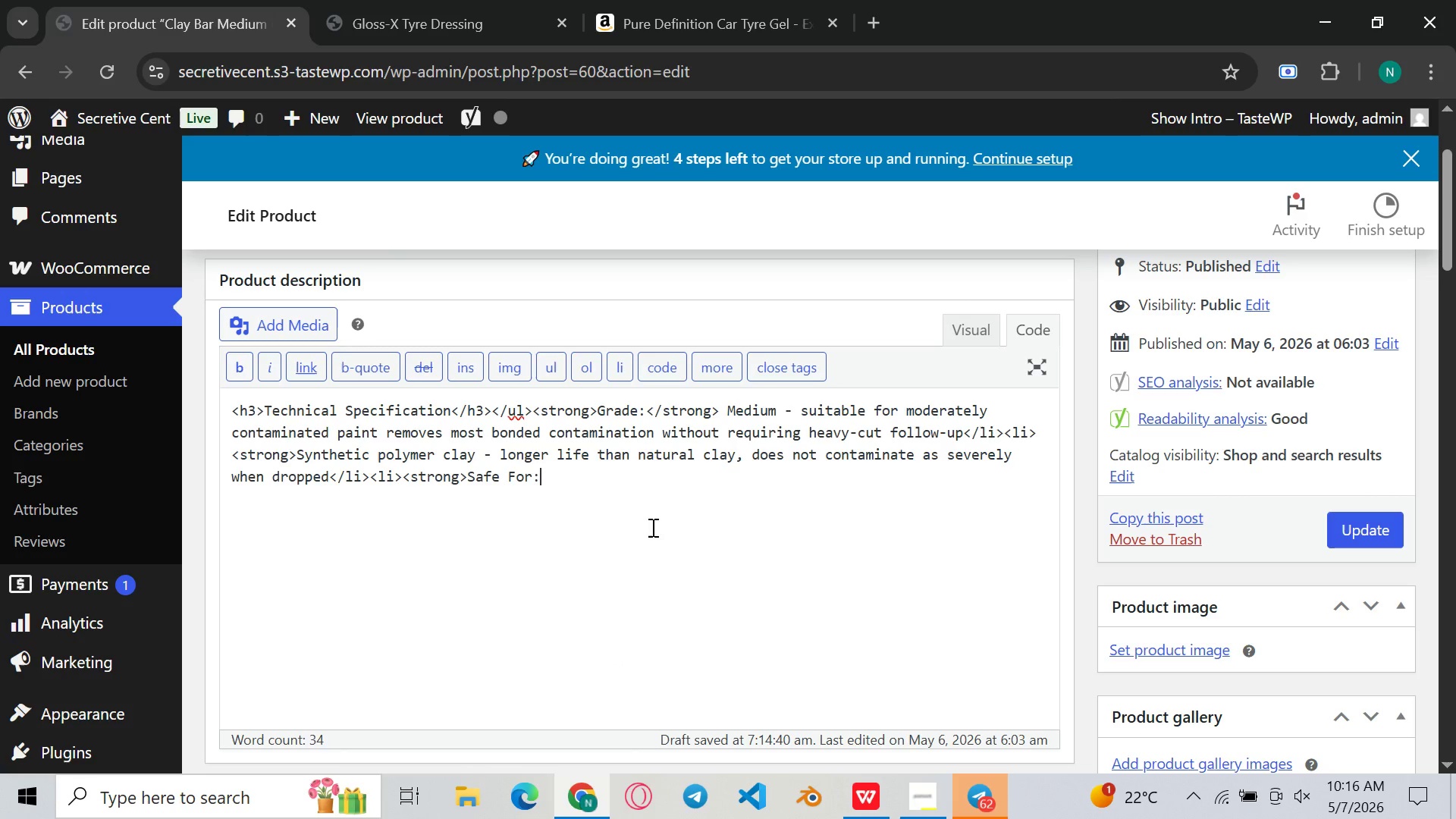 
key(Control+ControlLeft)
 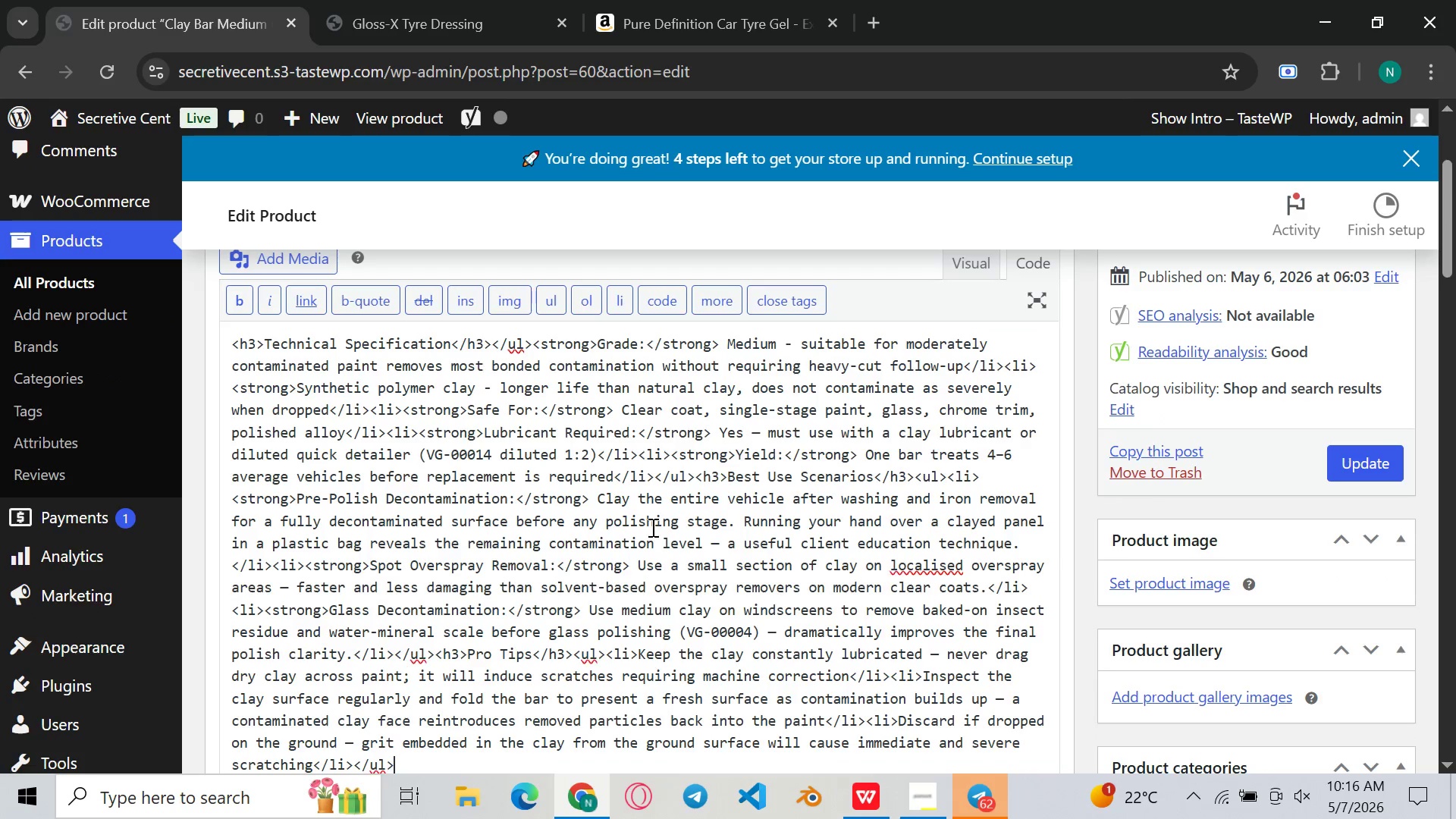 
key(Control+V)
 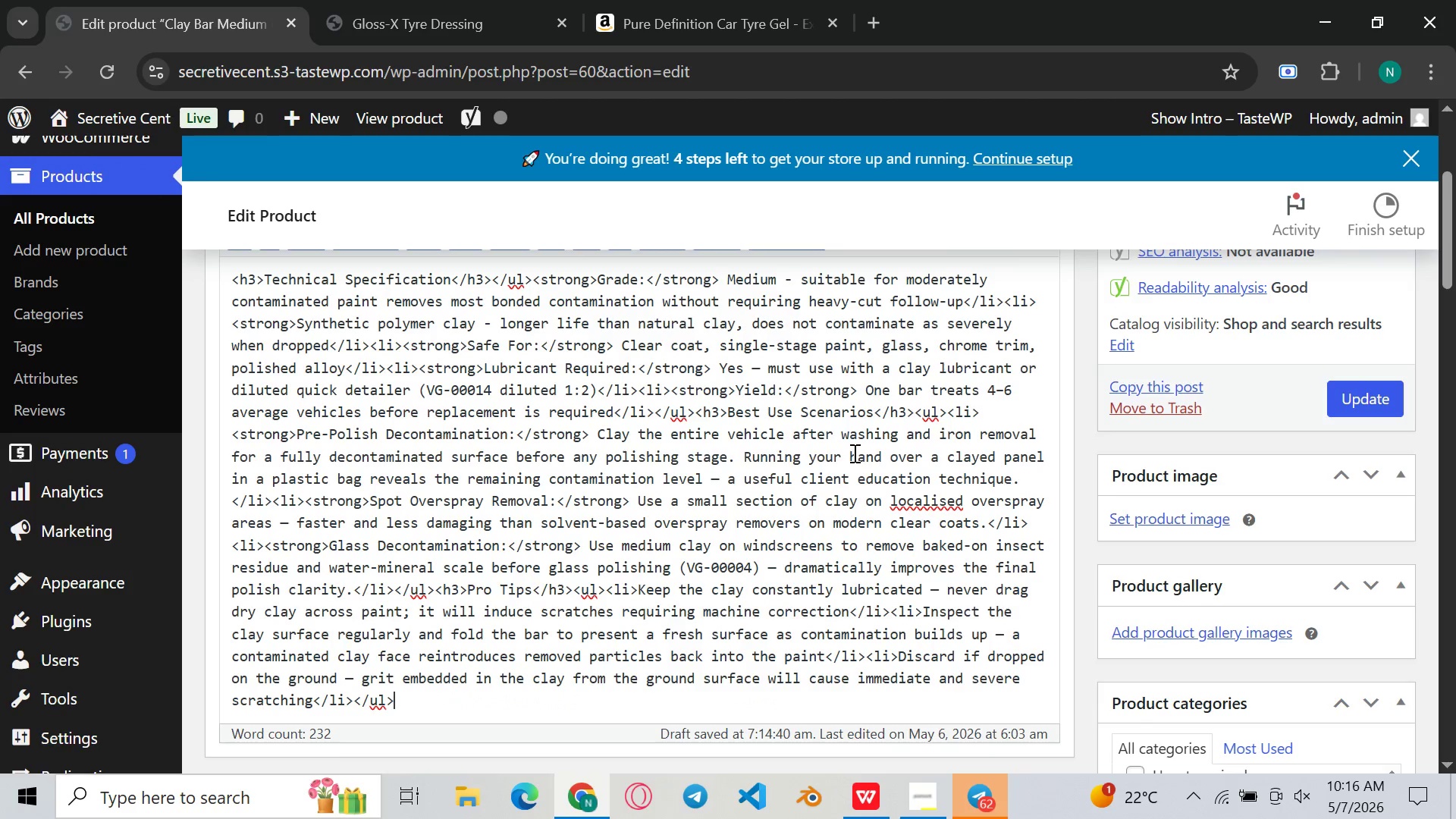 
left_click([847, 463])
 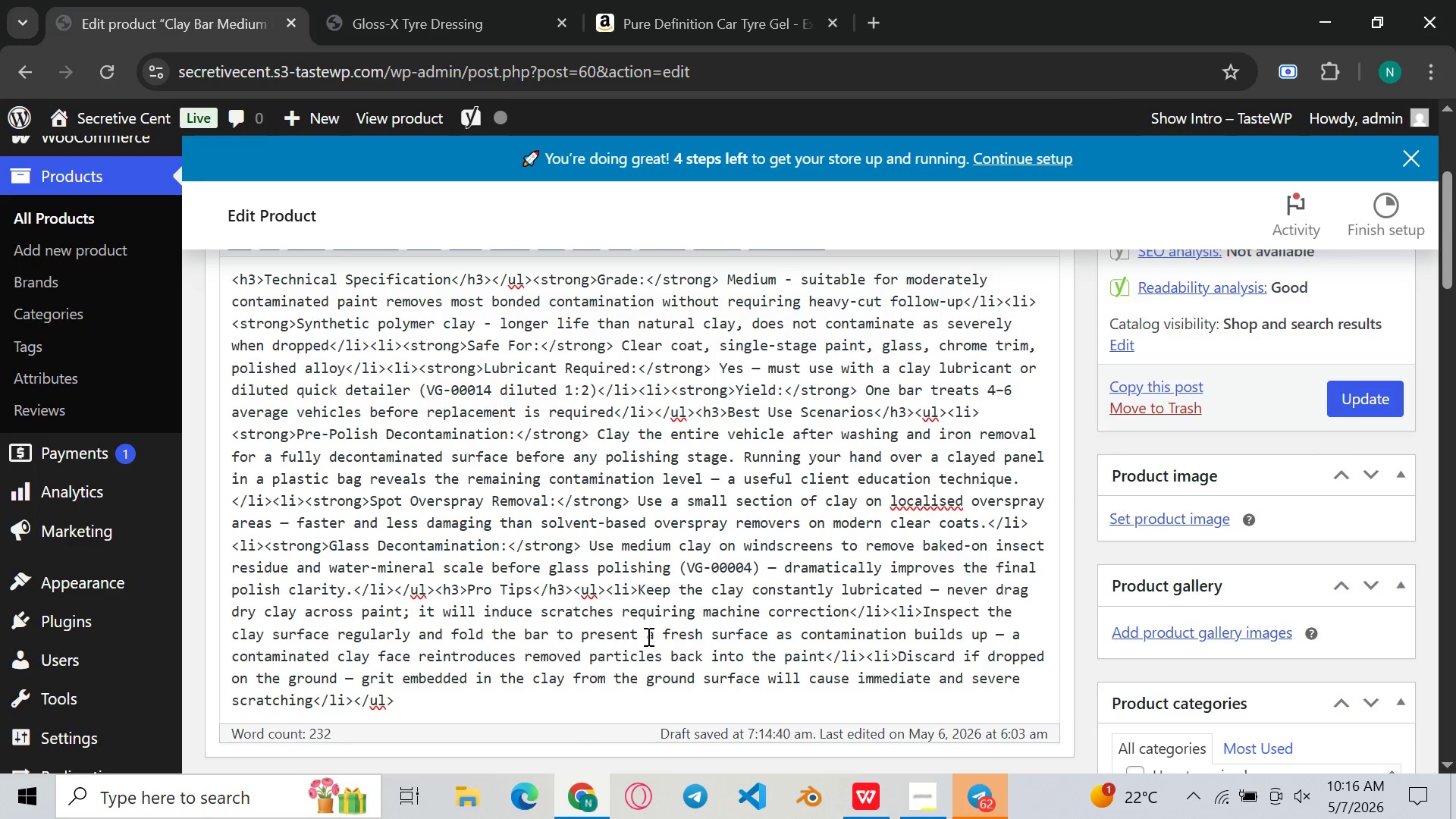 
left_click([647, 636])
 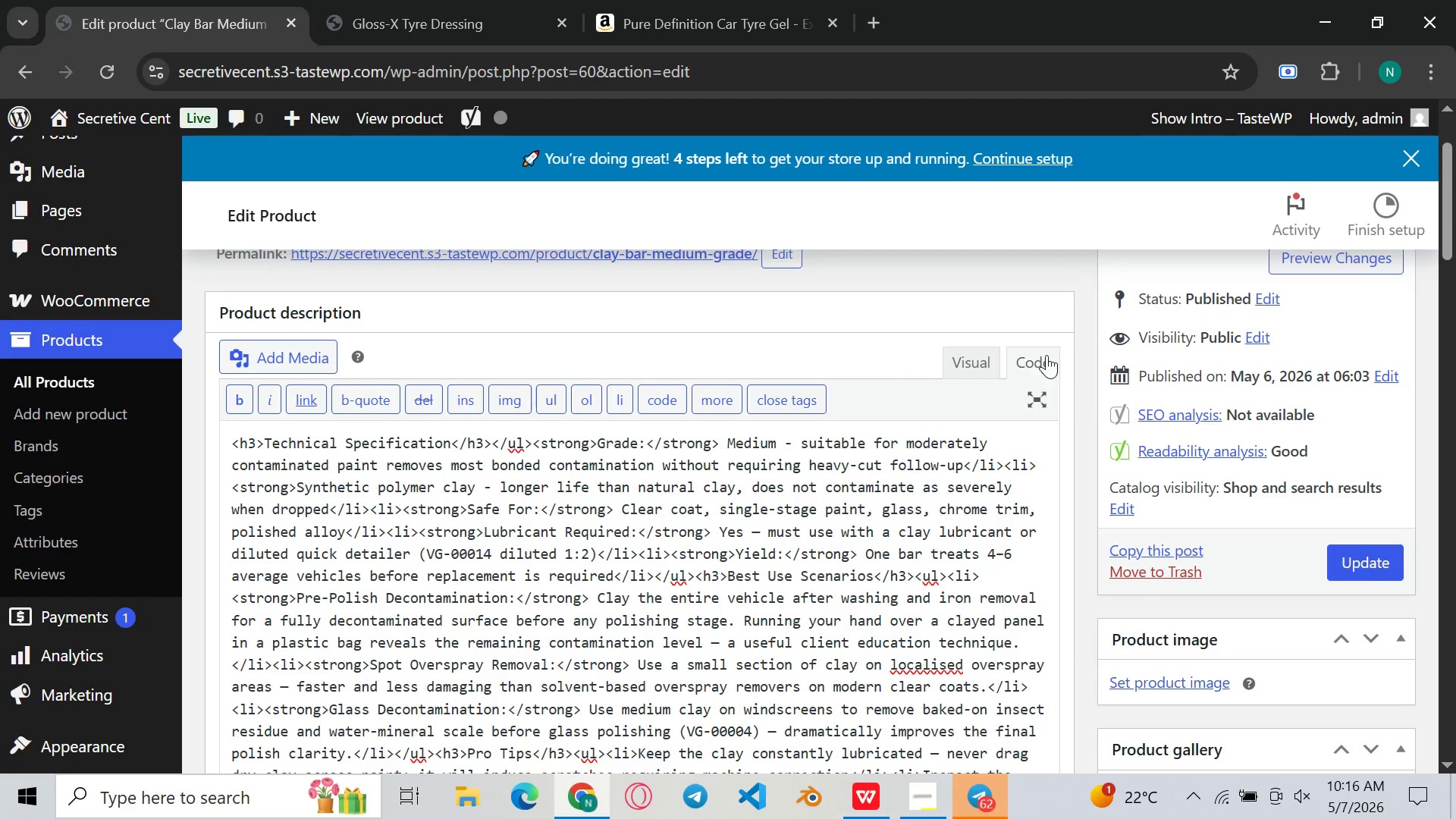 
double_click([1050, 353])
 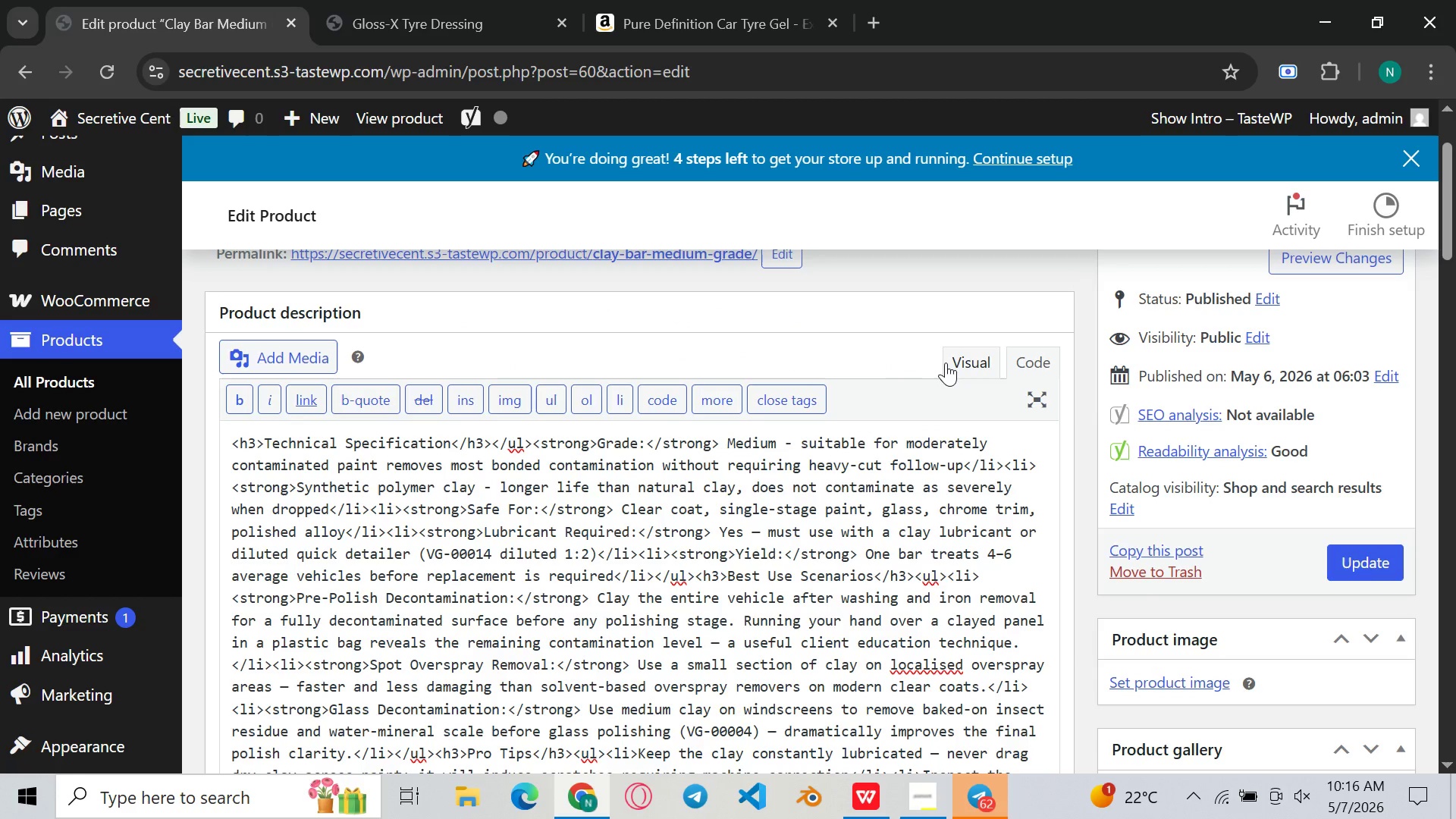 
left_click([946, 362])
 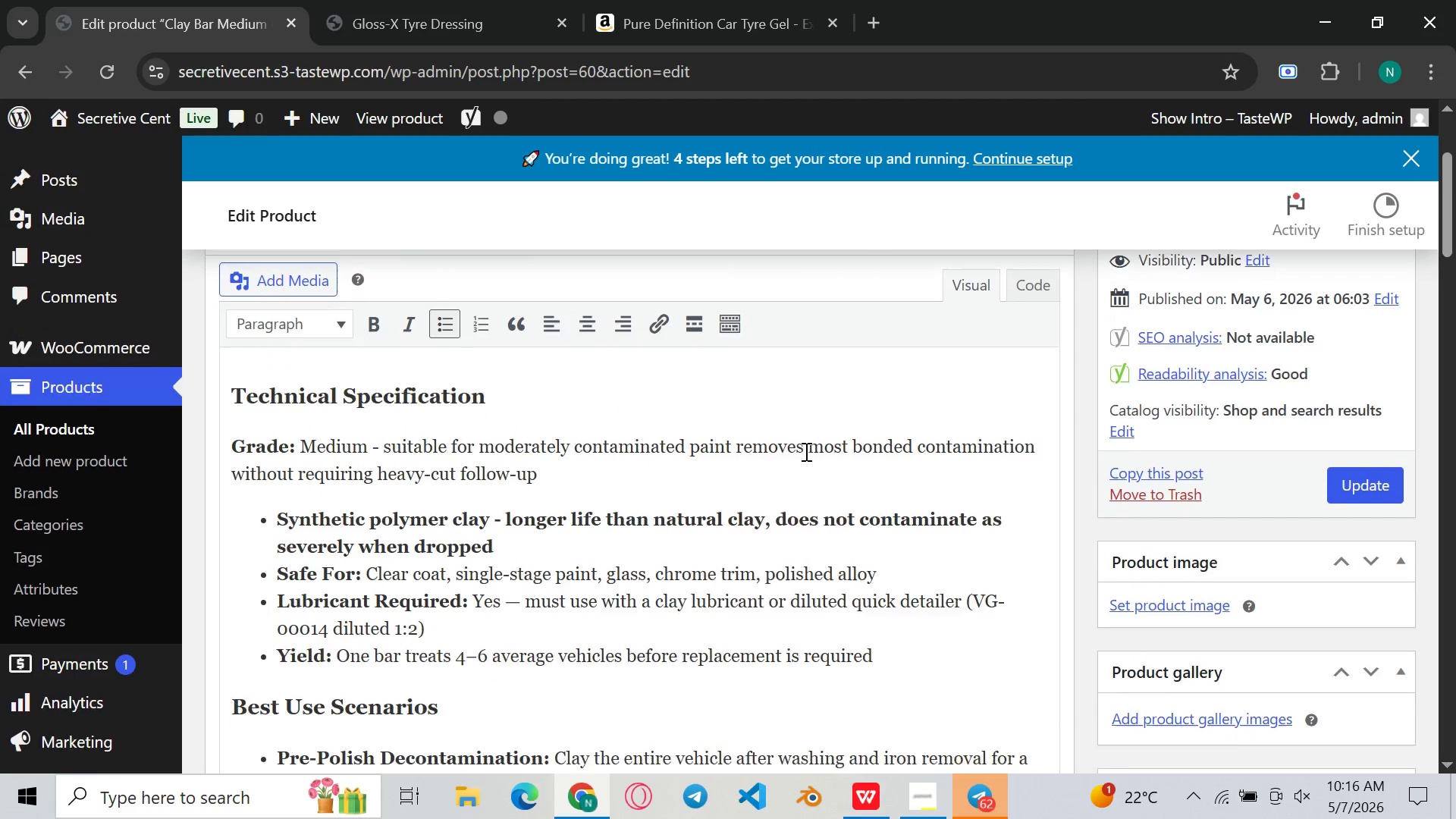 
left_click([698, 541])
 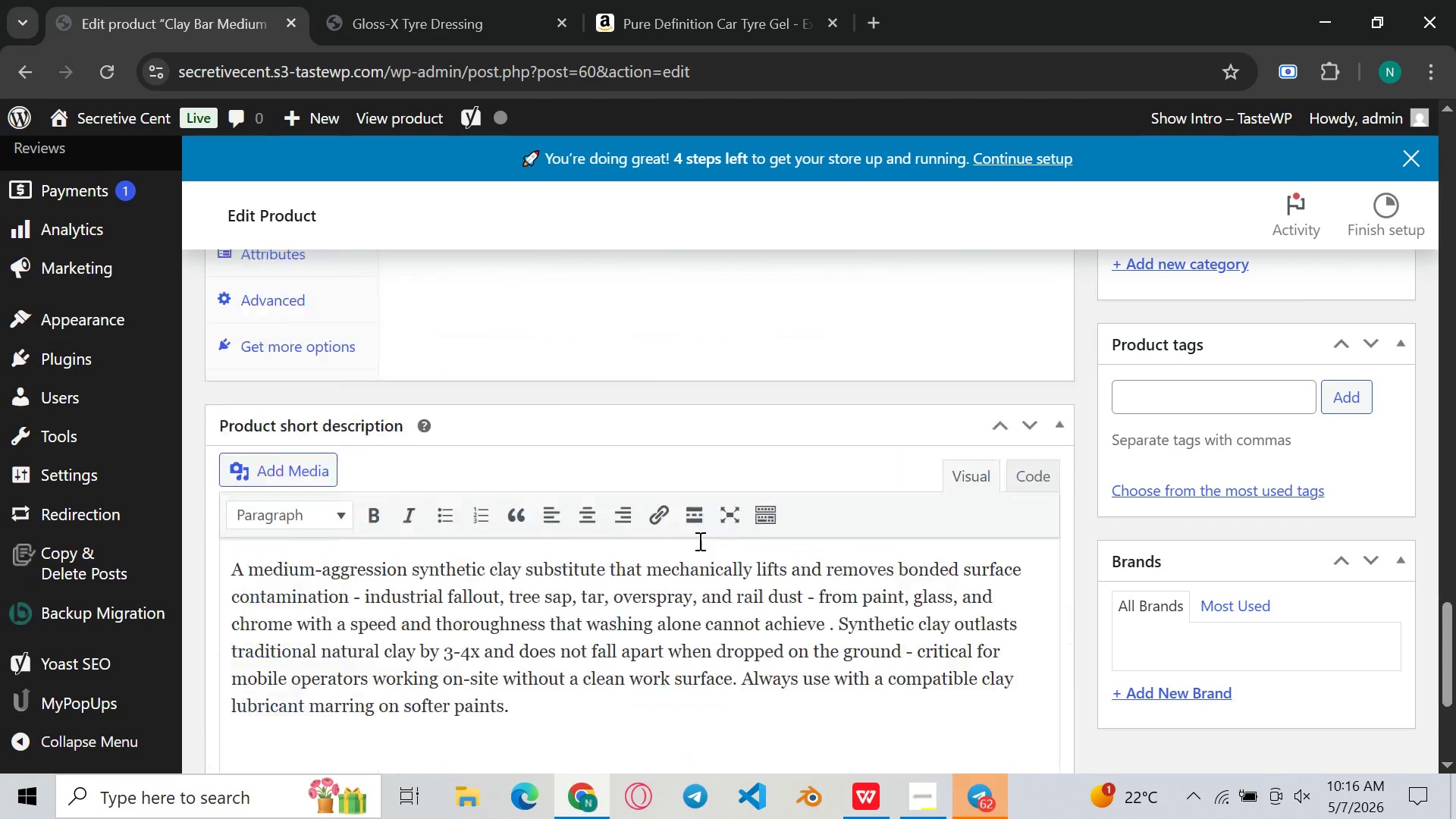 
wait(8.11)
 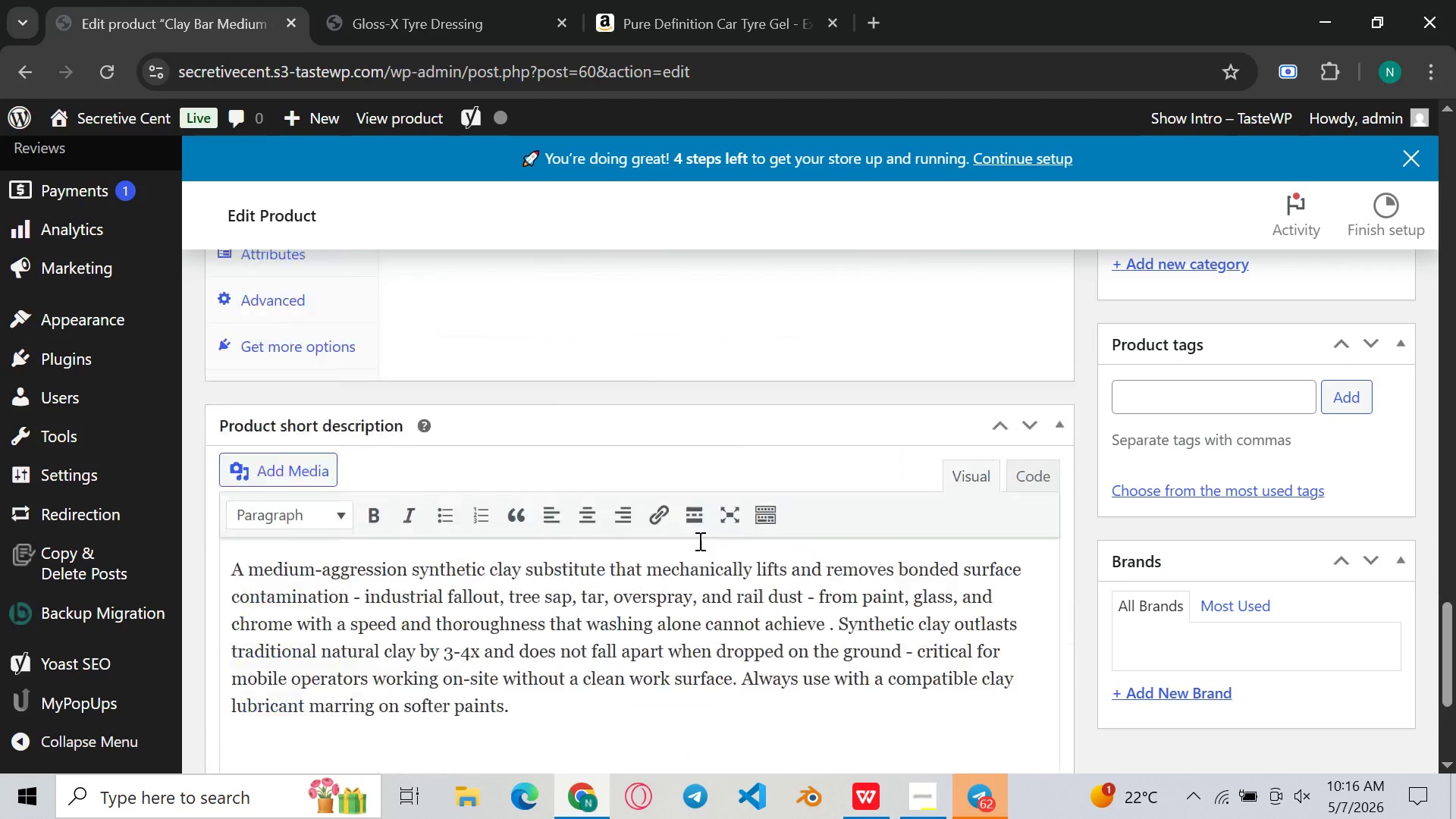 
left_click([482, 482])
 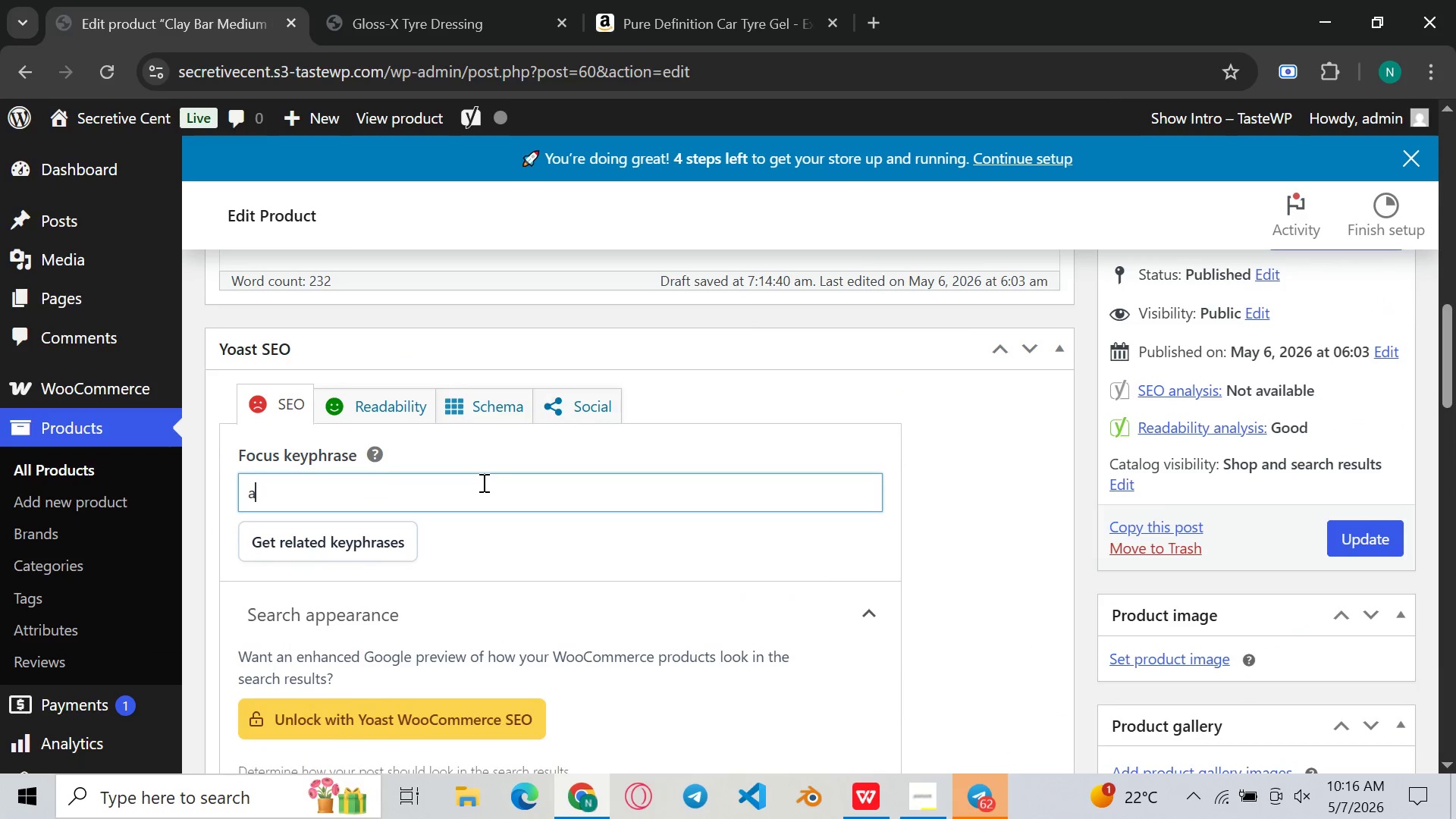 
key(A)
 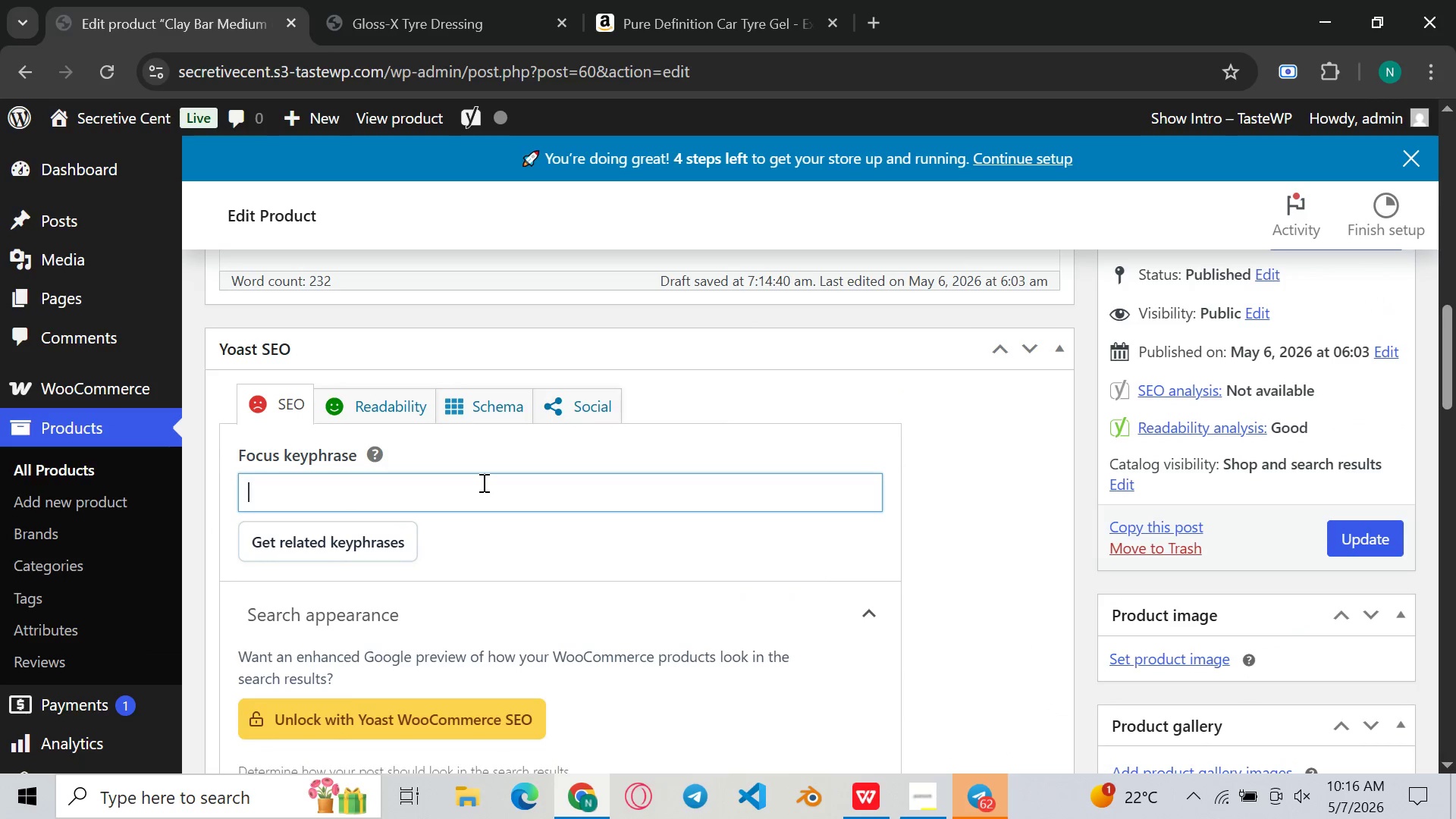 
key(Backspace)
 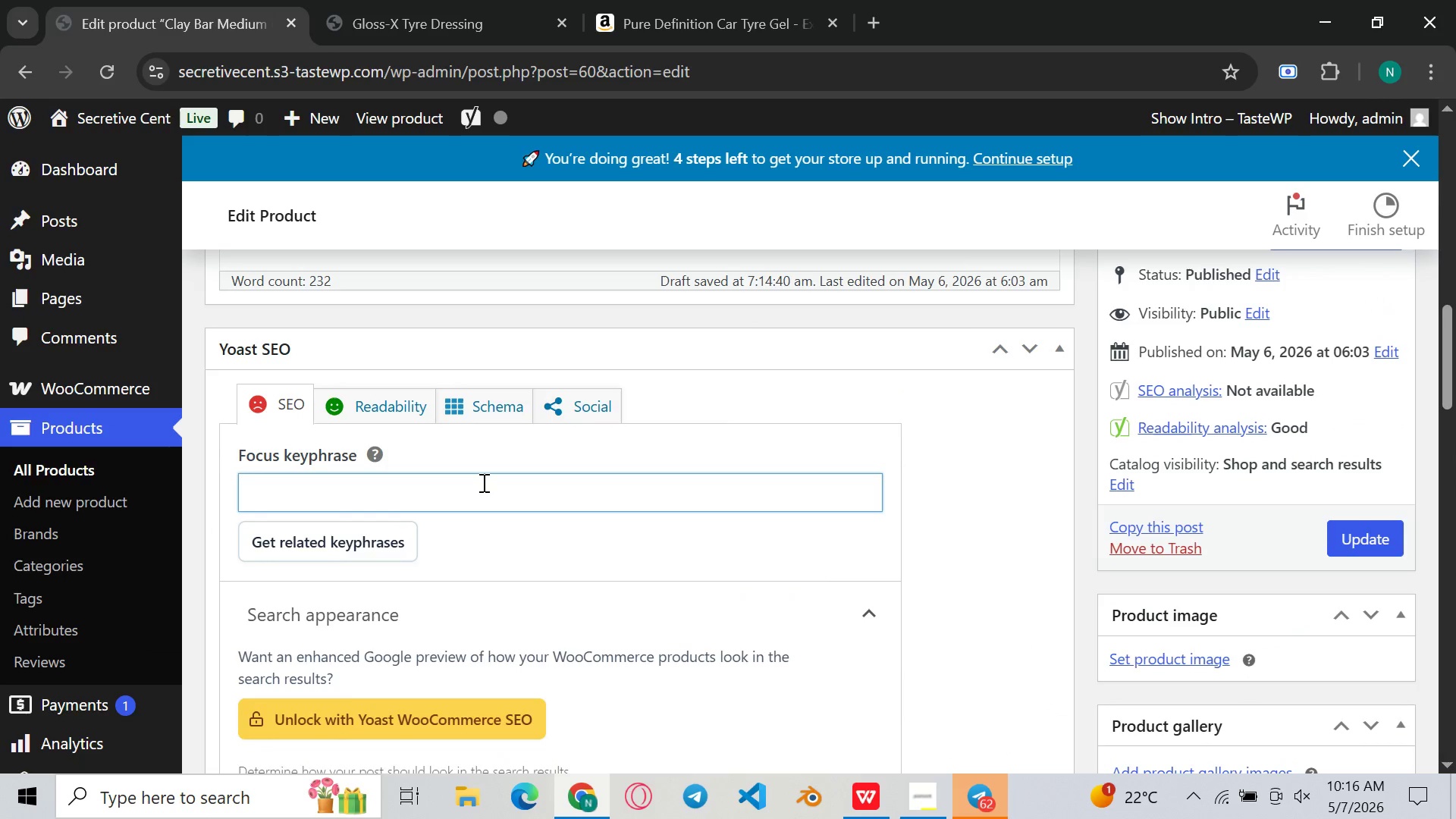 
key(A)
 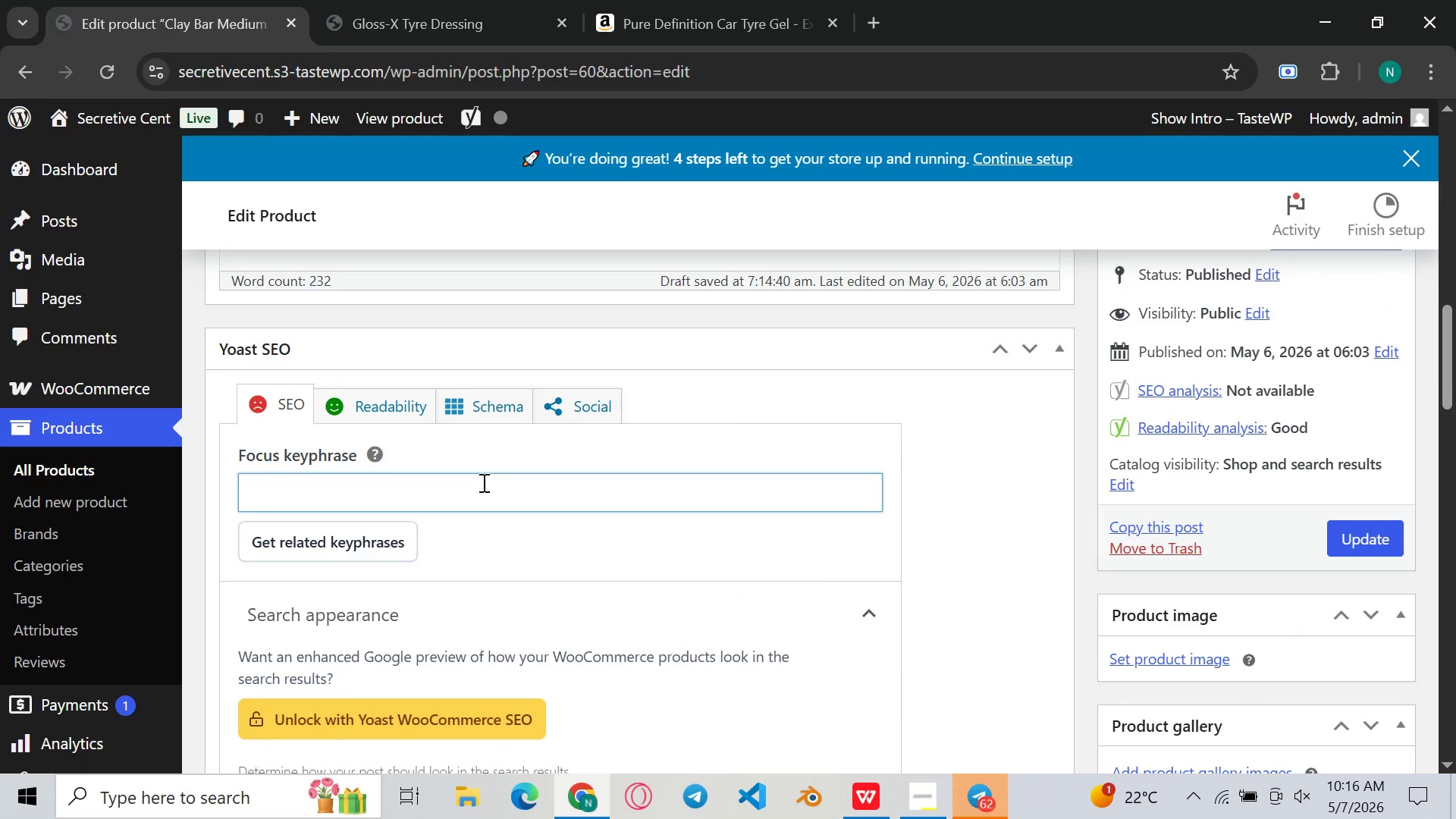 
key(Backspace)
 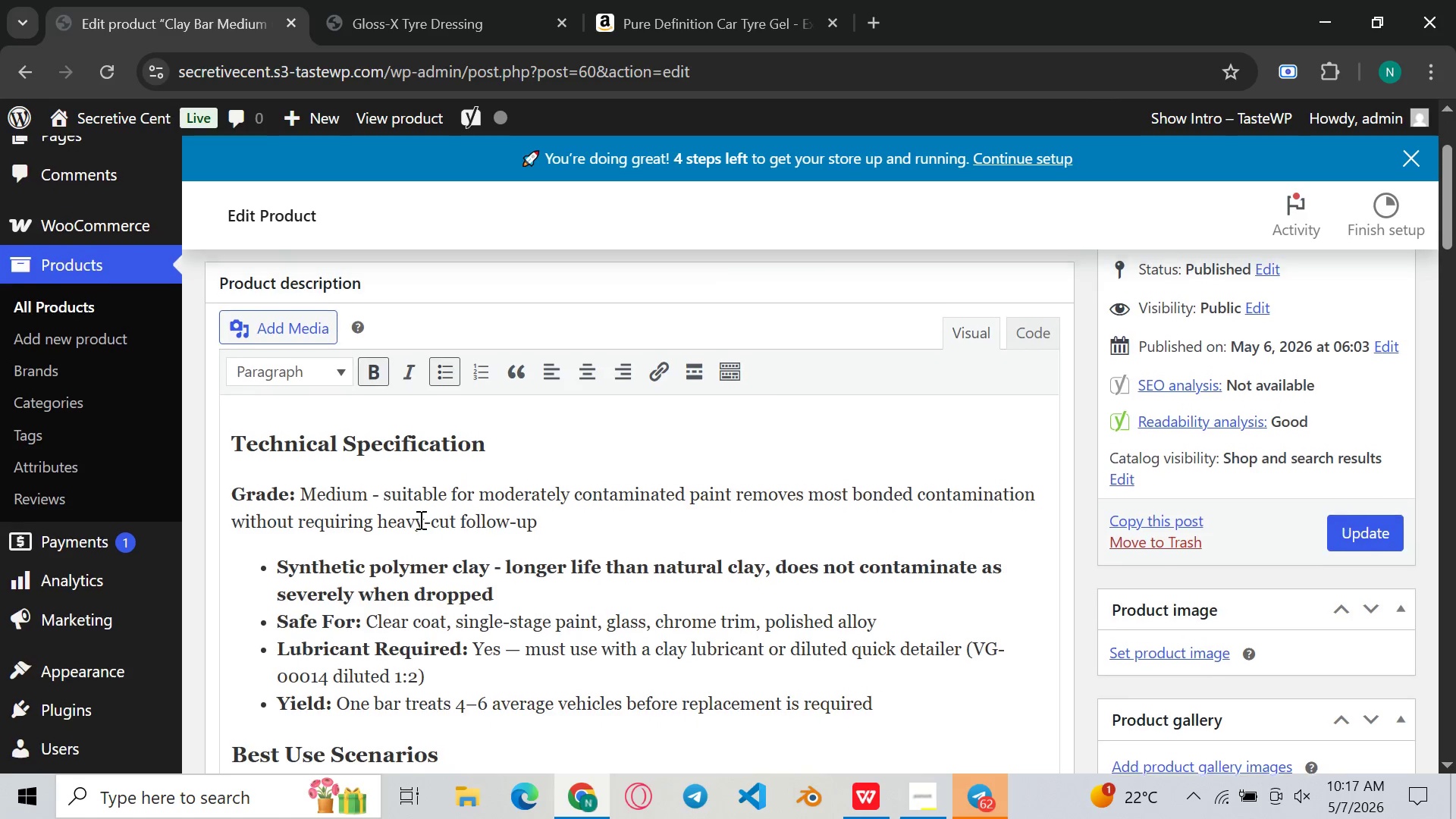 
wait(54.03)
 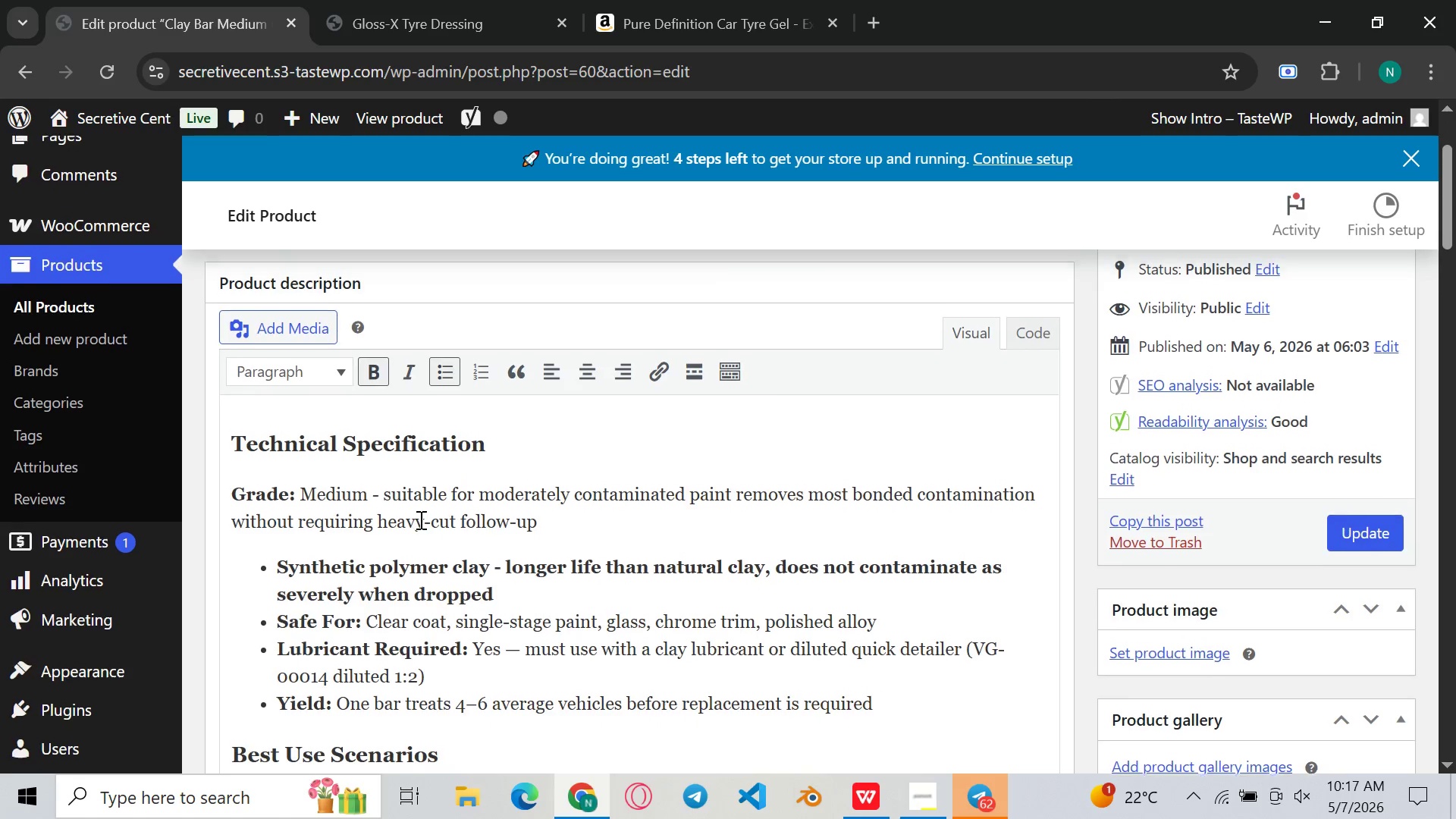 
mouse_move([391, 484])
 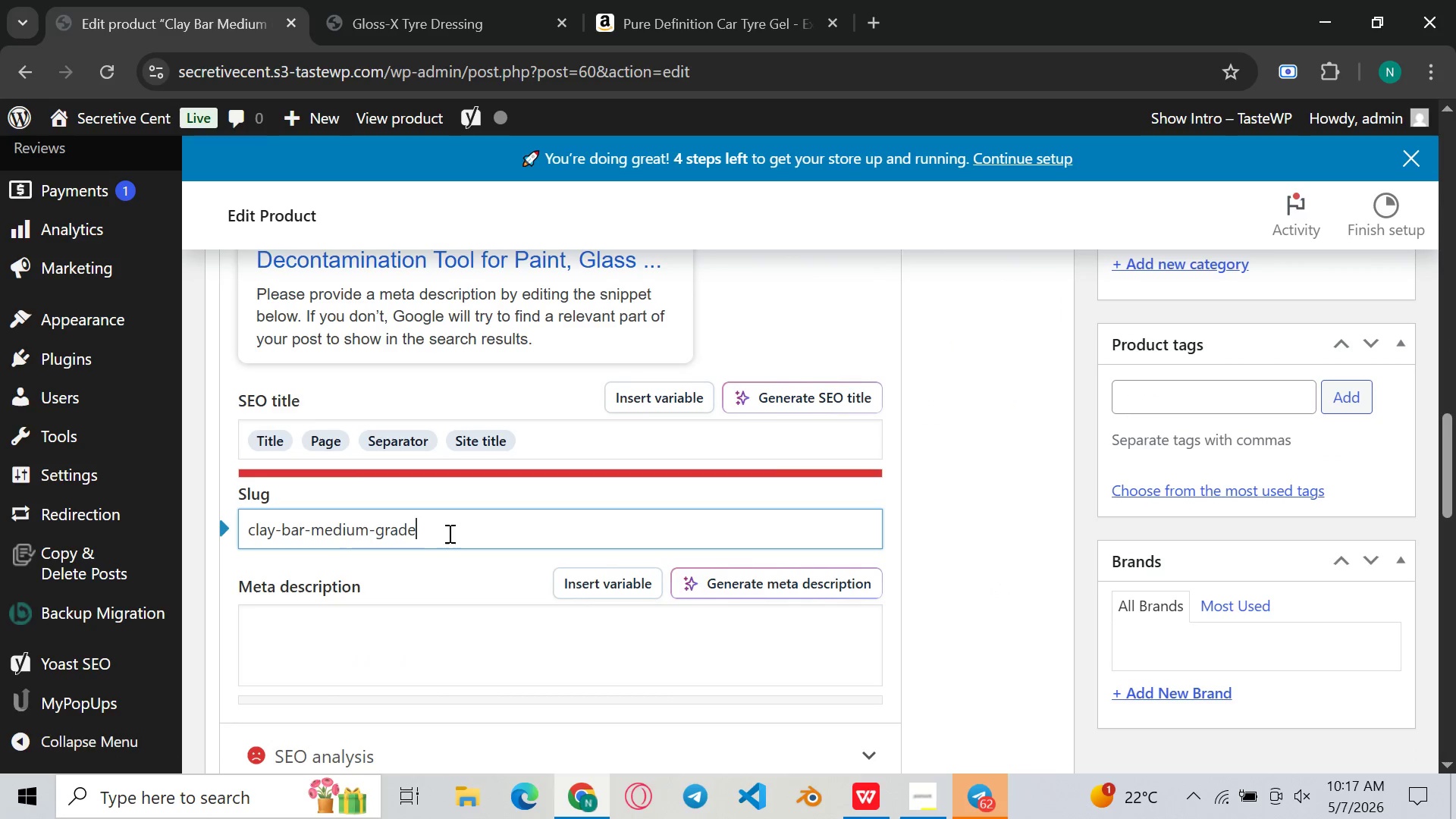 
left_click([448, 533])
 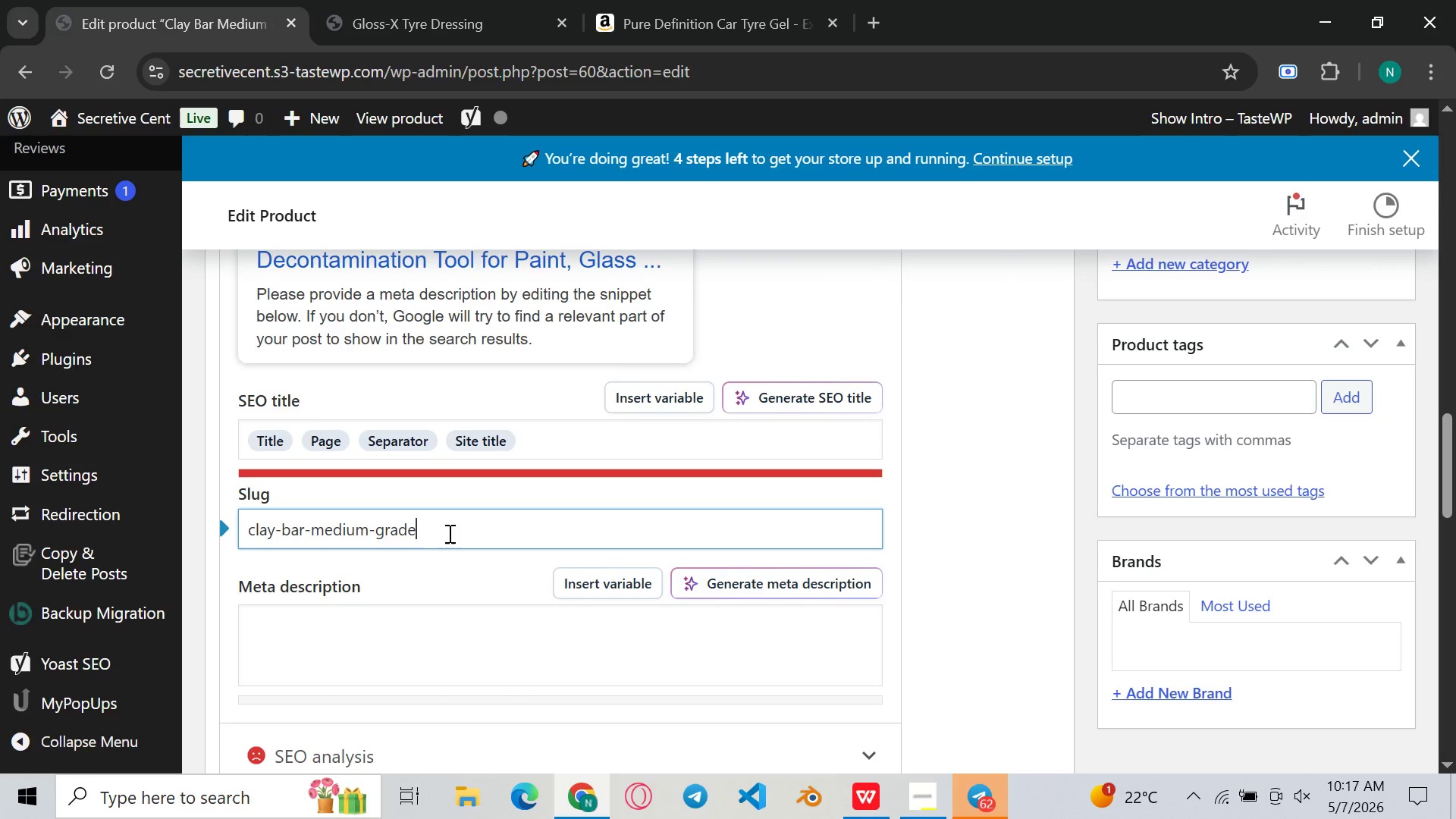 
key(Control+A)
 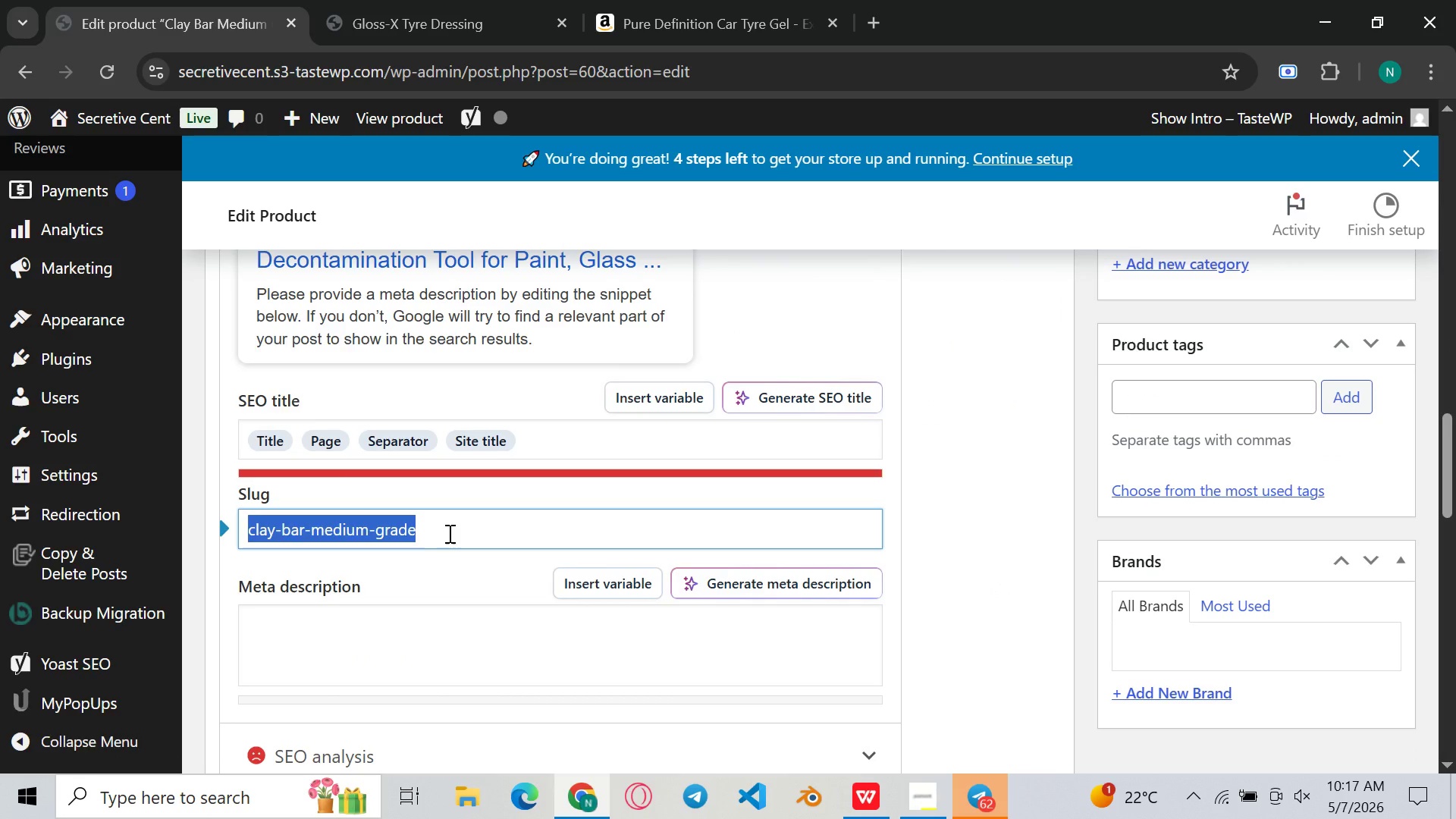 
key(Control+C)
 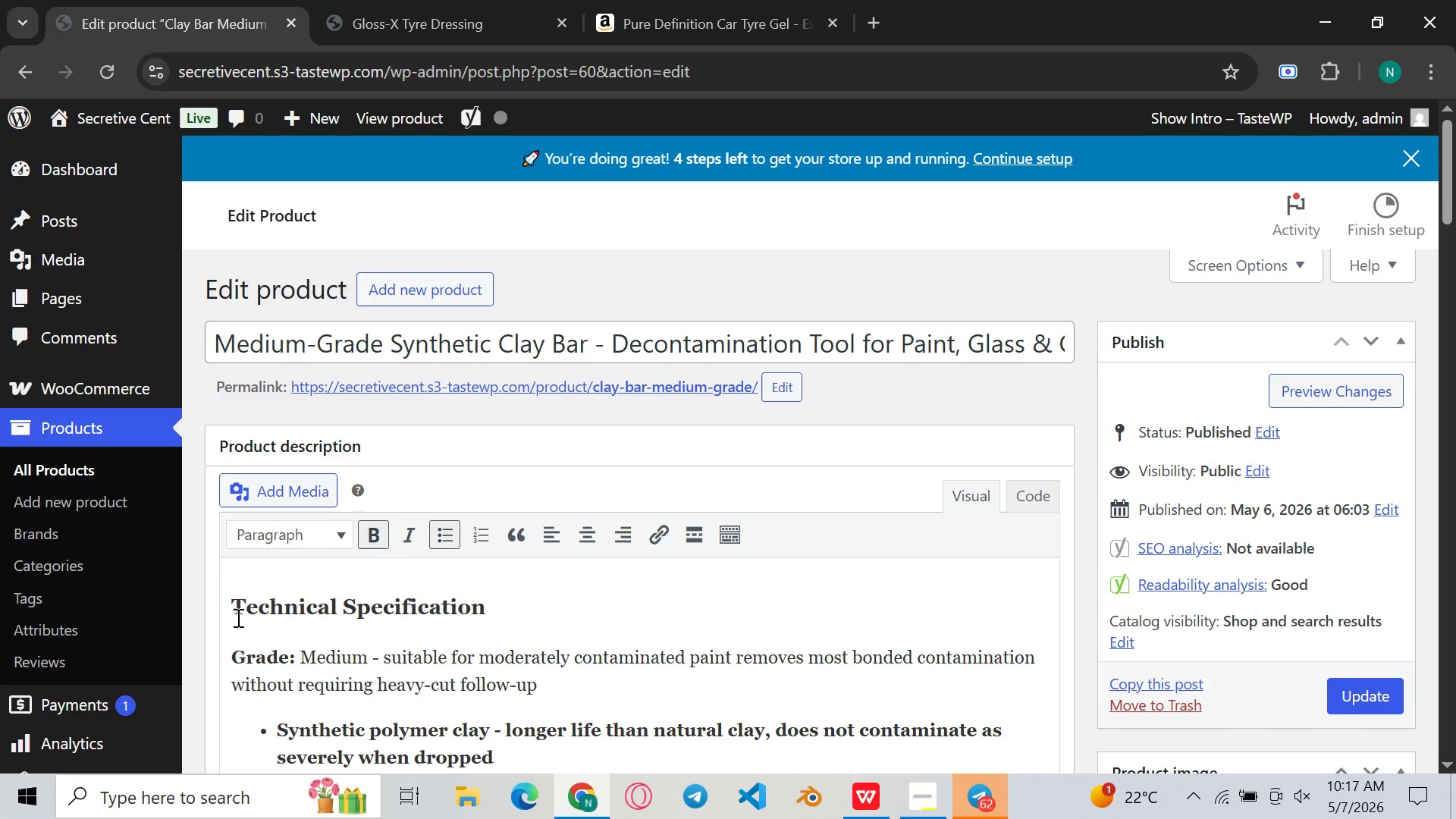 
left_click([232, 611])
 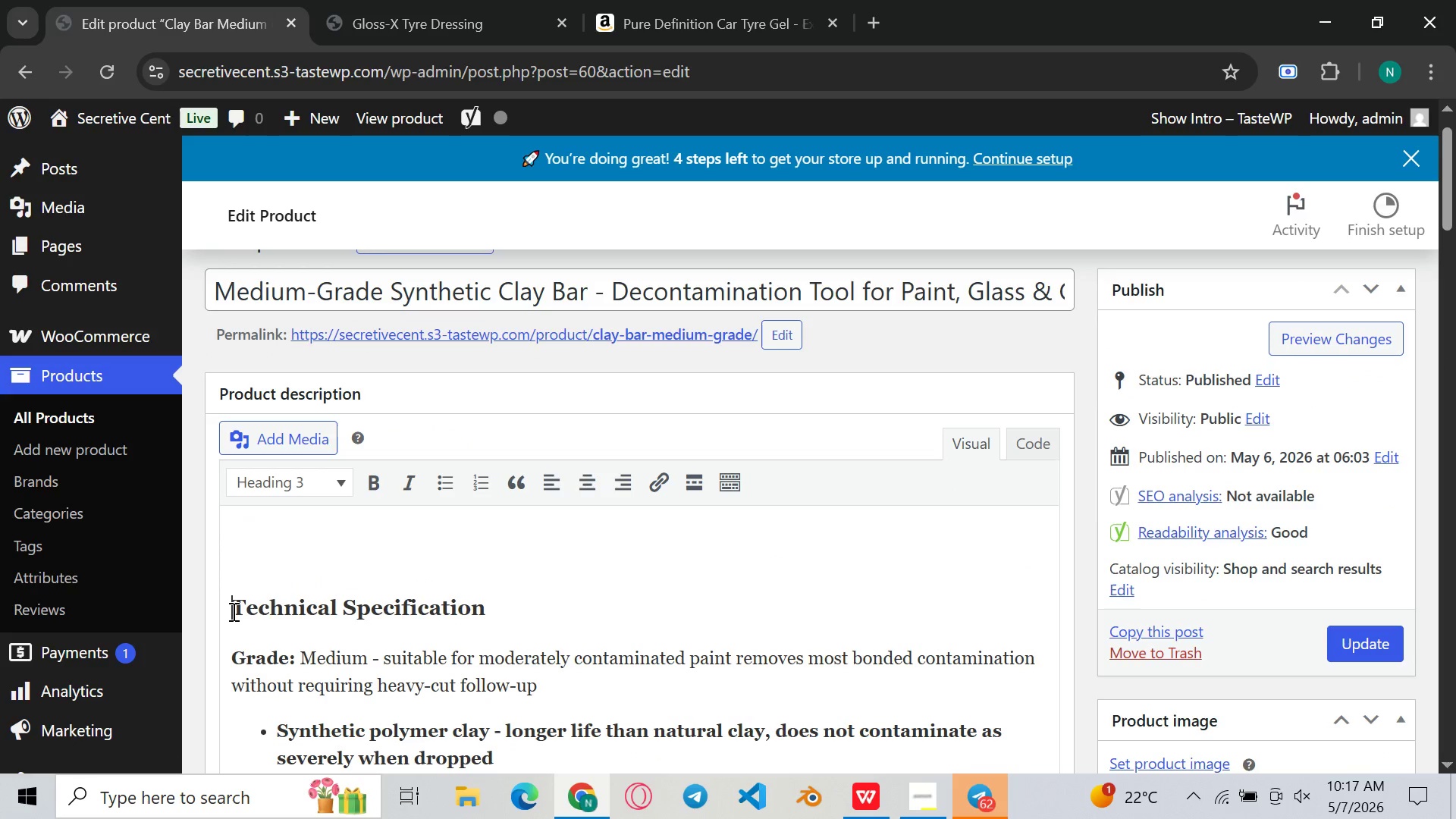 
key(Enter)
 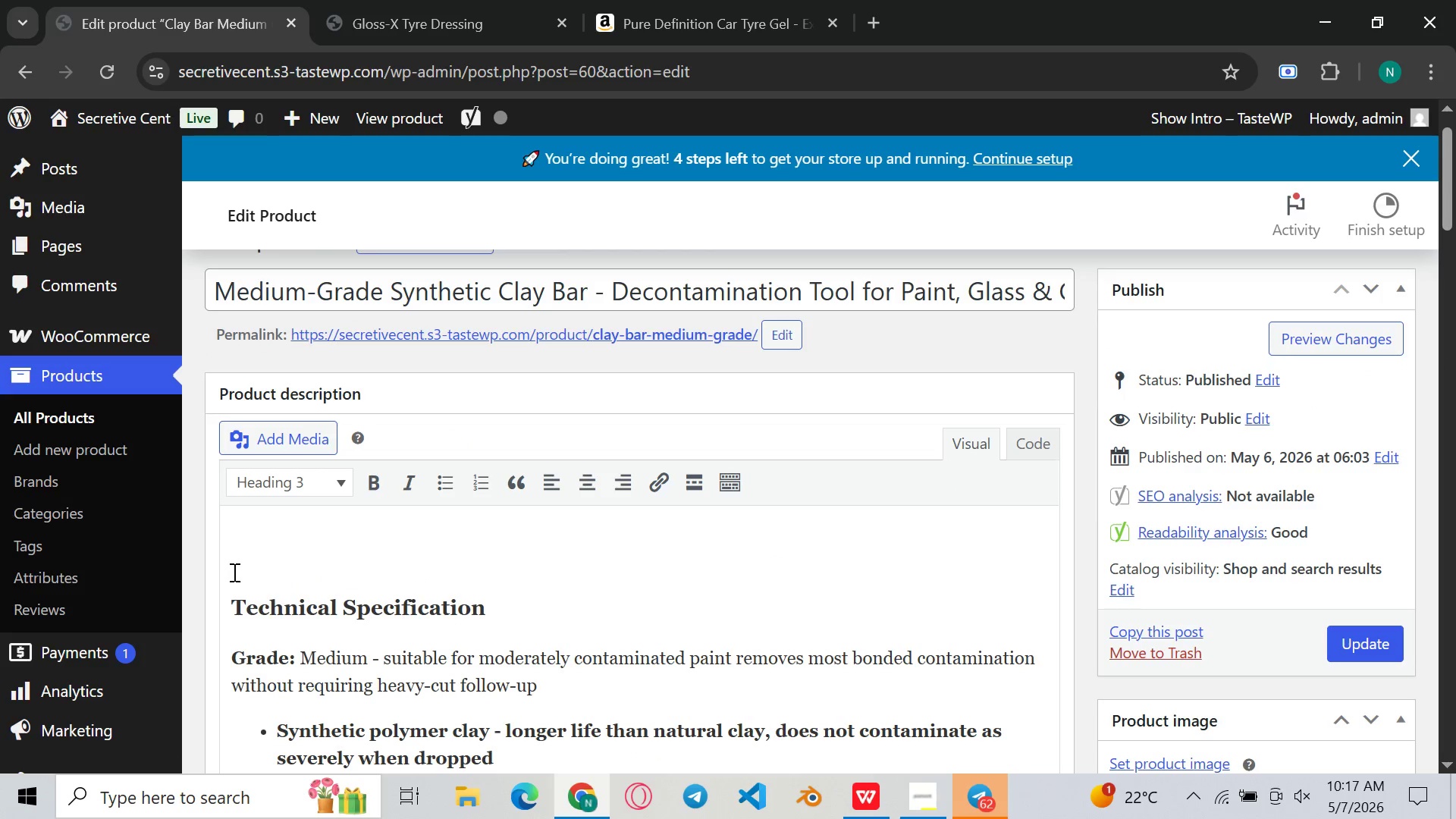 
left_click([233, 572])
 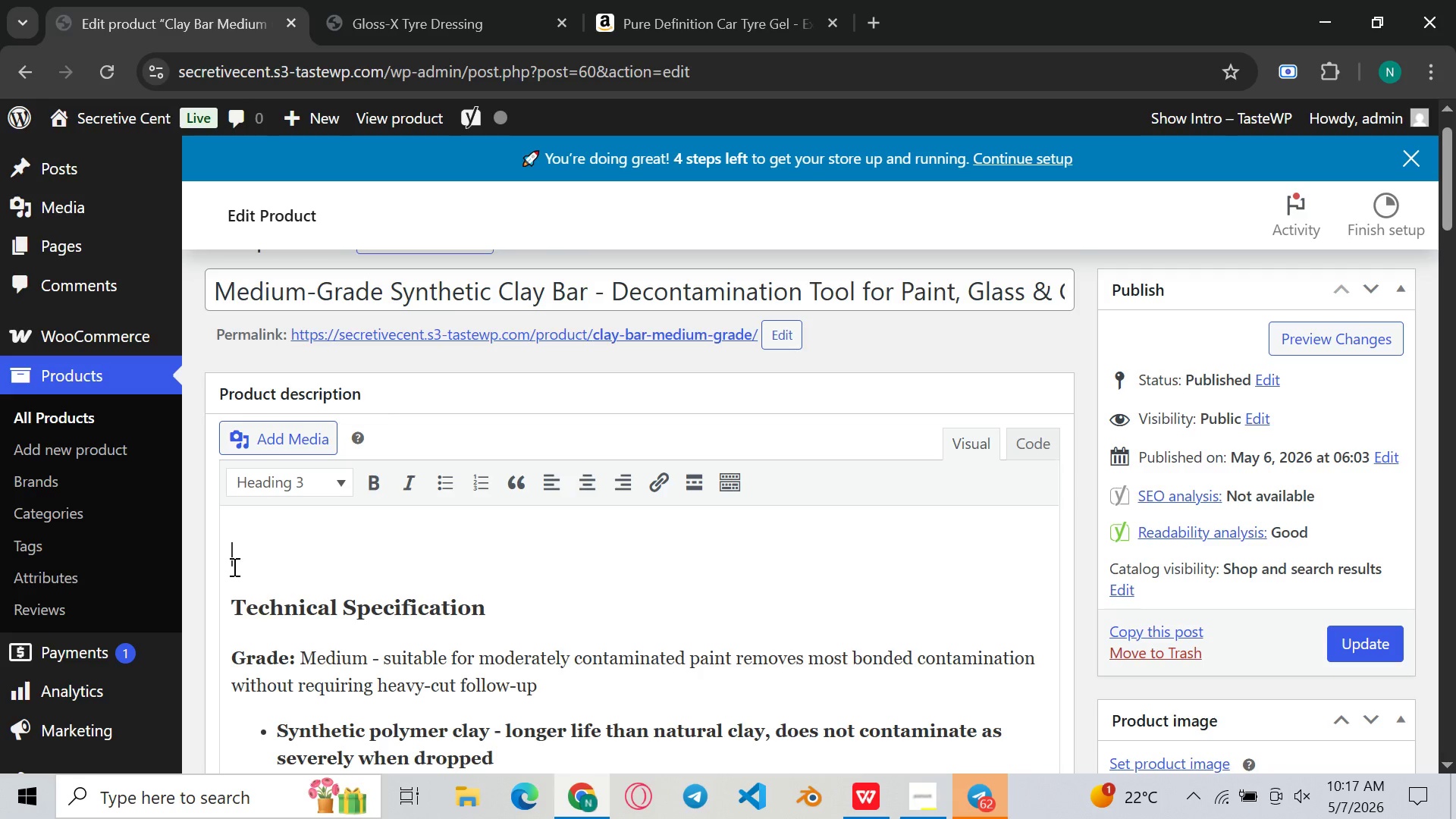 
left_click([233, 566])
 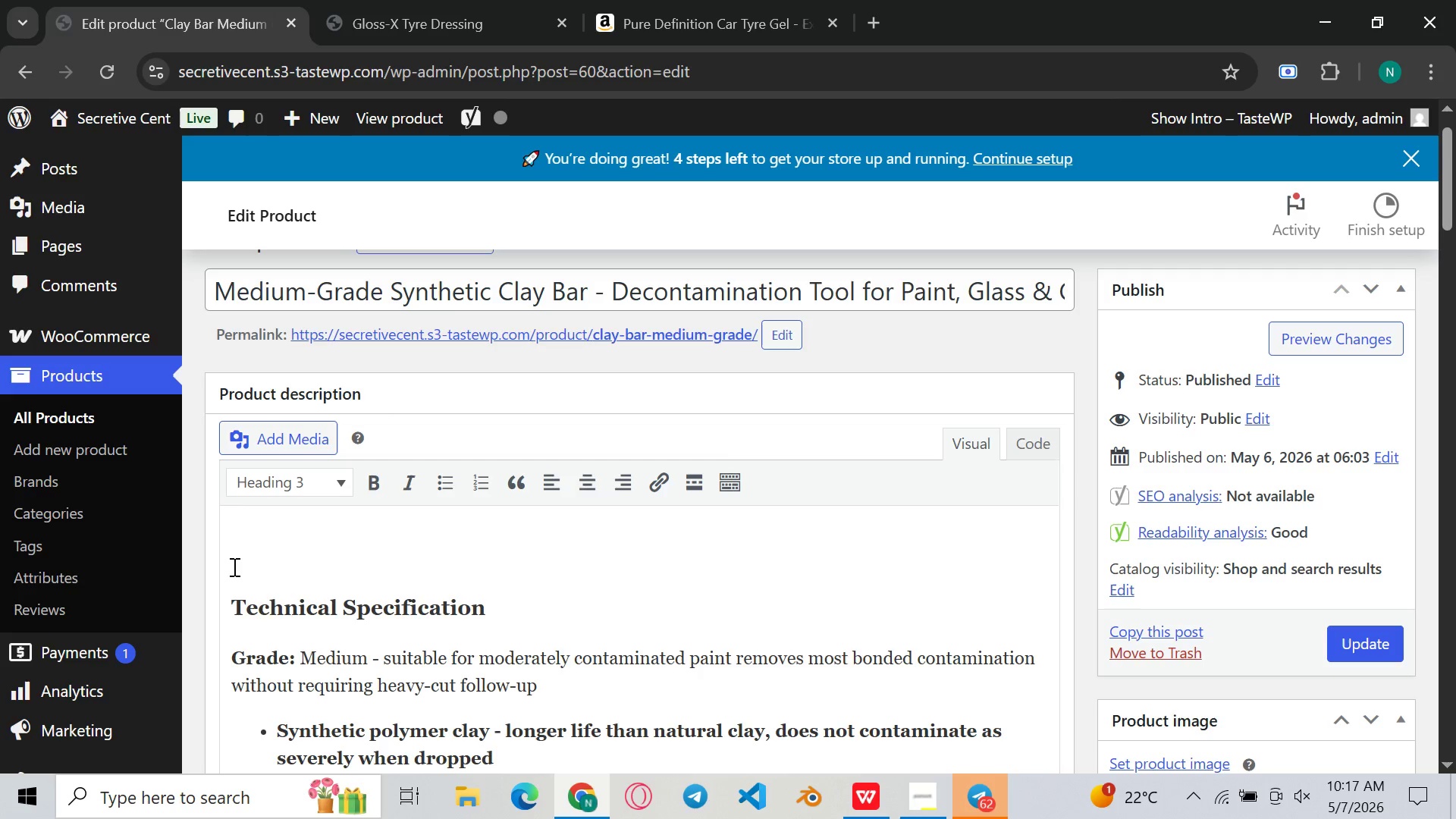 
key(Control+ControlLeft)
 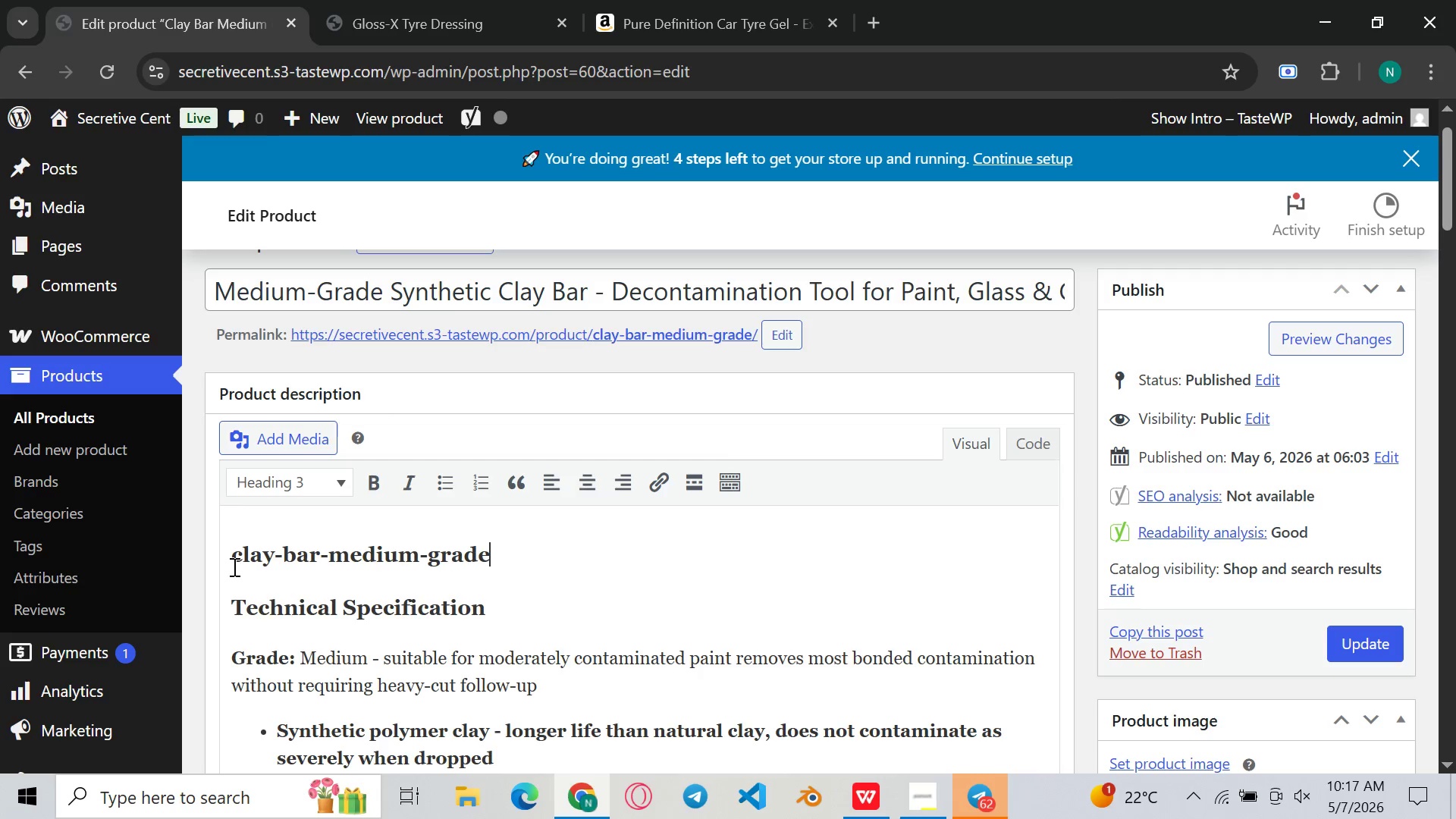 
key(Control+V)
 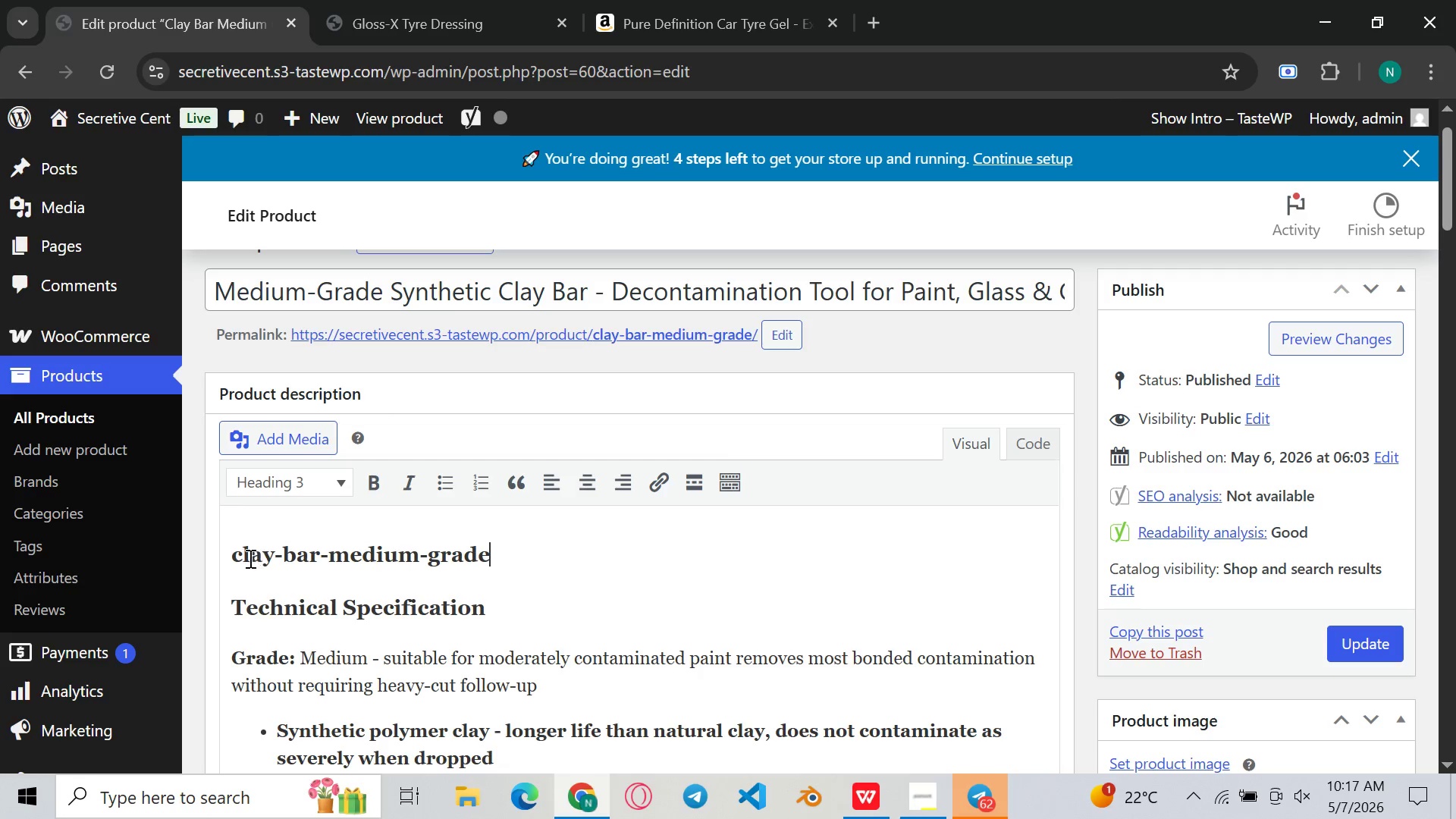 
left_click([243, 560])
 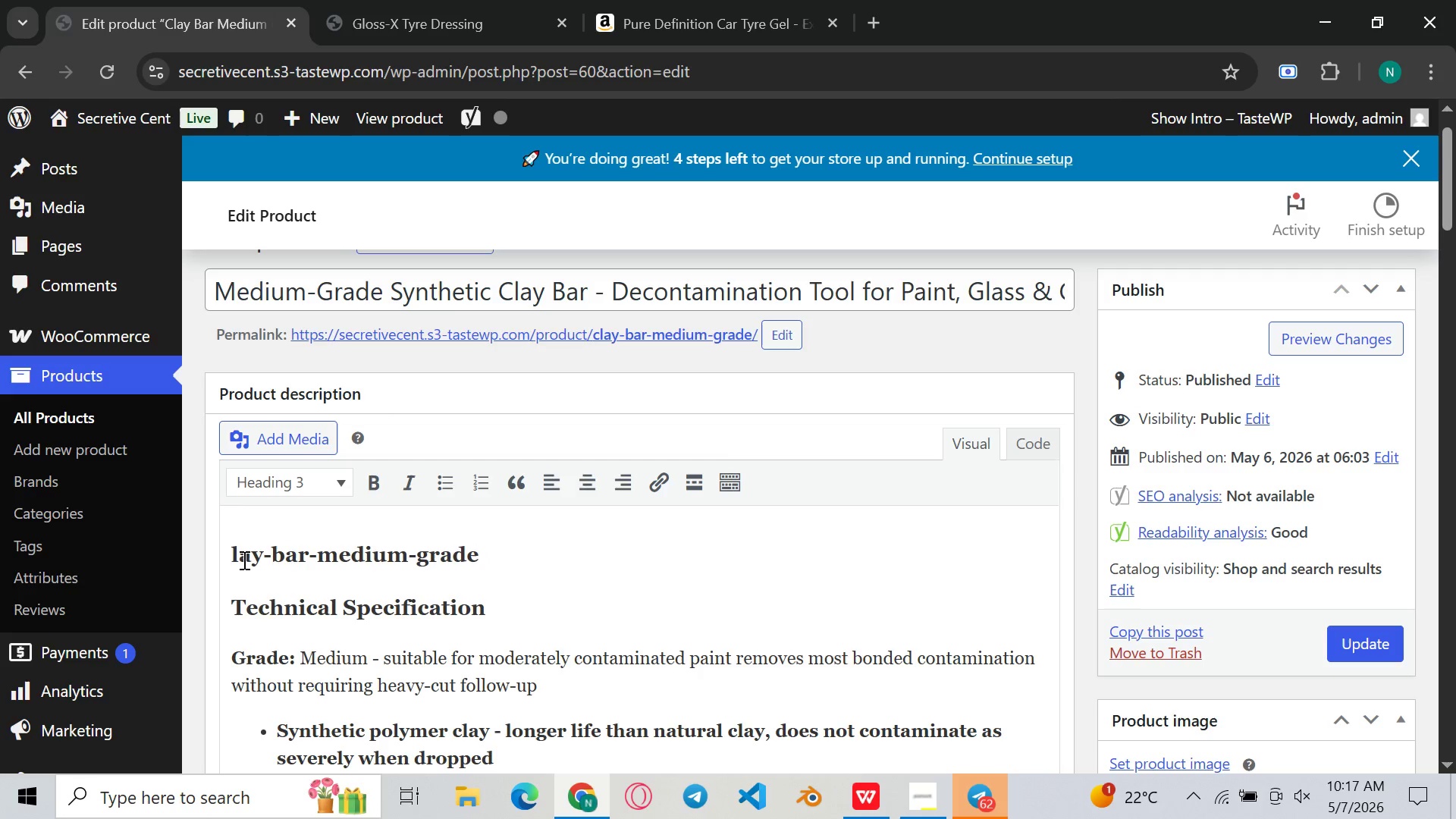 
key(Backspace)
 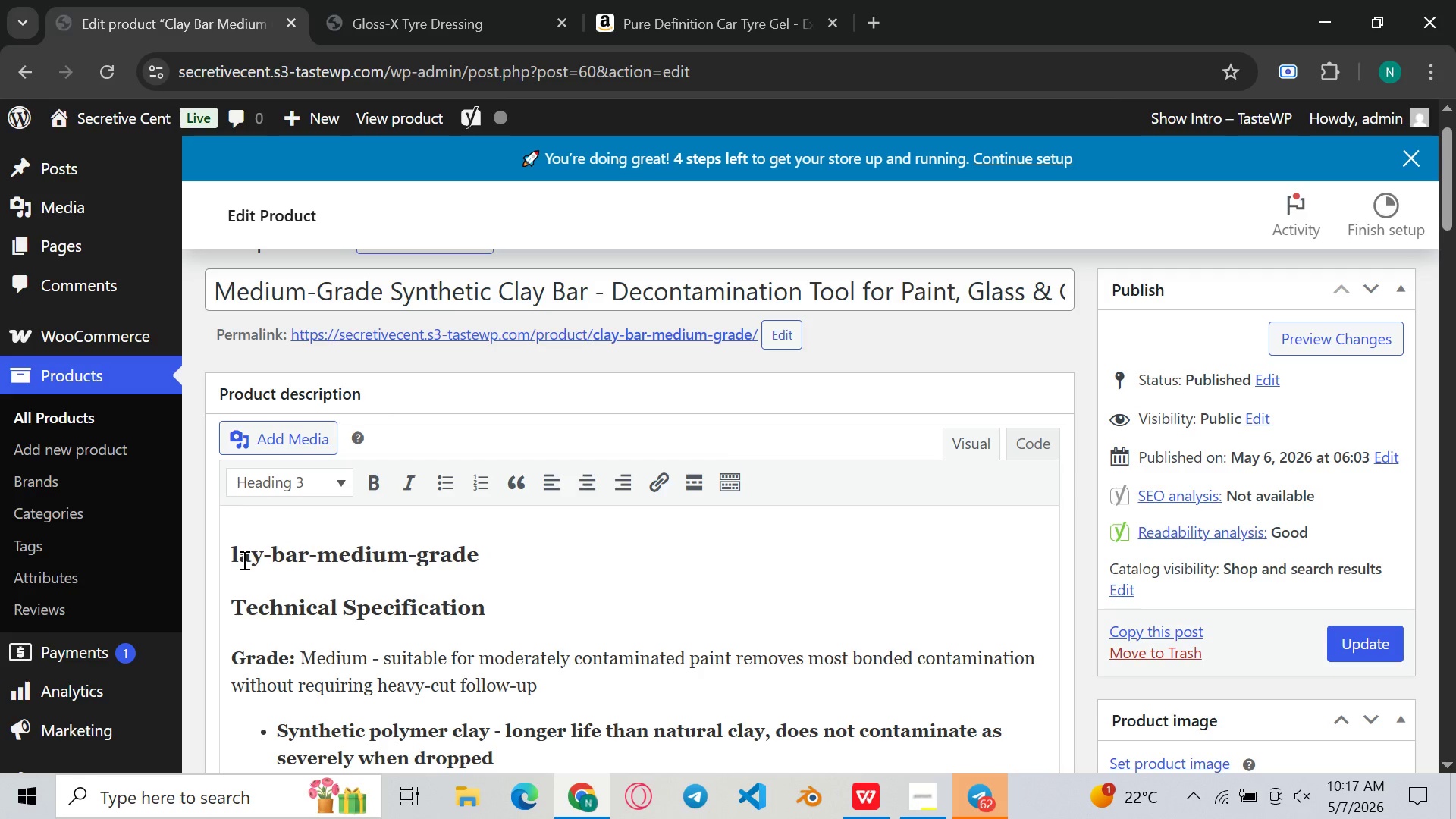 
key(Shift+C)
 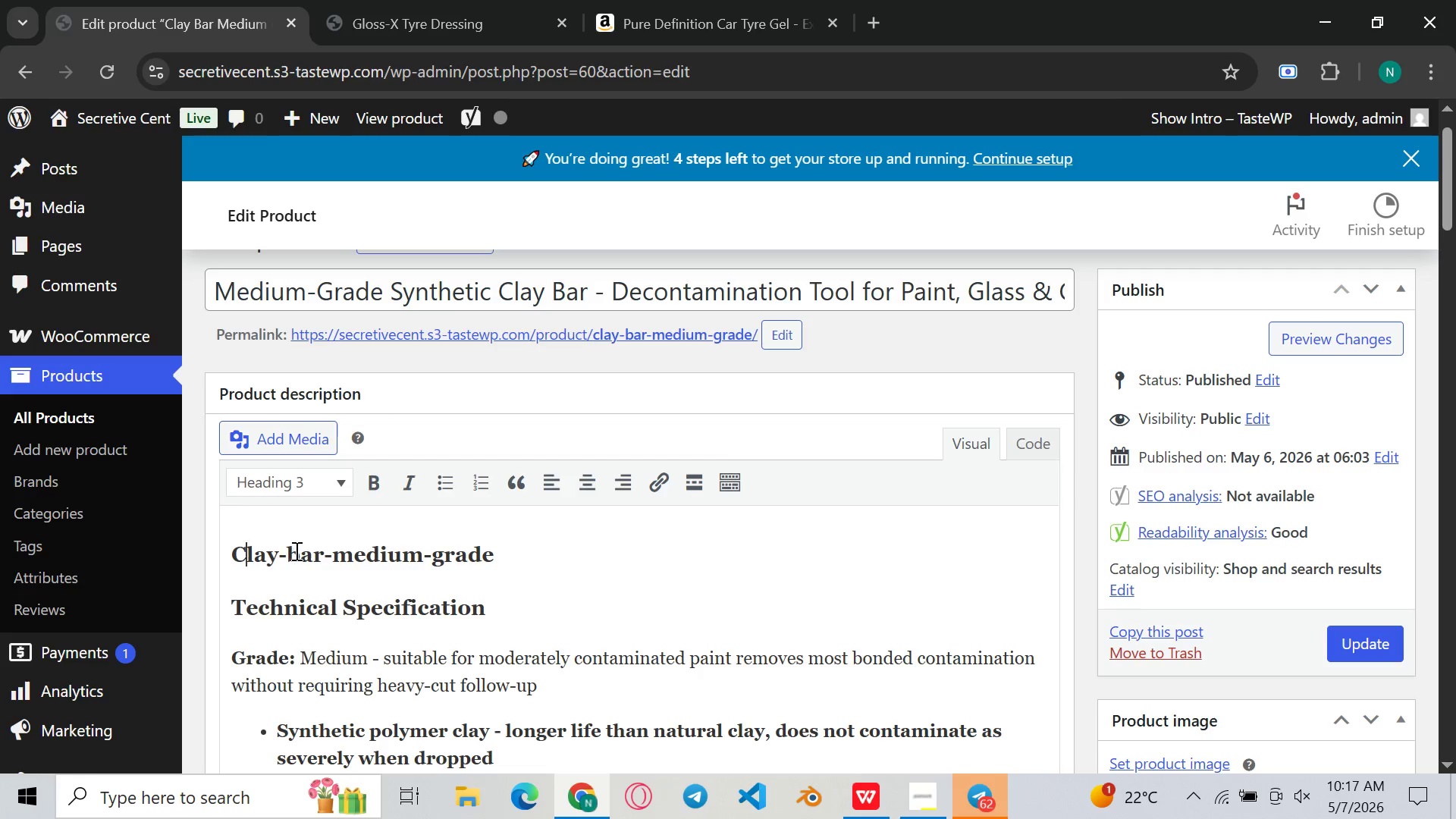 
left_click([295, 551])
 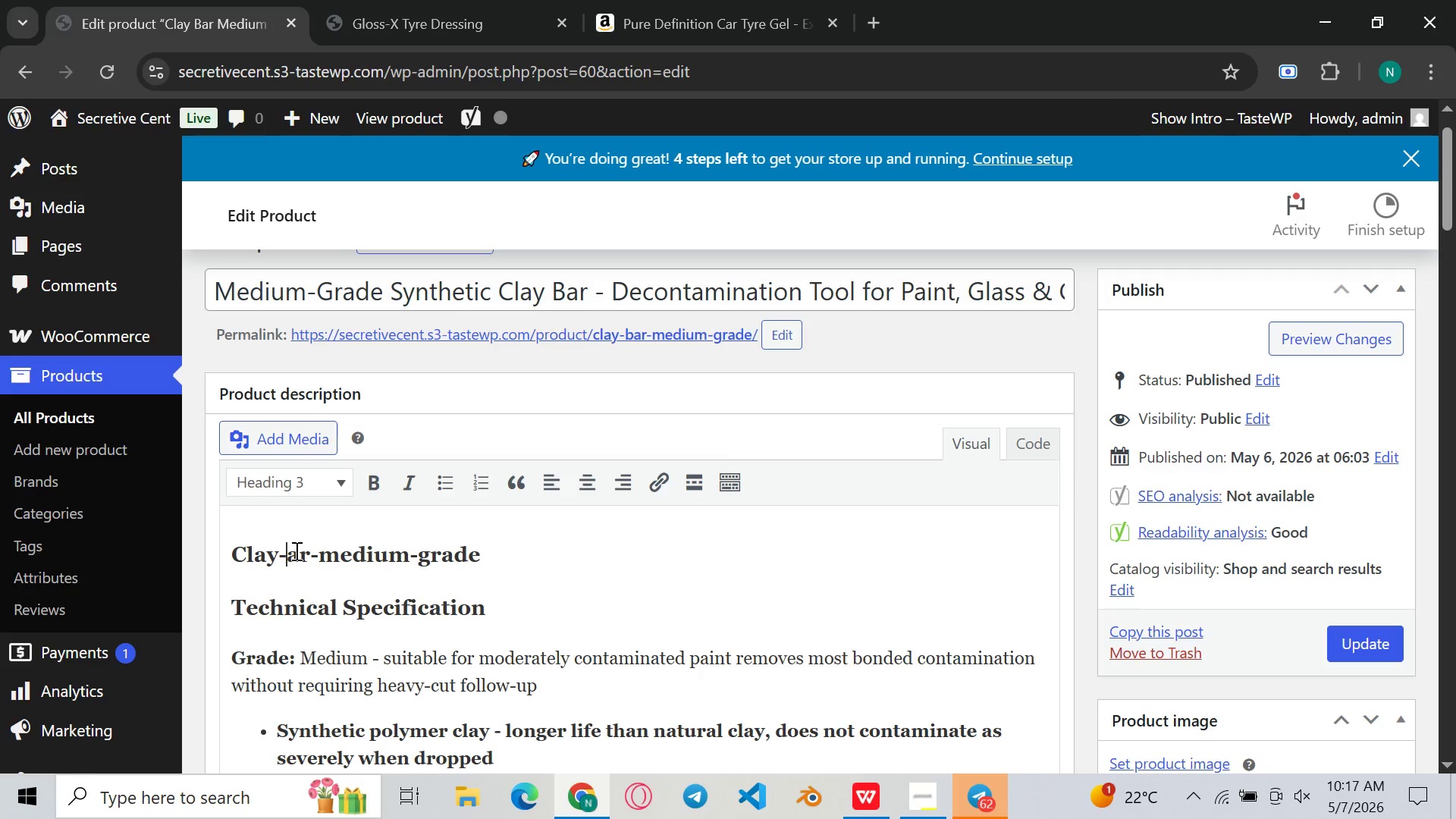 
key(Backspace)
 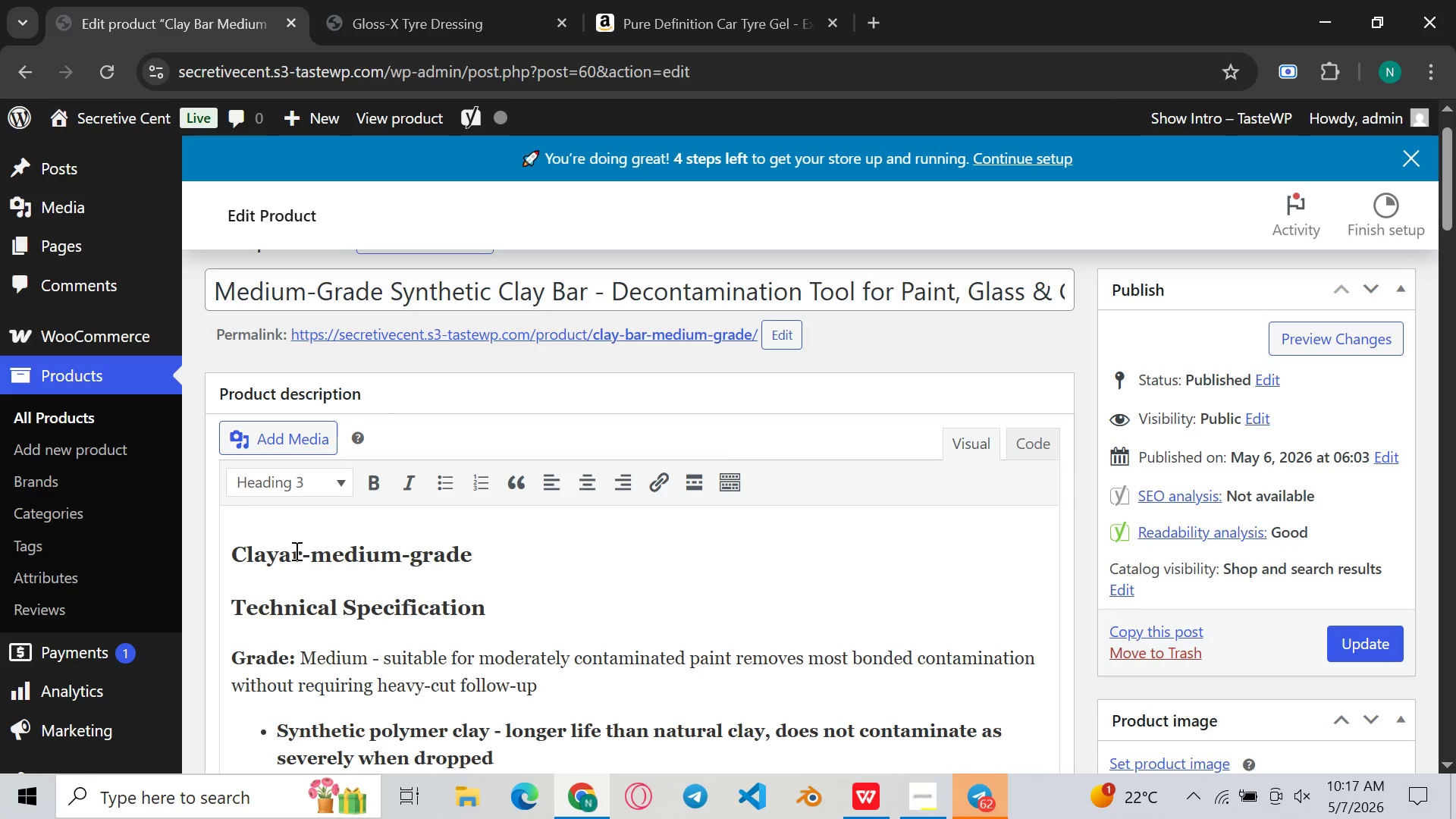 
key(Backspace)
 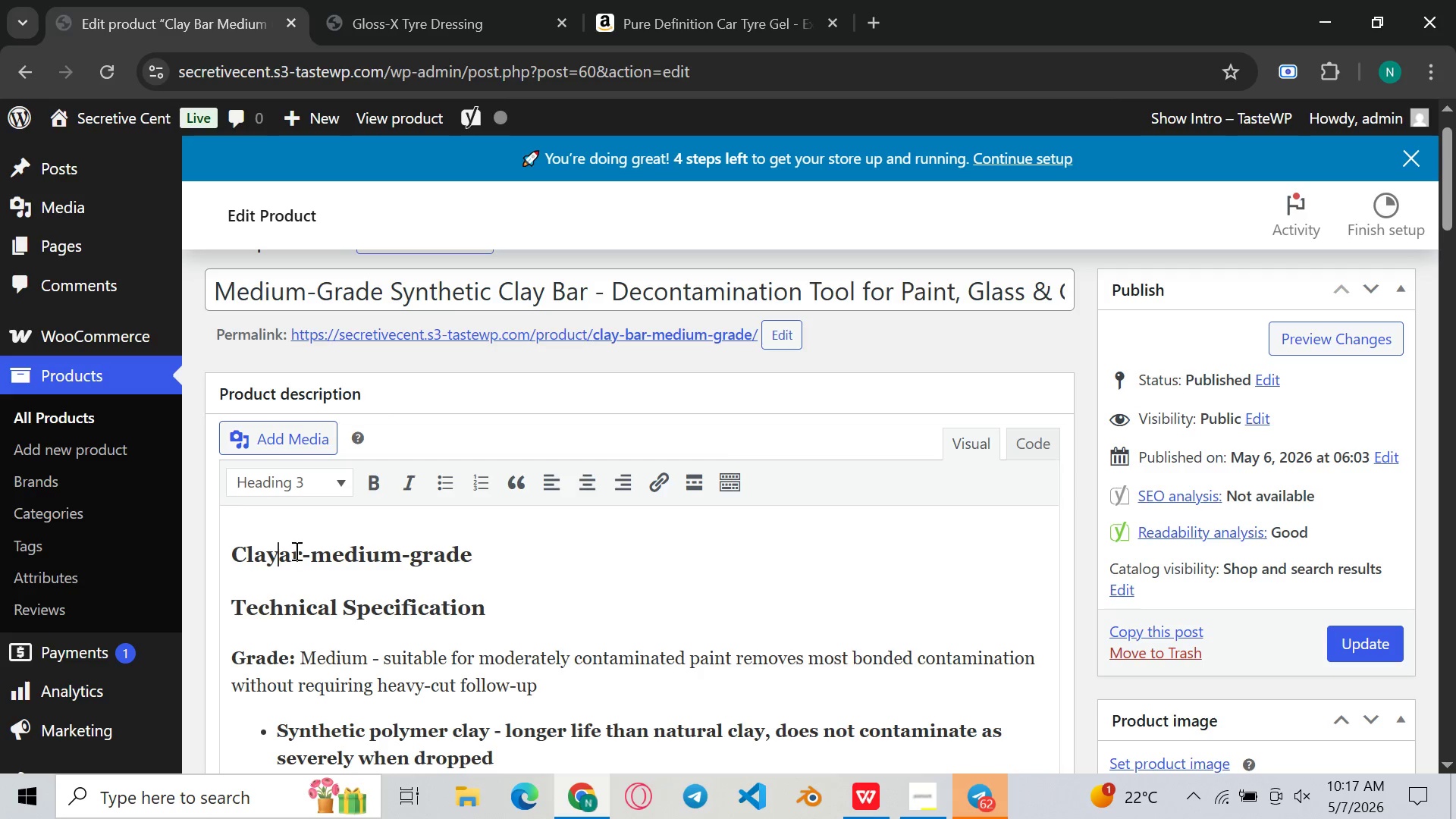 
key(Space)
 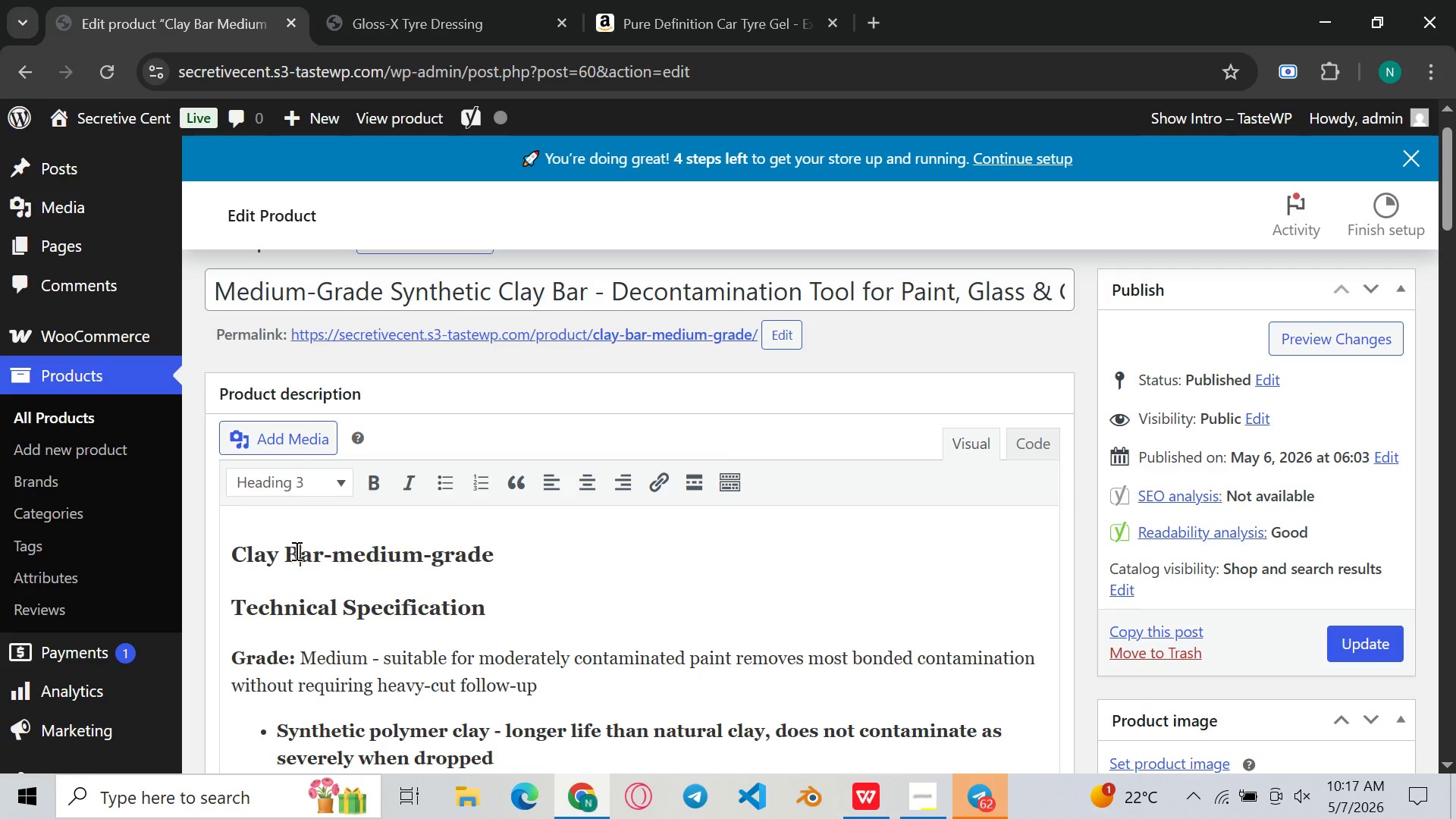 
key(Shift+ShiftLeft)
 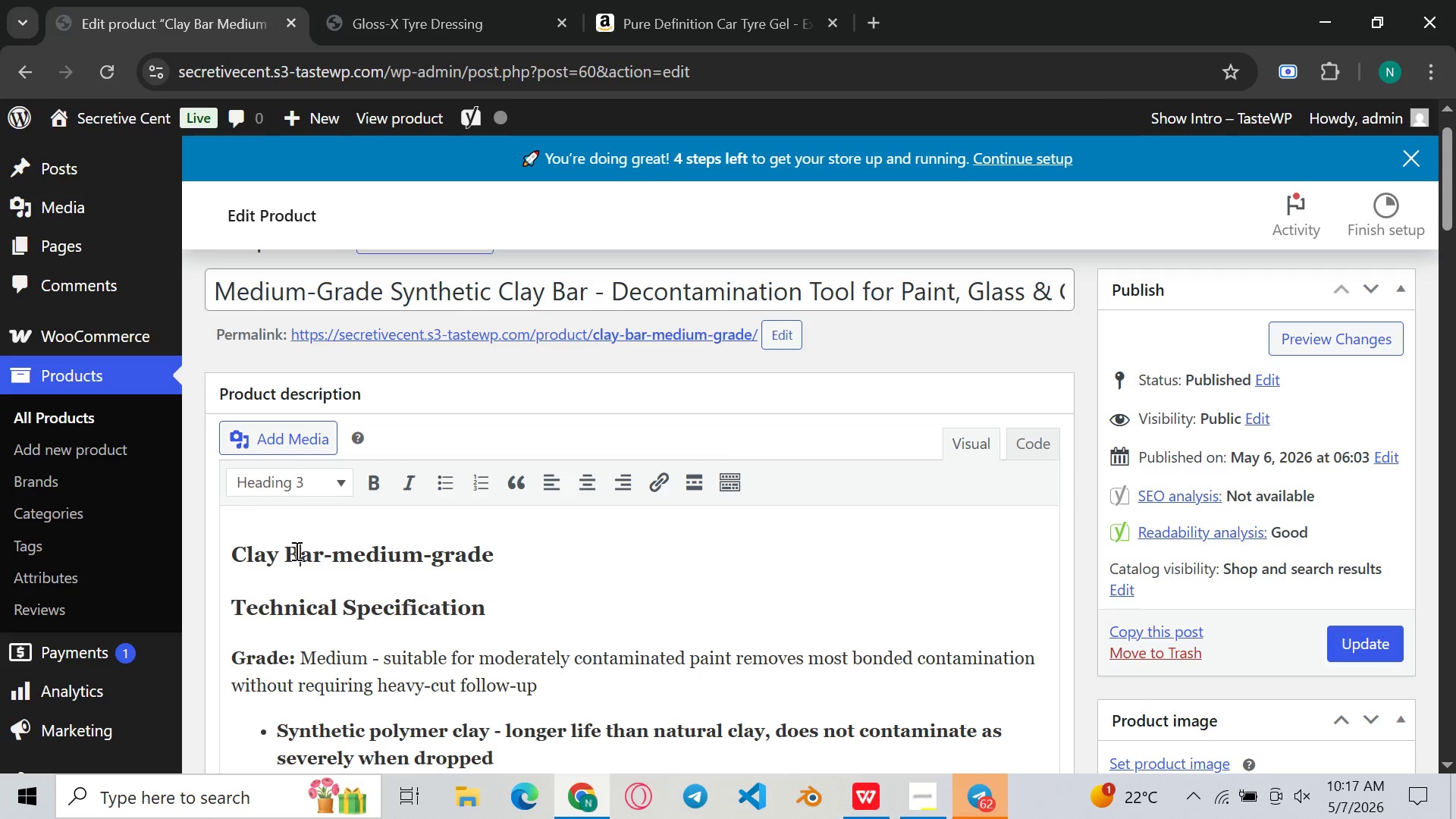 
key(Shift+B)
 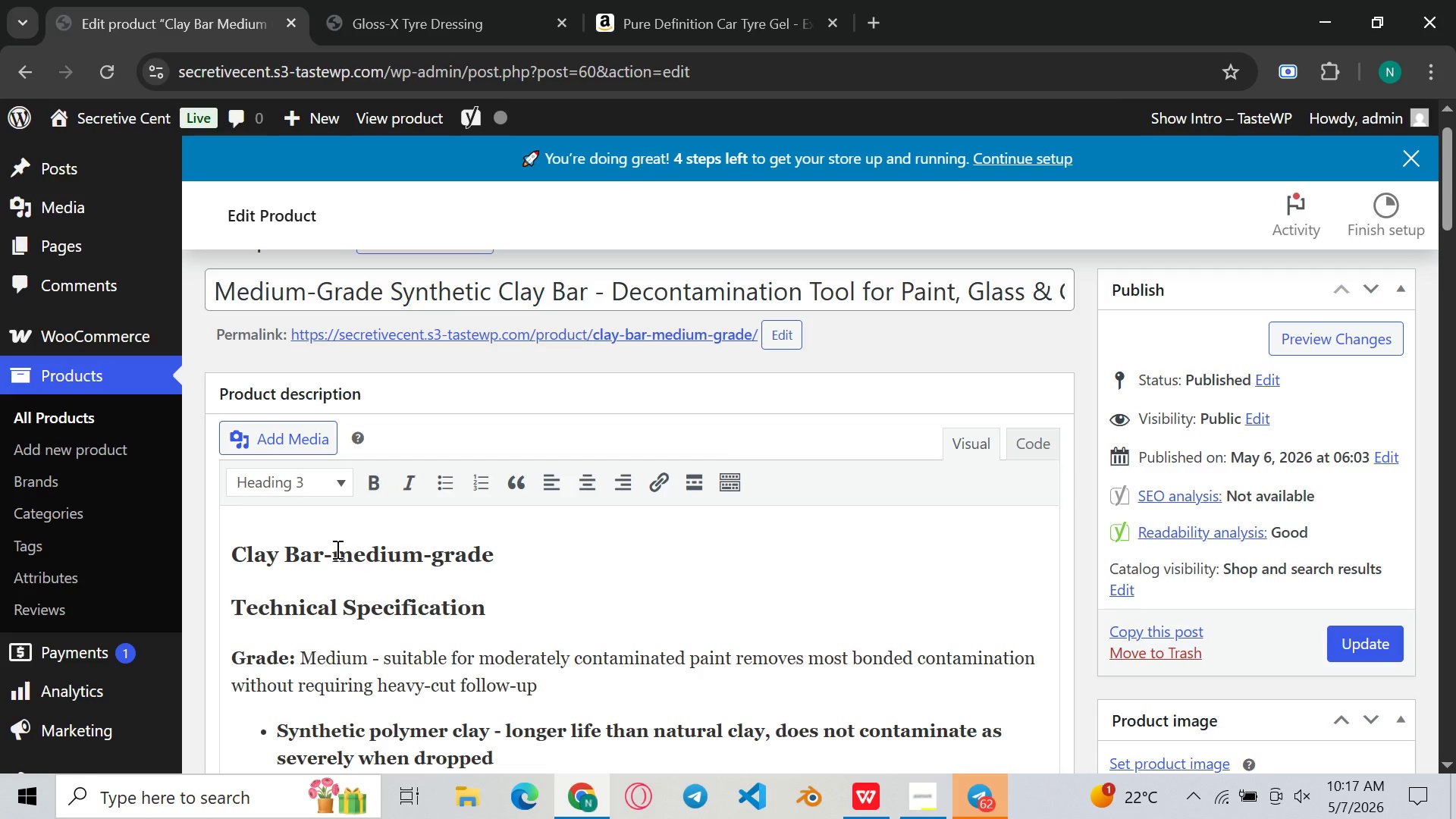 
left_click([336, 549])
 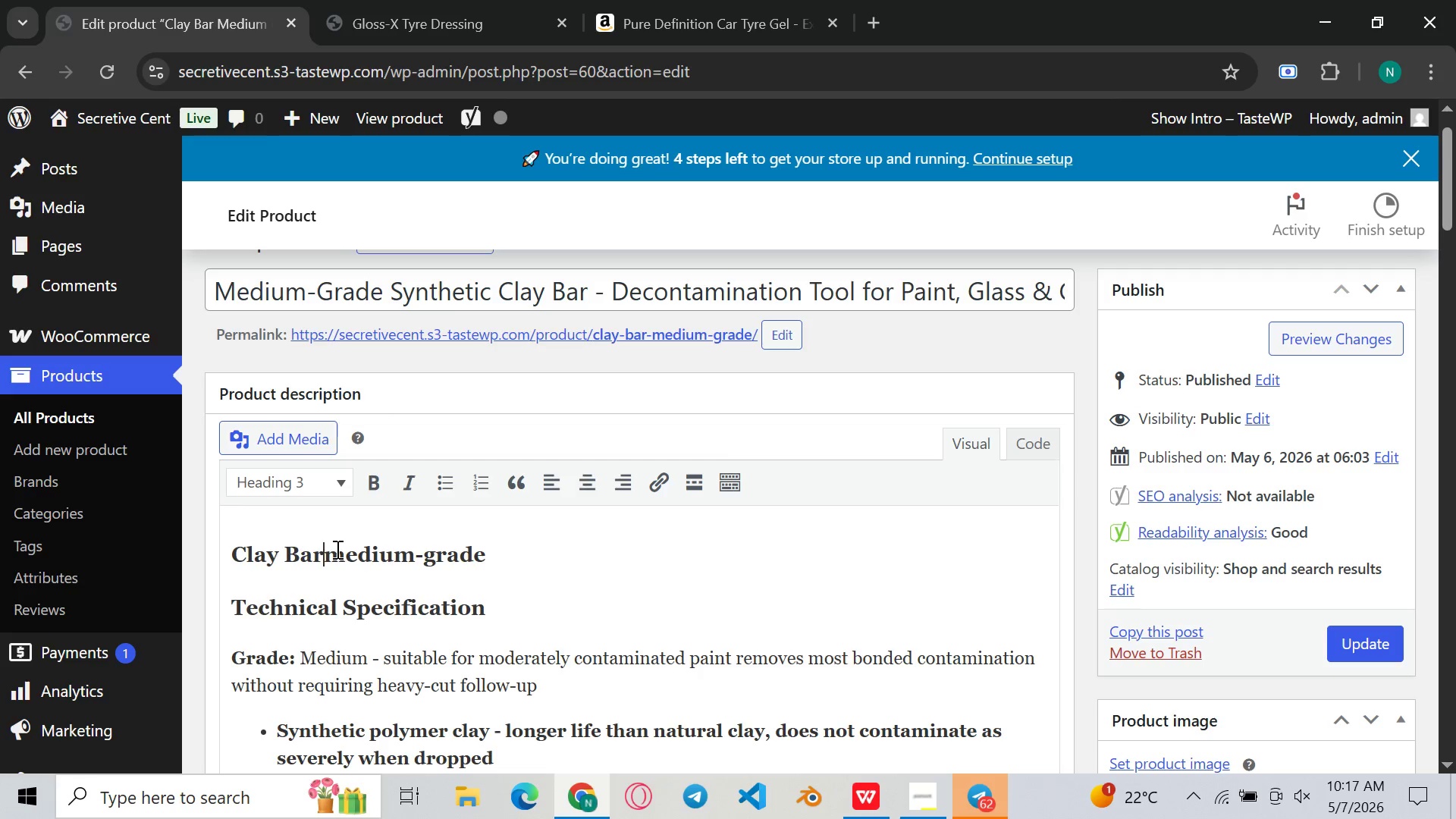 
key(Backspace)
 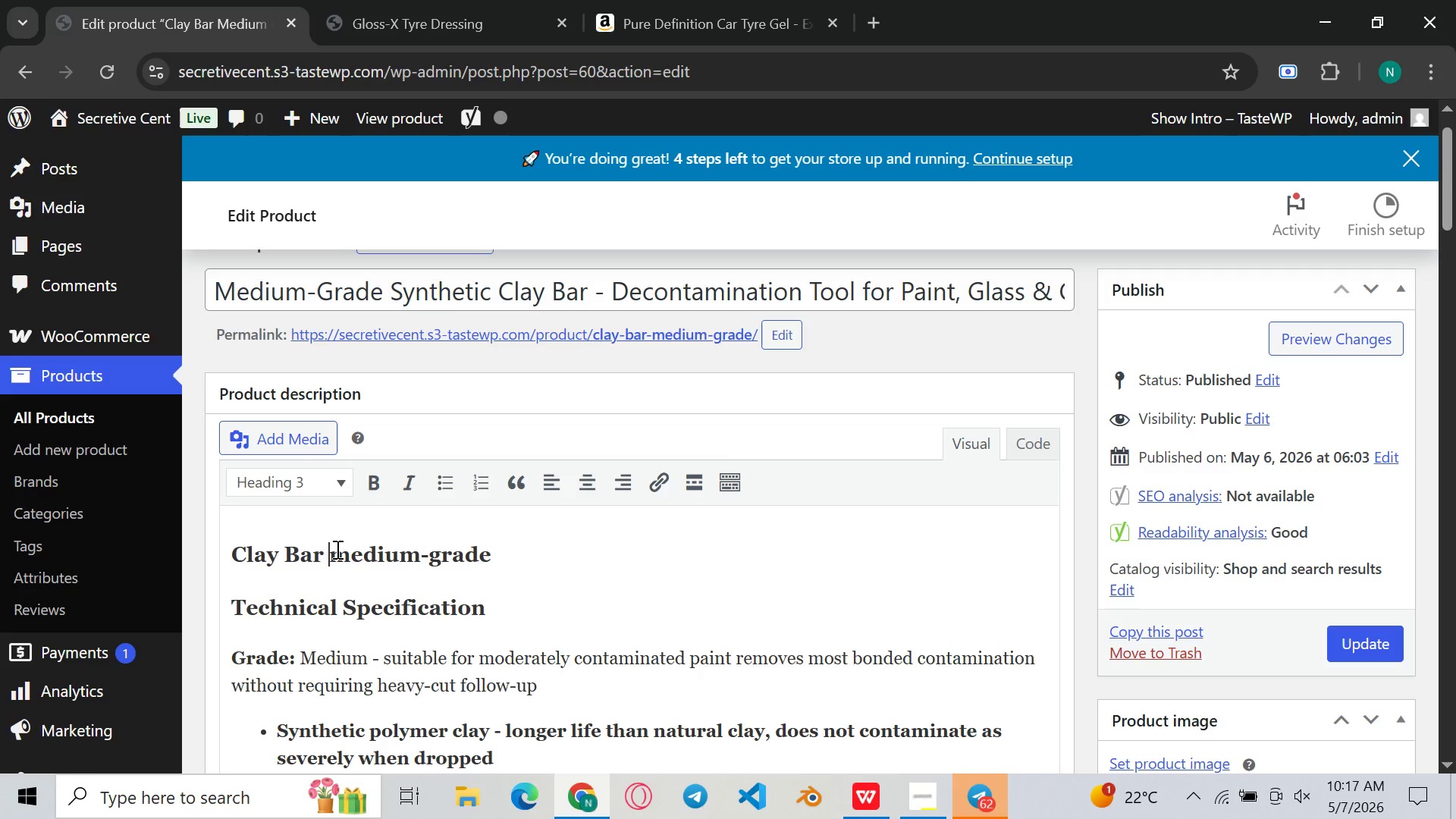 
key(Space)
 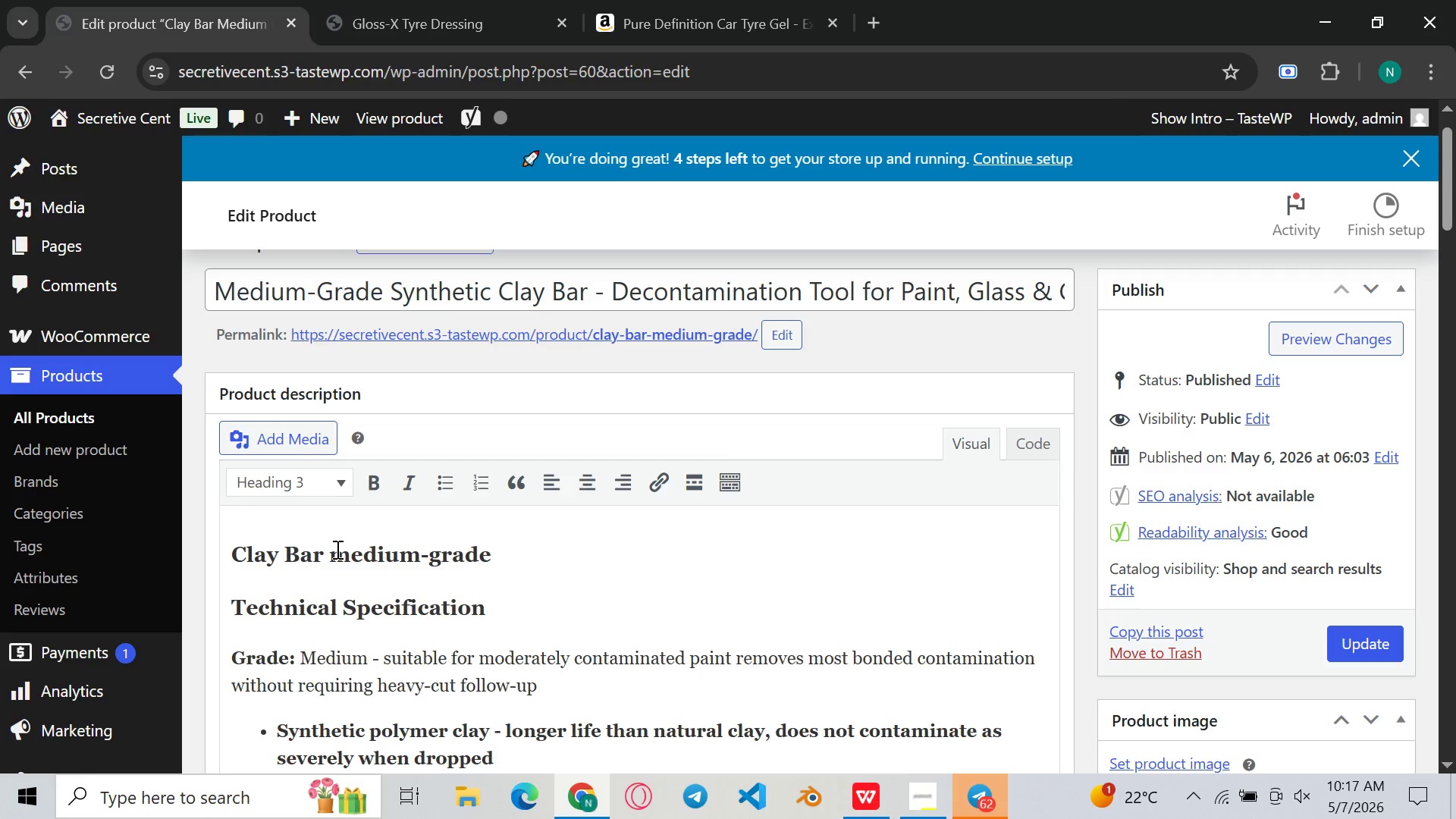 
key(ArrowRight)
 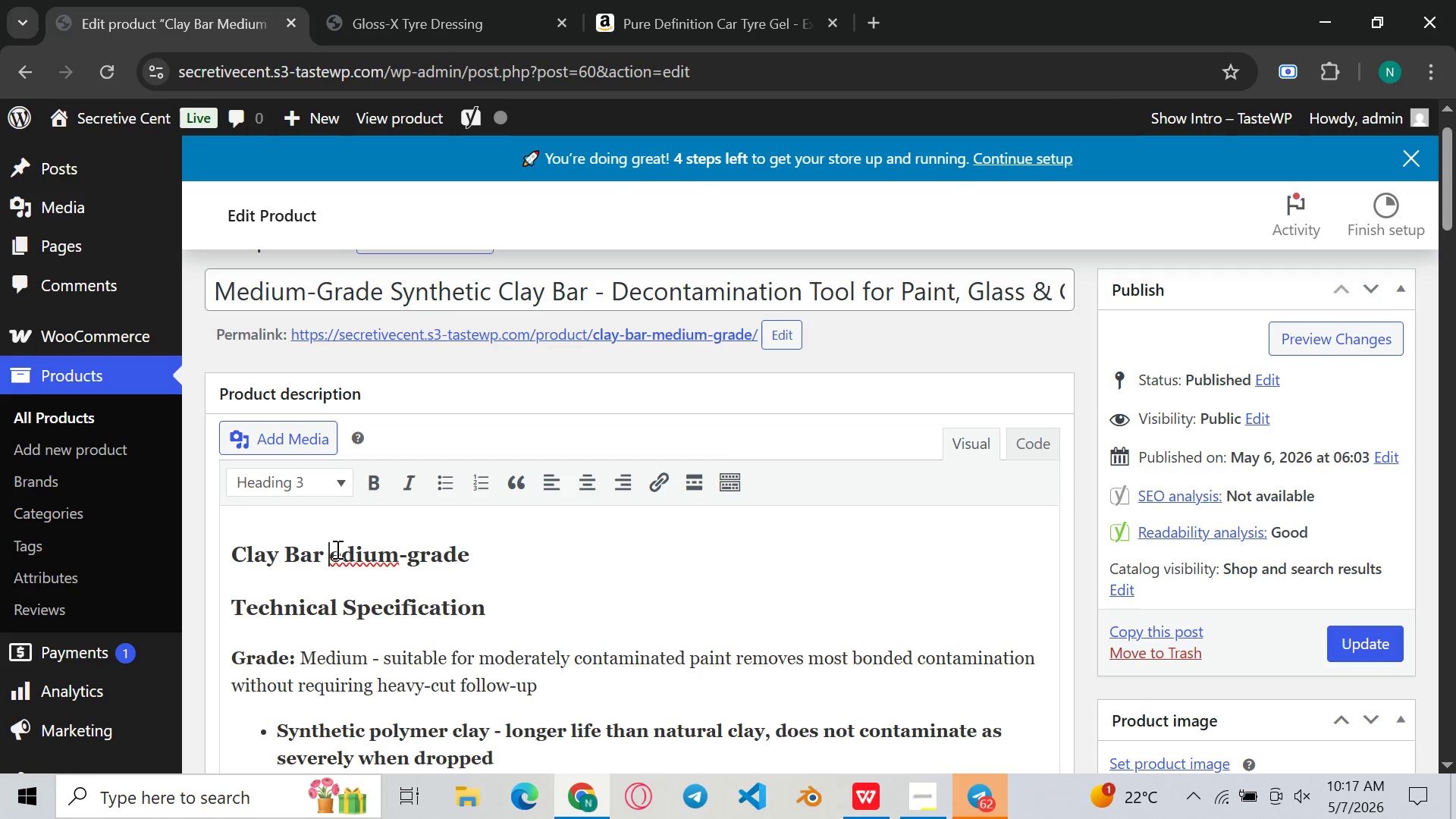 
key(Backspace)
 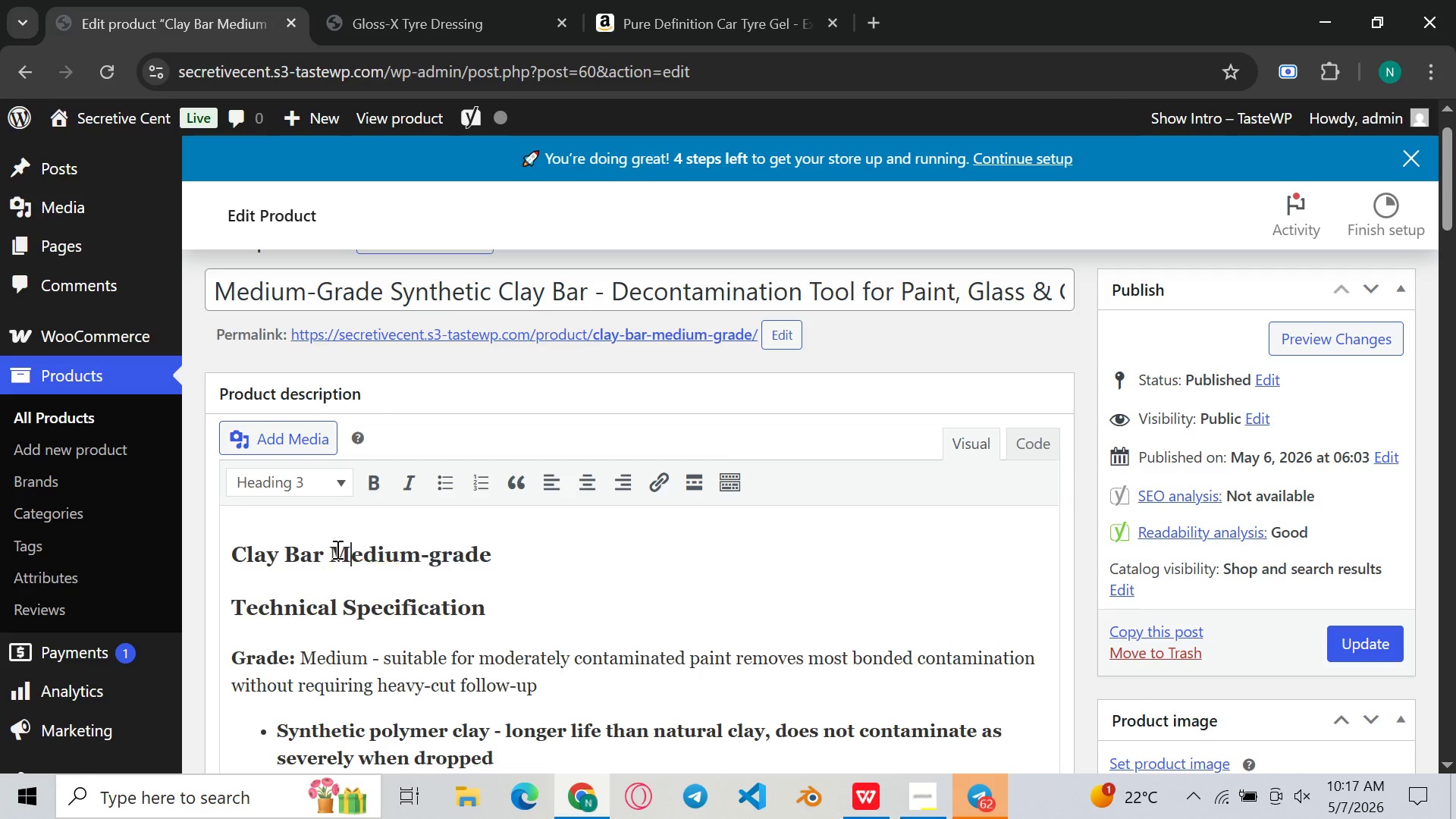 
key(Shift+ShiftLeft)
 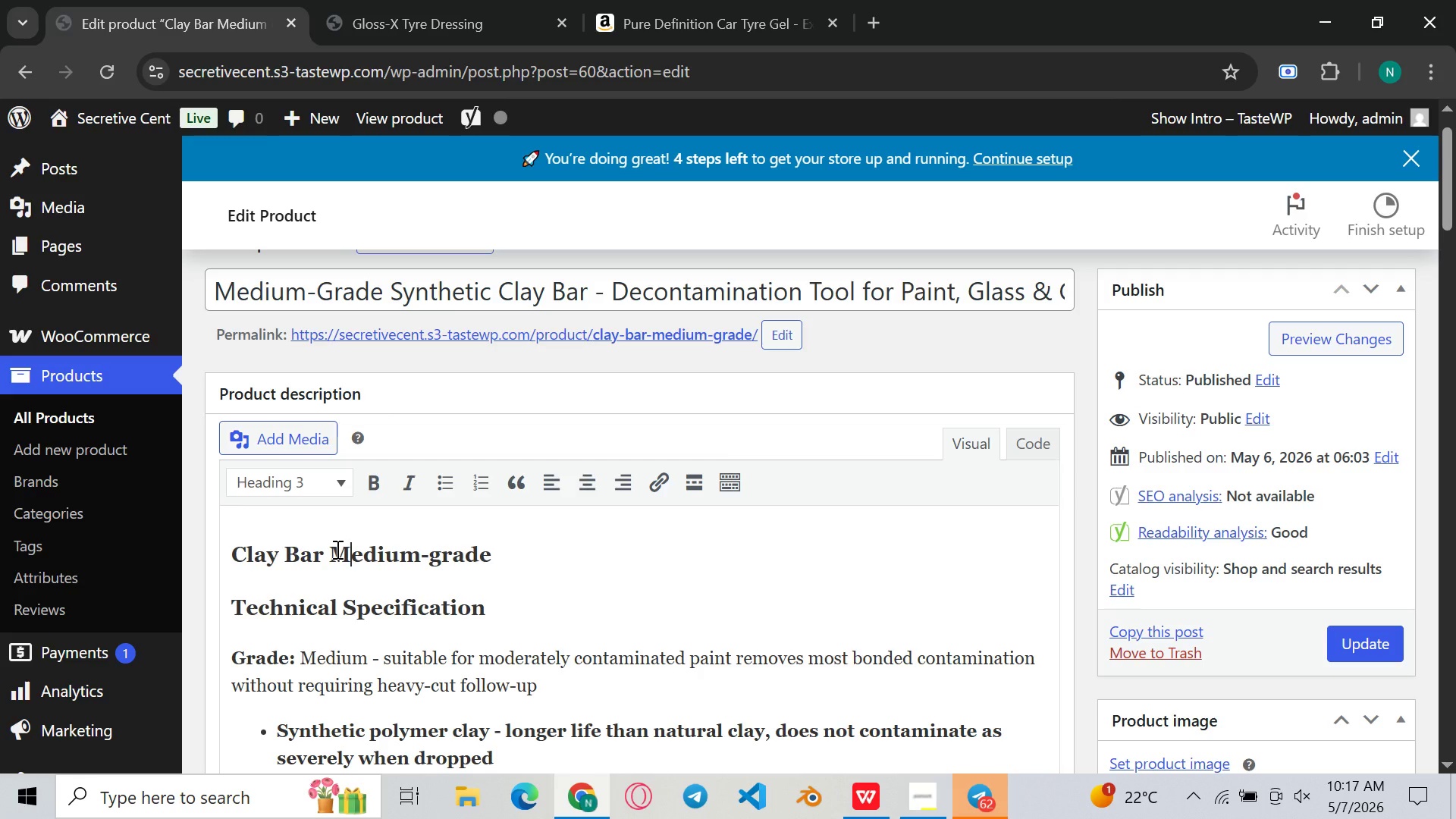 
key(Shift+M)
 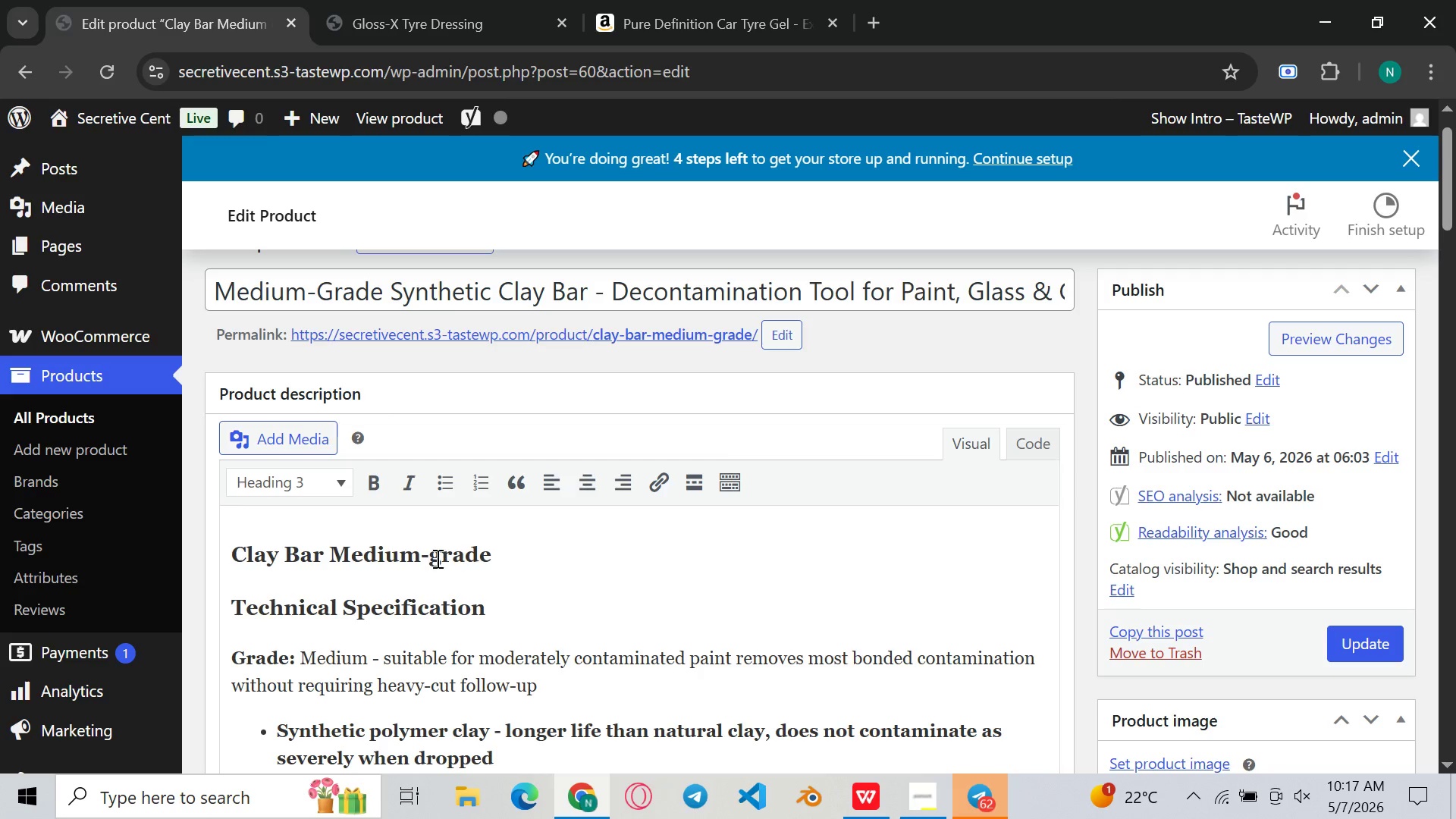 
left_click([436, 560])
 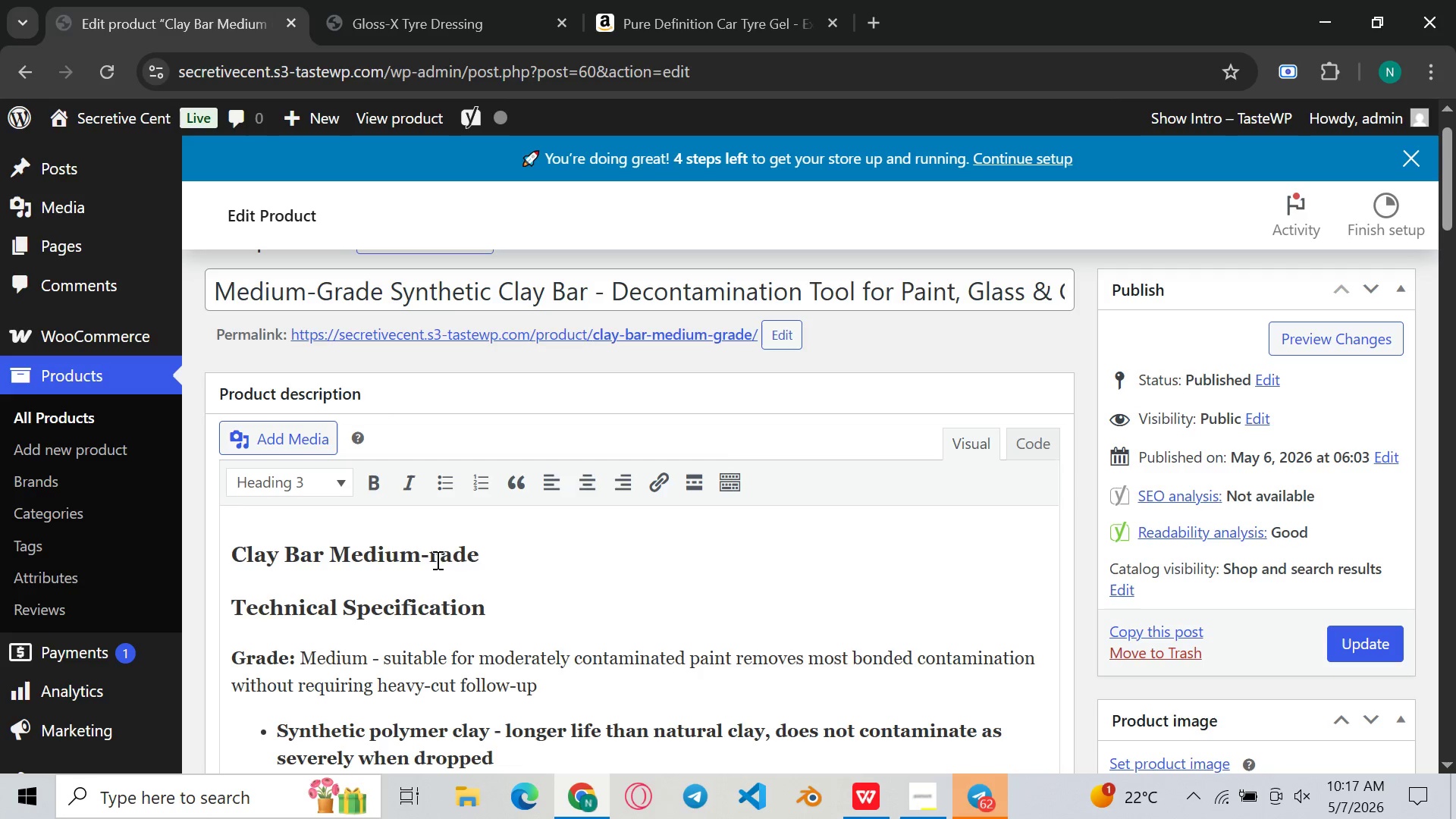 
key(Backspace)
 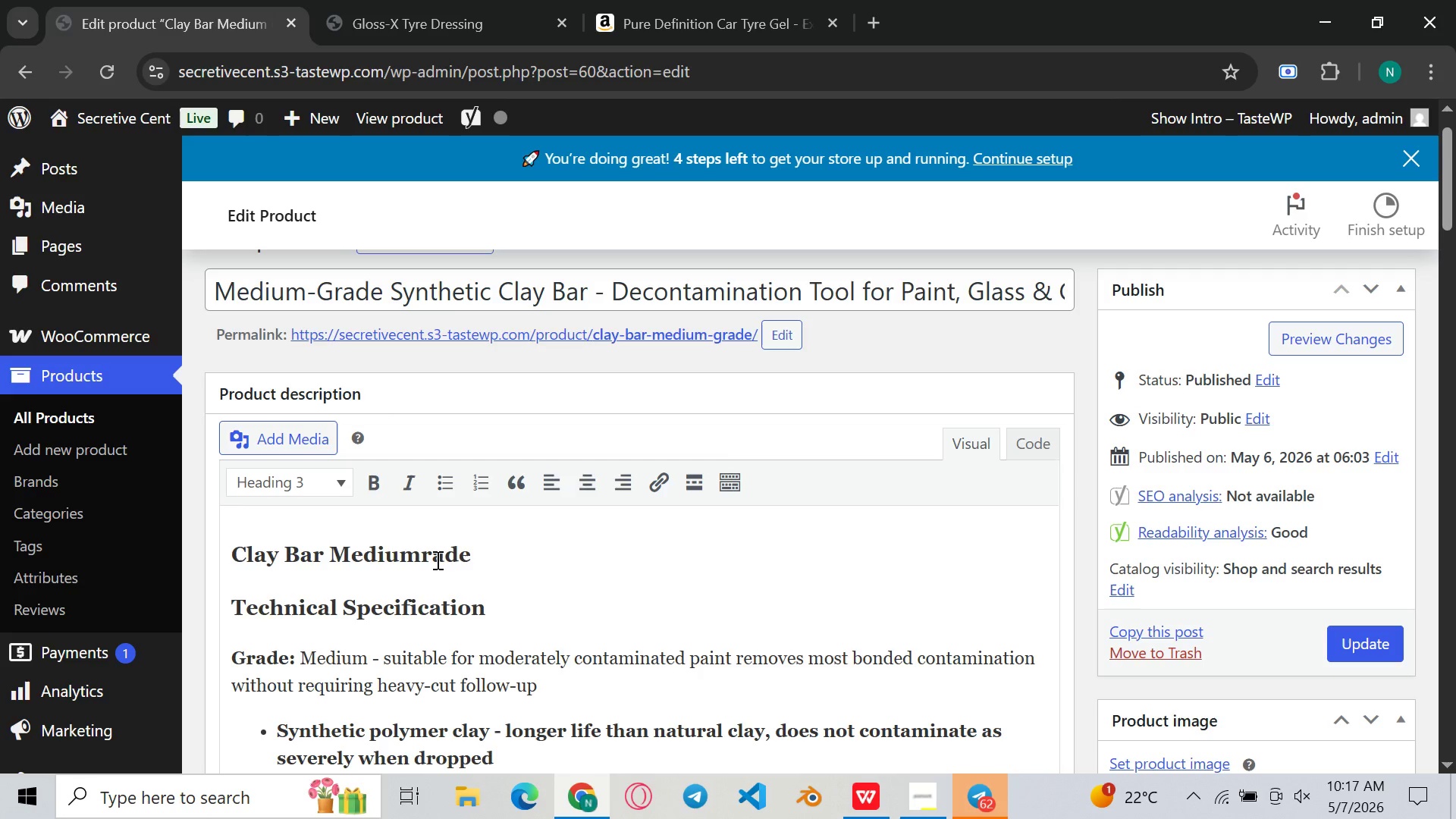 
key(Backspace)
 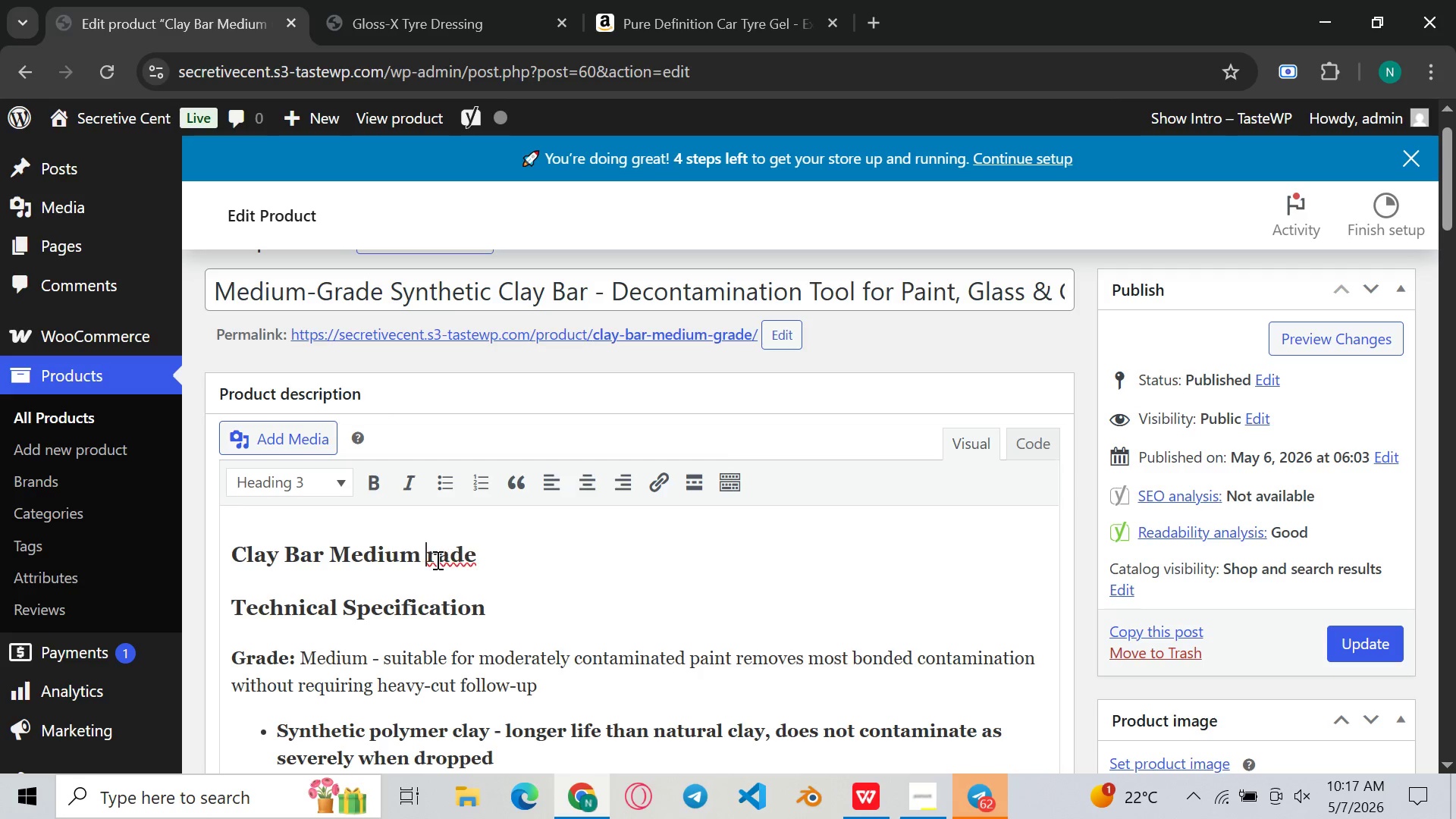 
key(Space)
 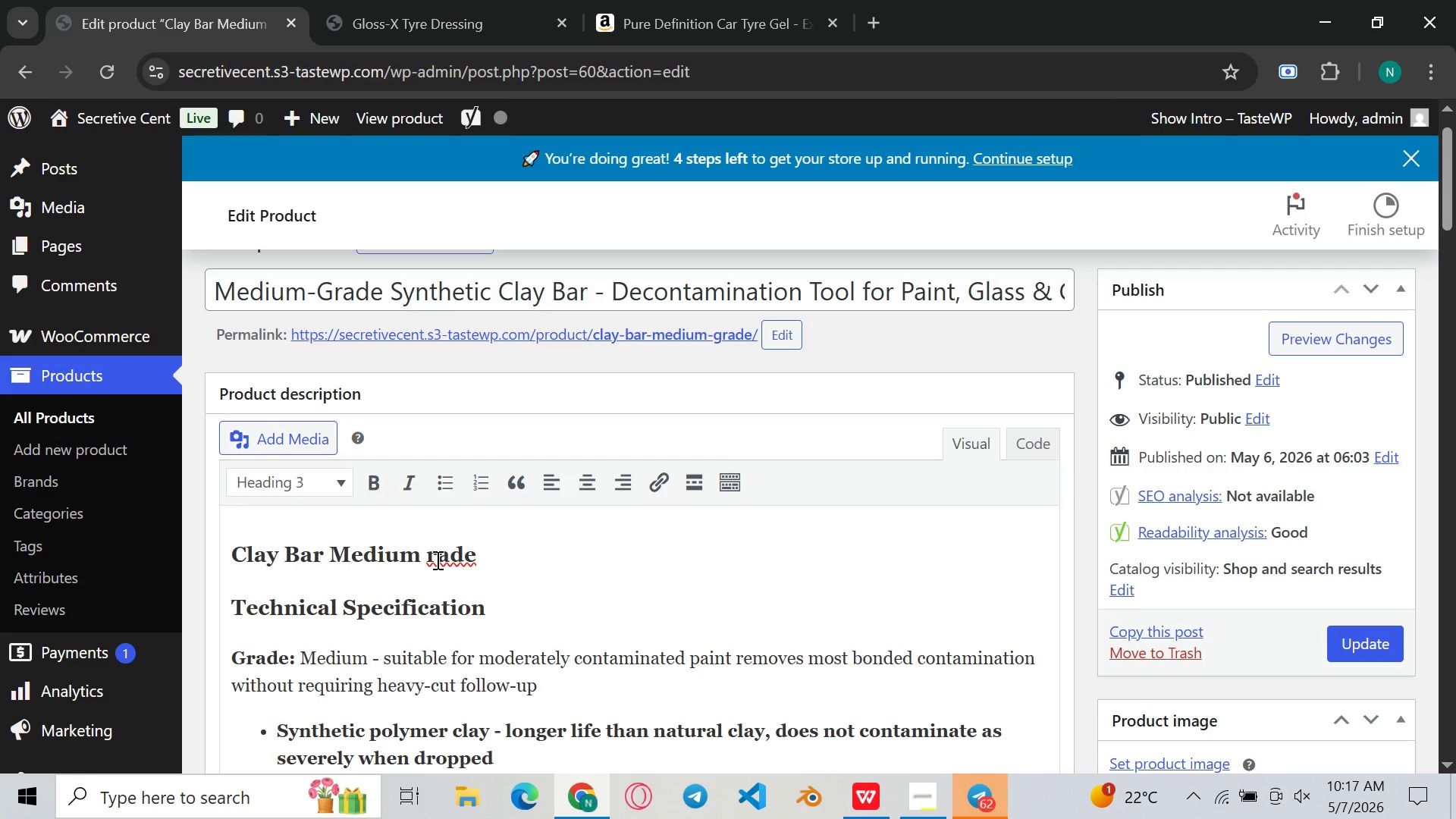 
key(Shift+ShiftLeft)
 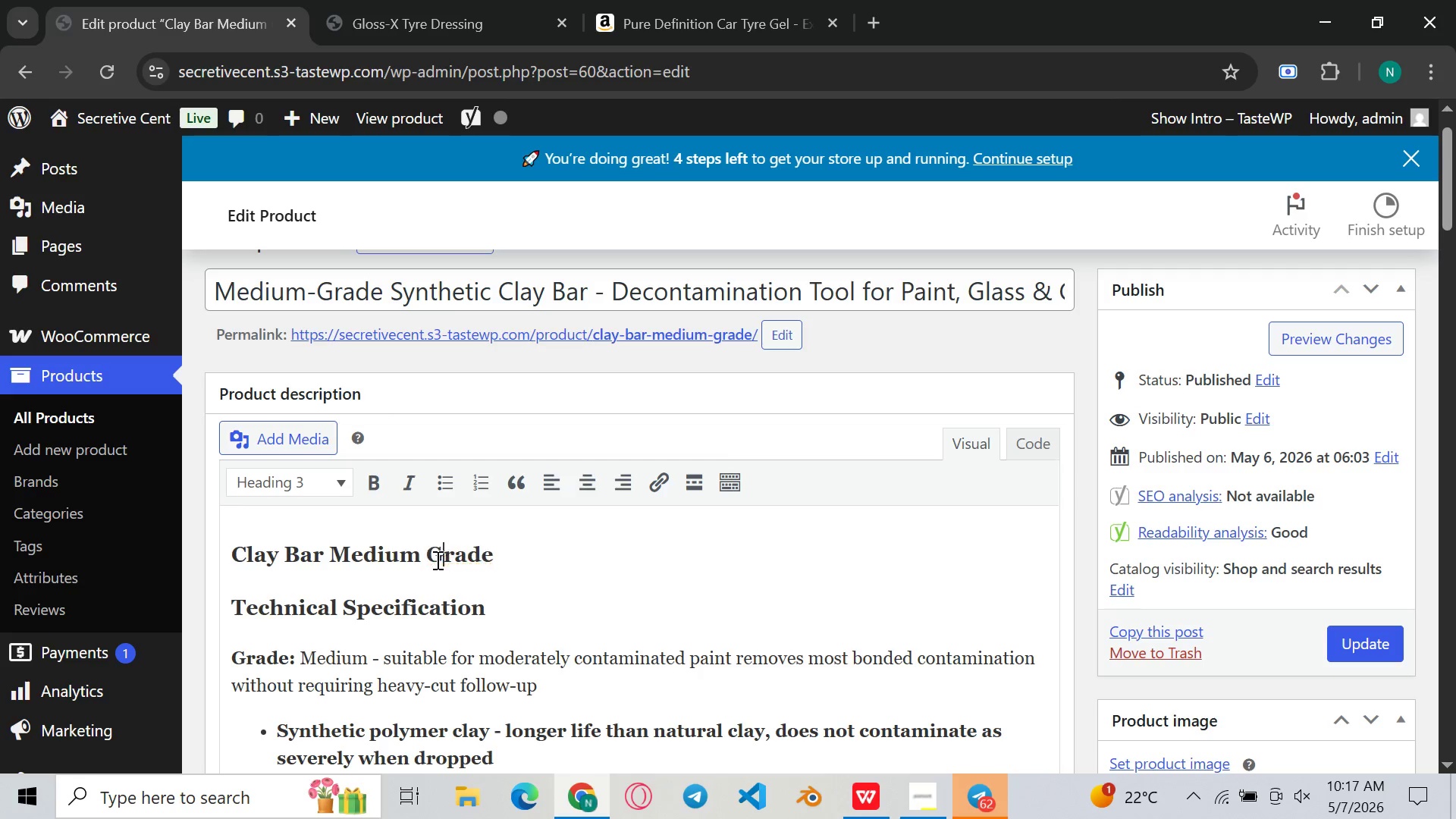 
key(Shift+G)
 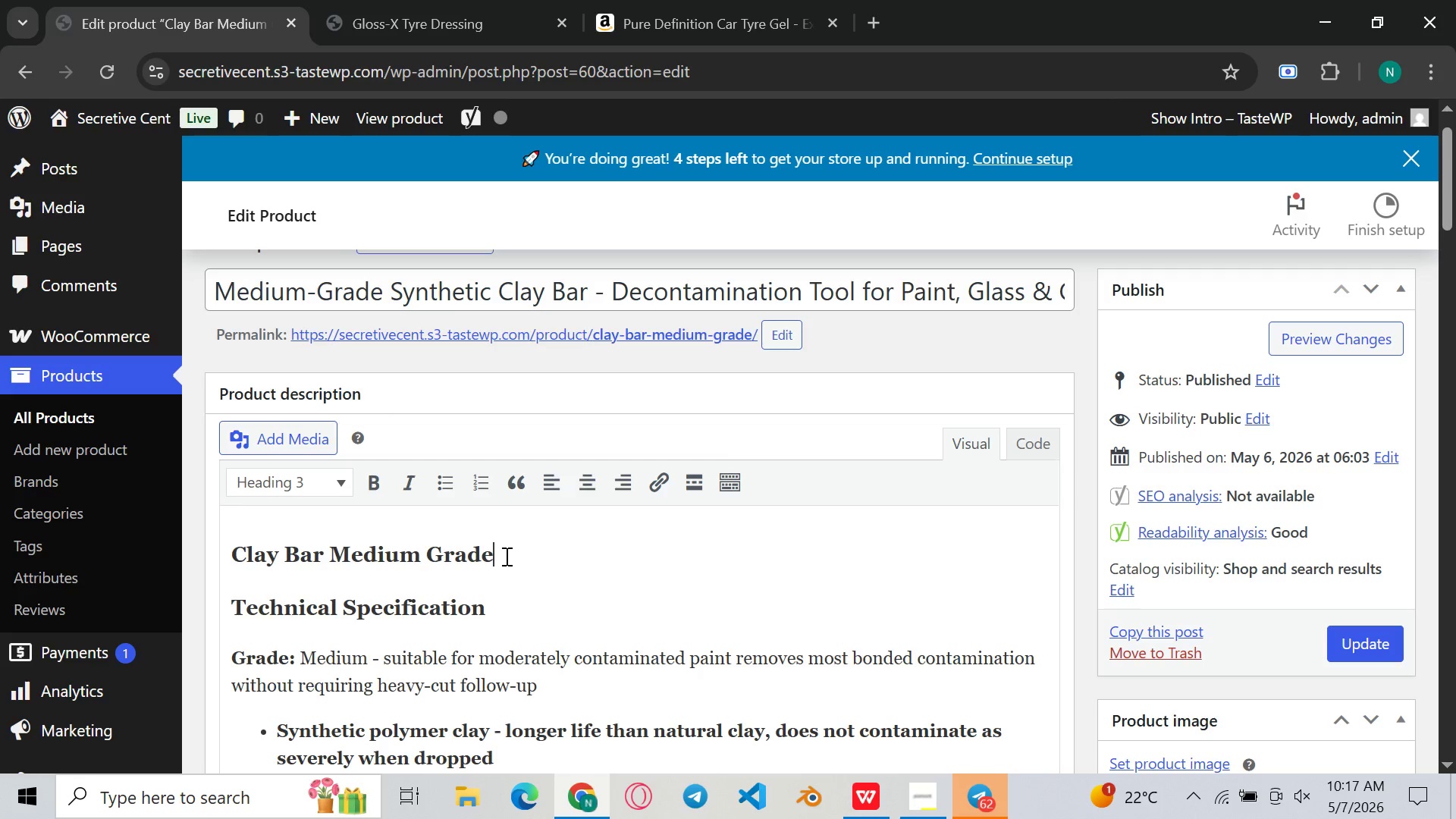 
left_click([505, 556])
 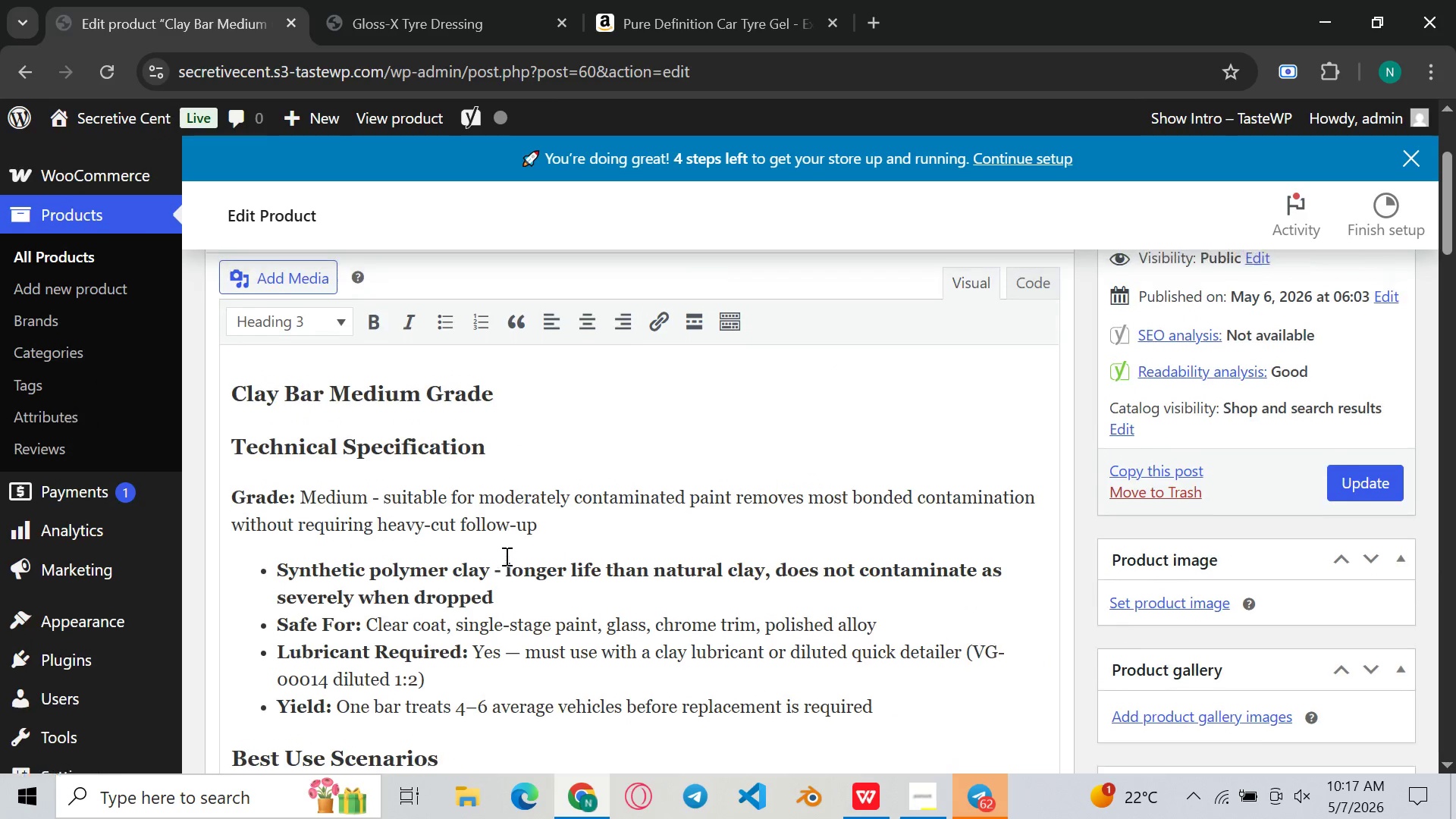 
key(Control+ControlLeft)
 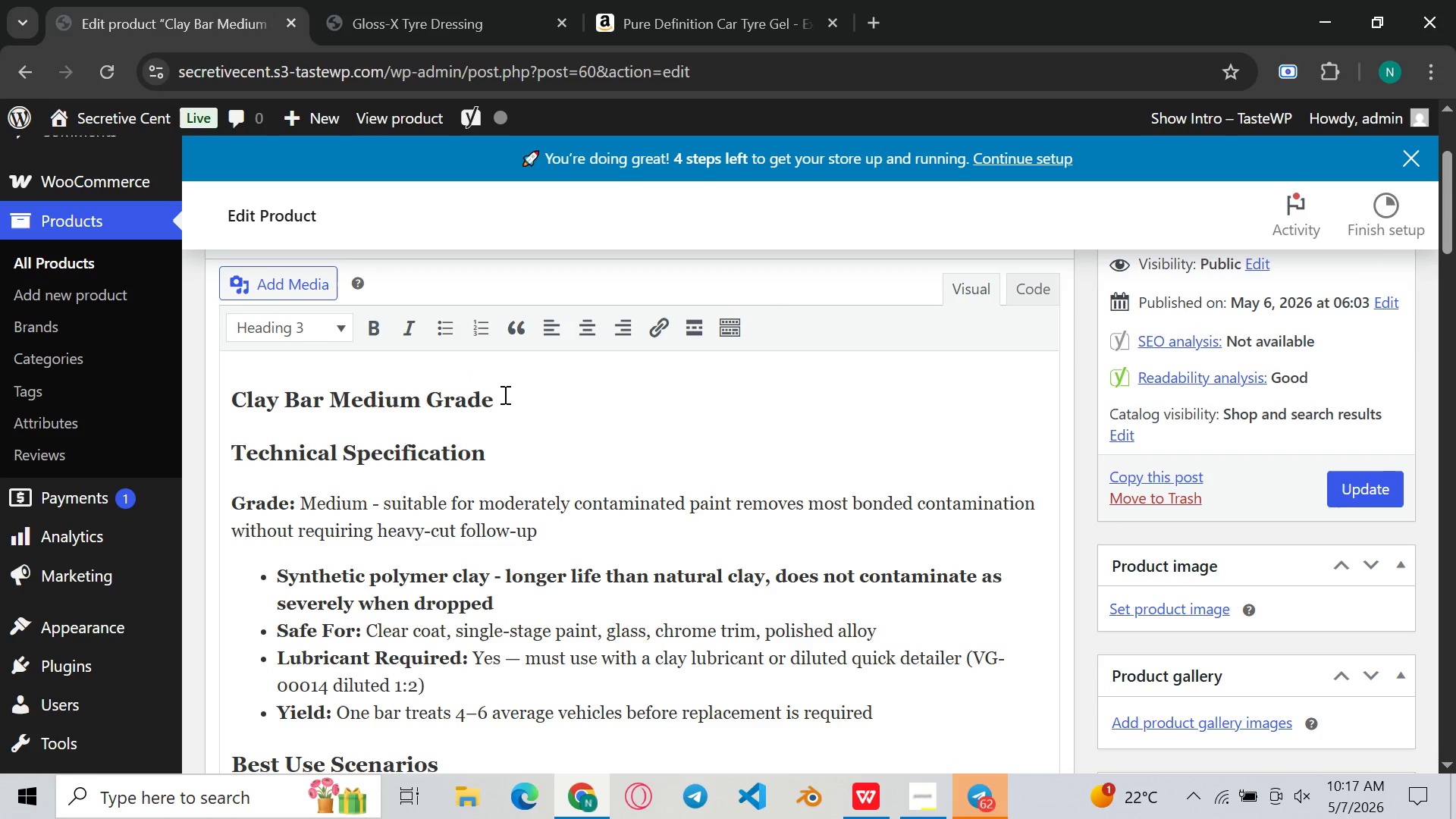 
left_click_drag(start_coordinate=[504, 394], to_coordinate=[216, 375])
 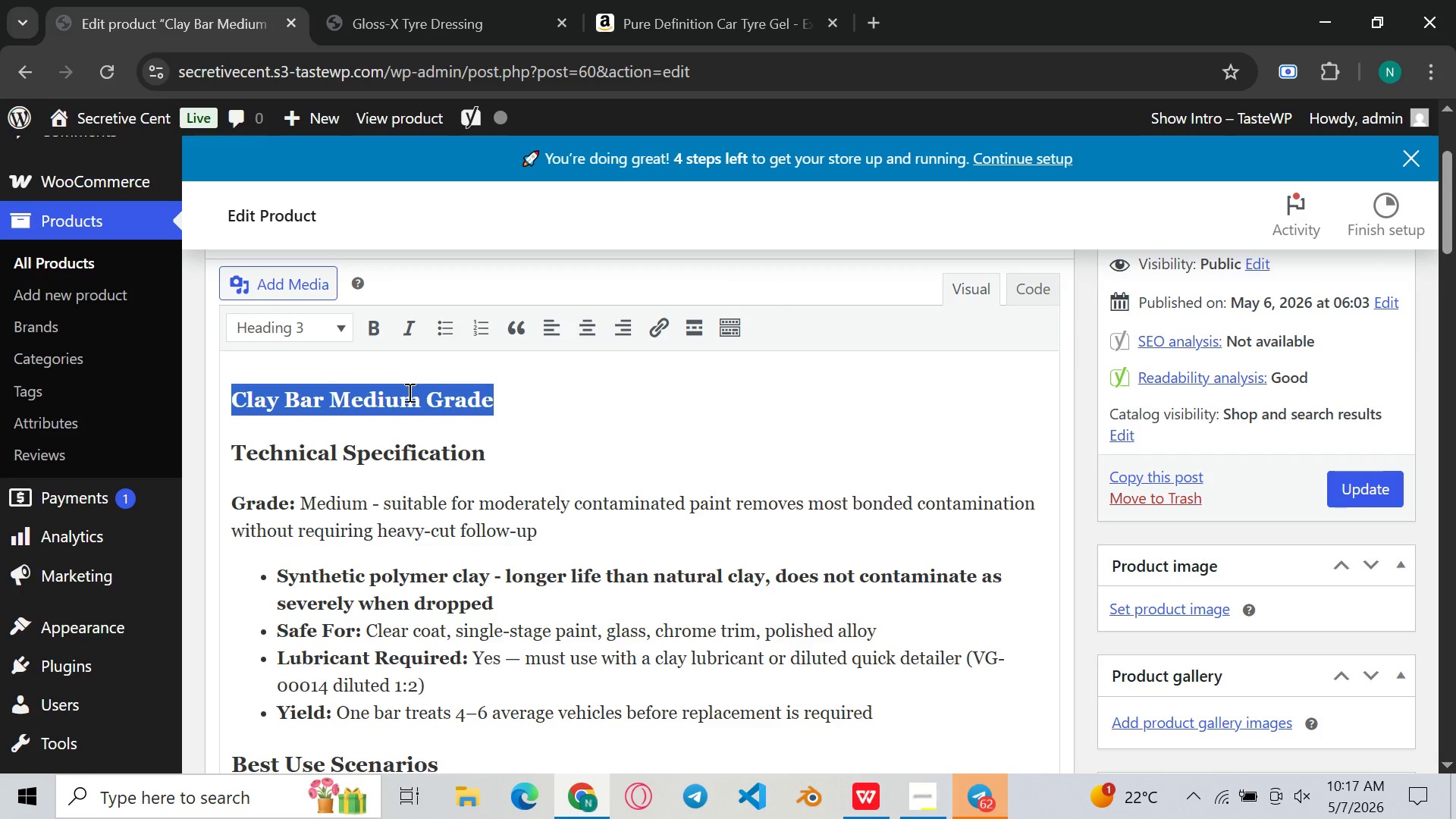 
key(Control+C)
 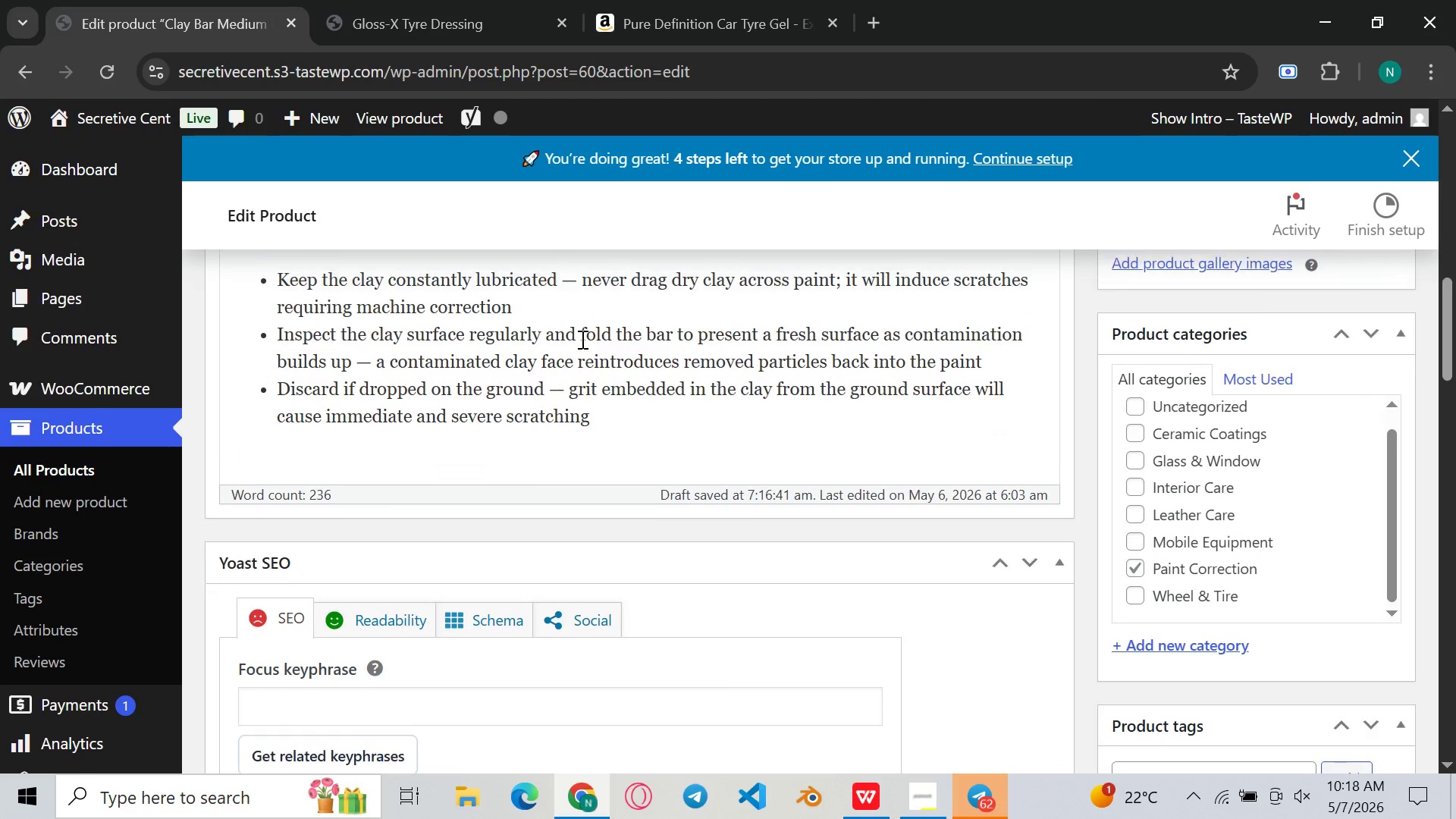 
double_click([653, 397])
 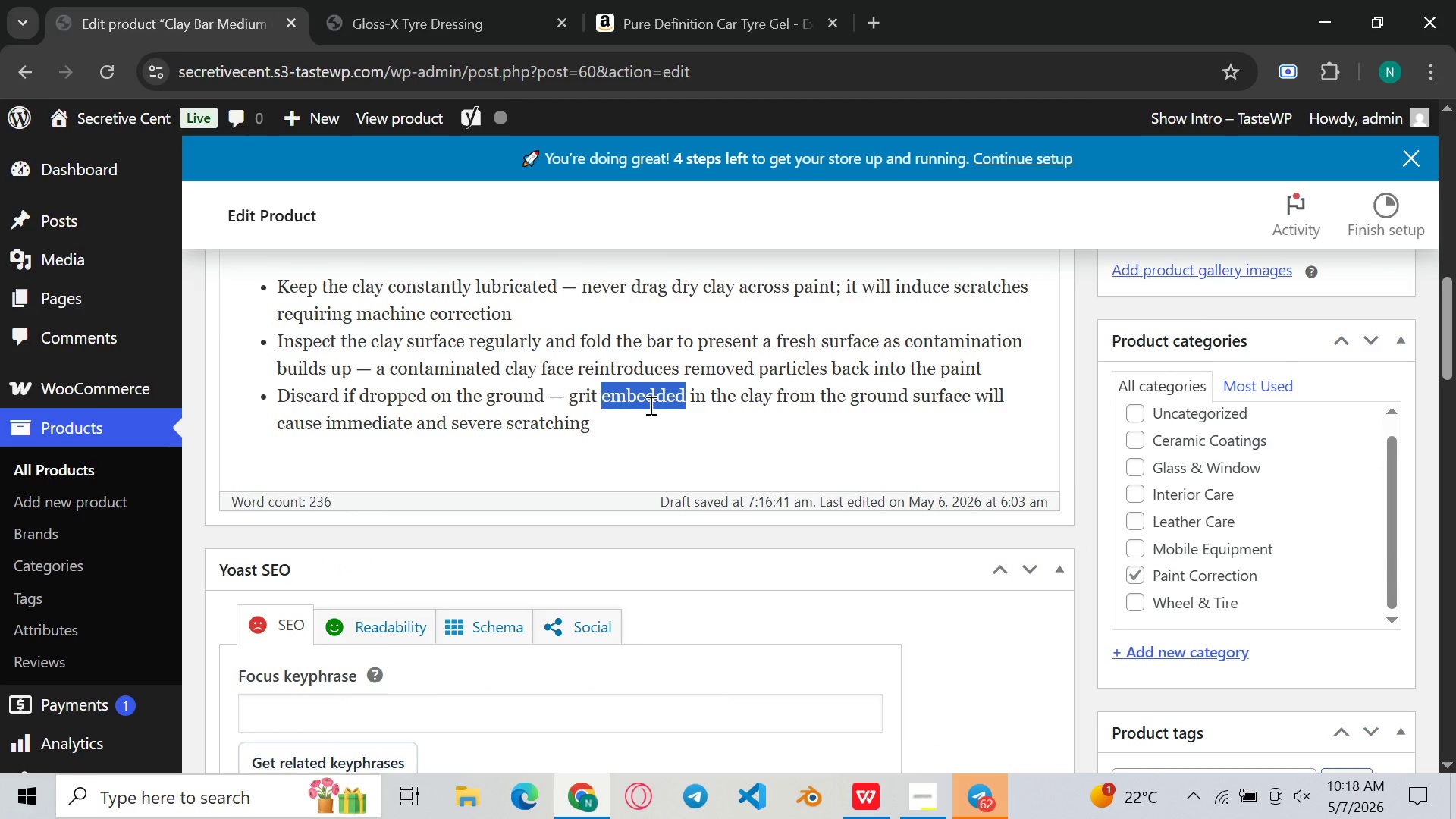 
left_click([649, 405])
 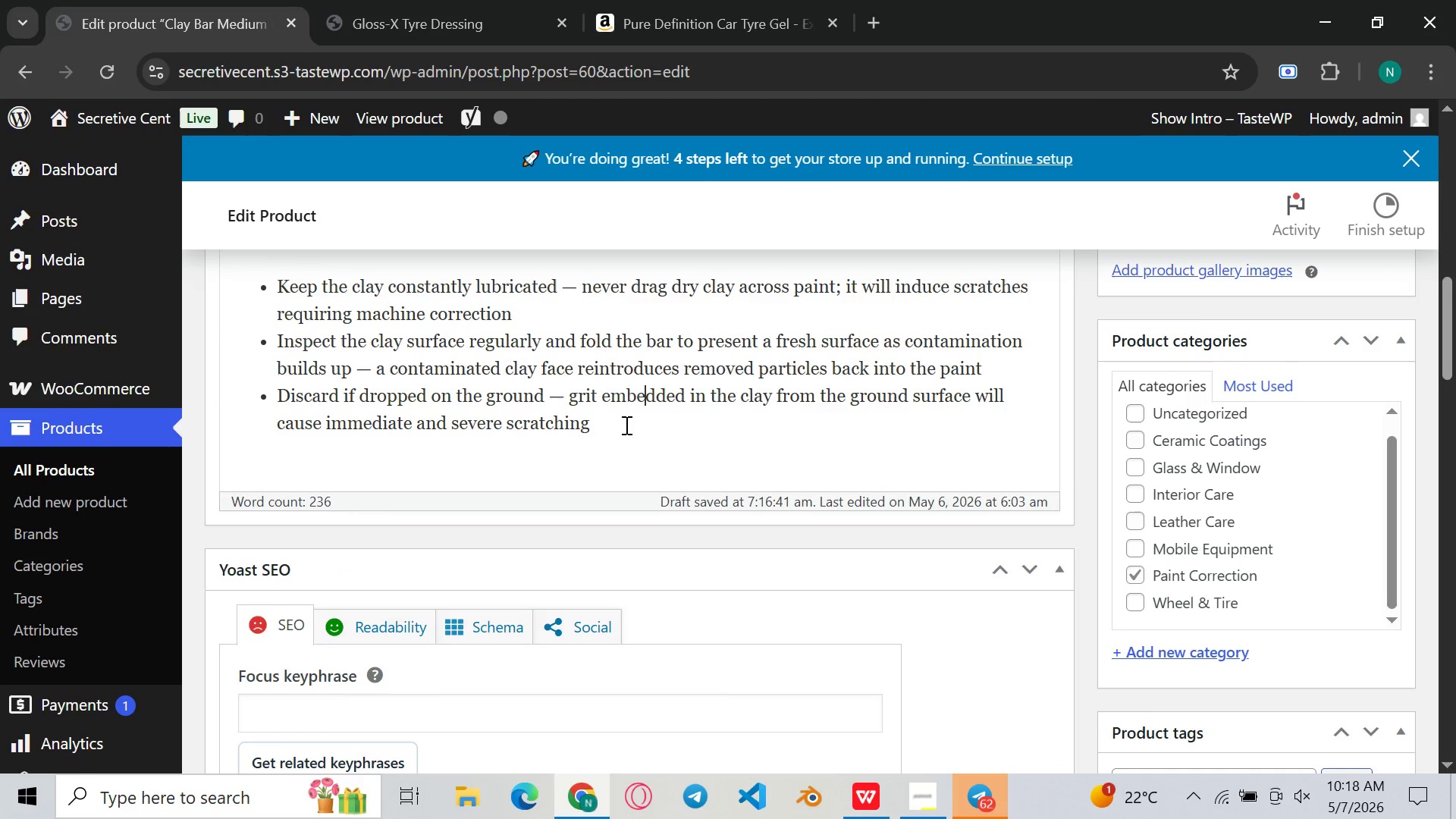 
left_click([625, 425])
 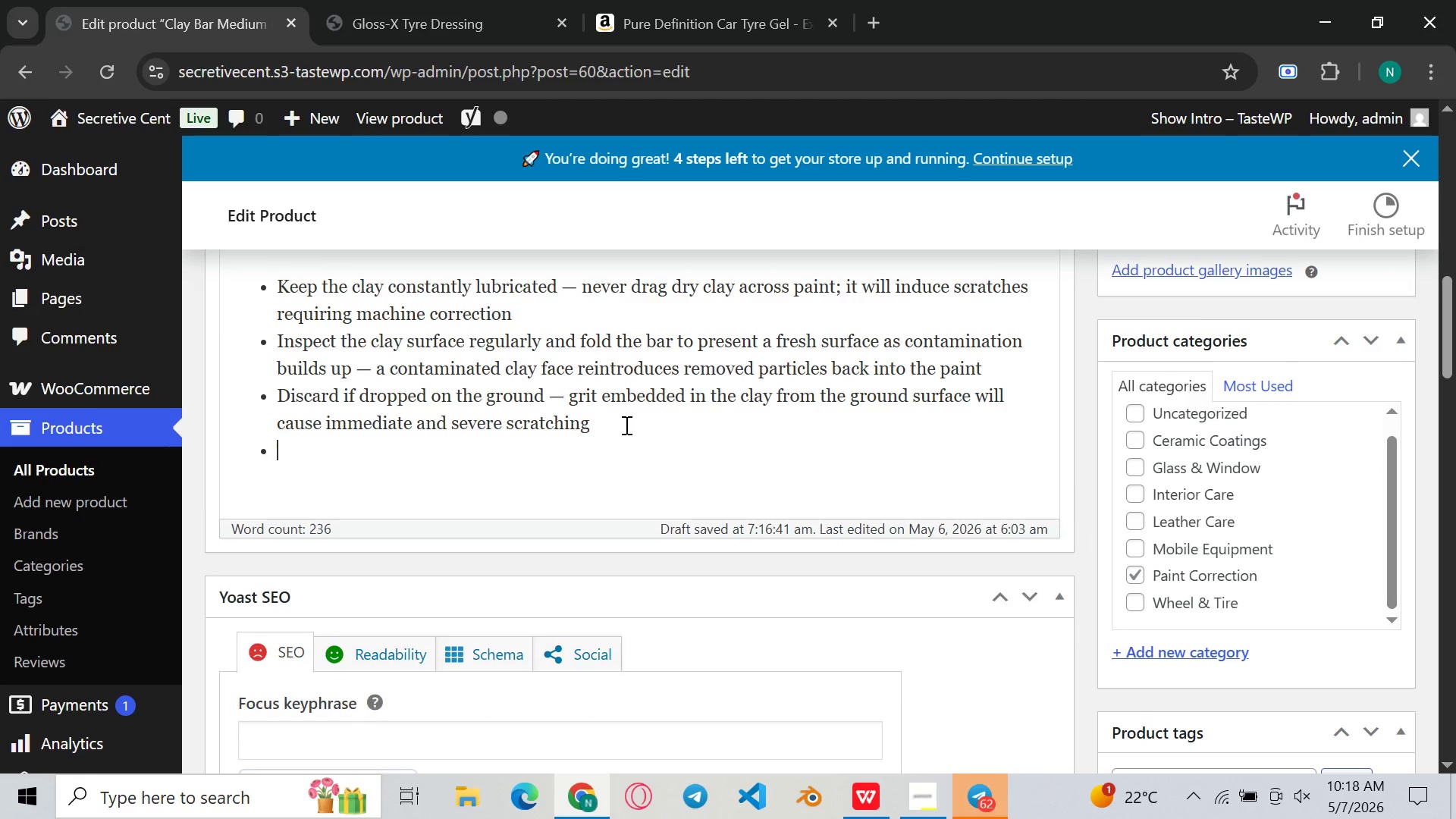 
key(Enter)
 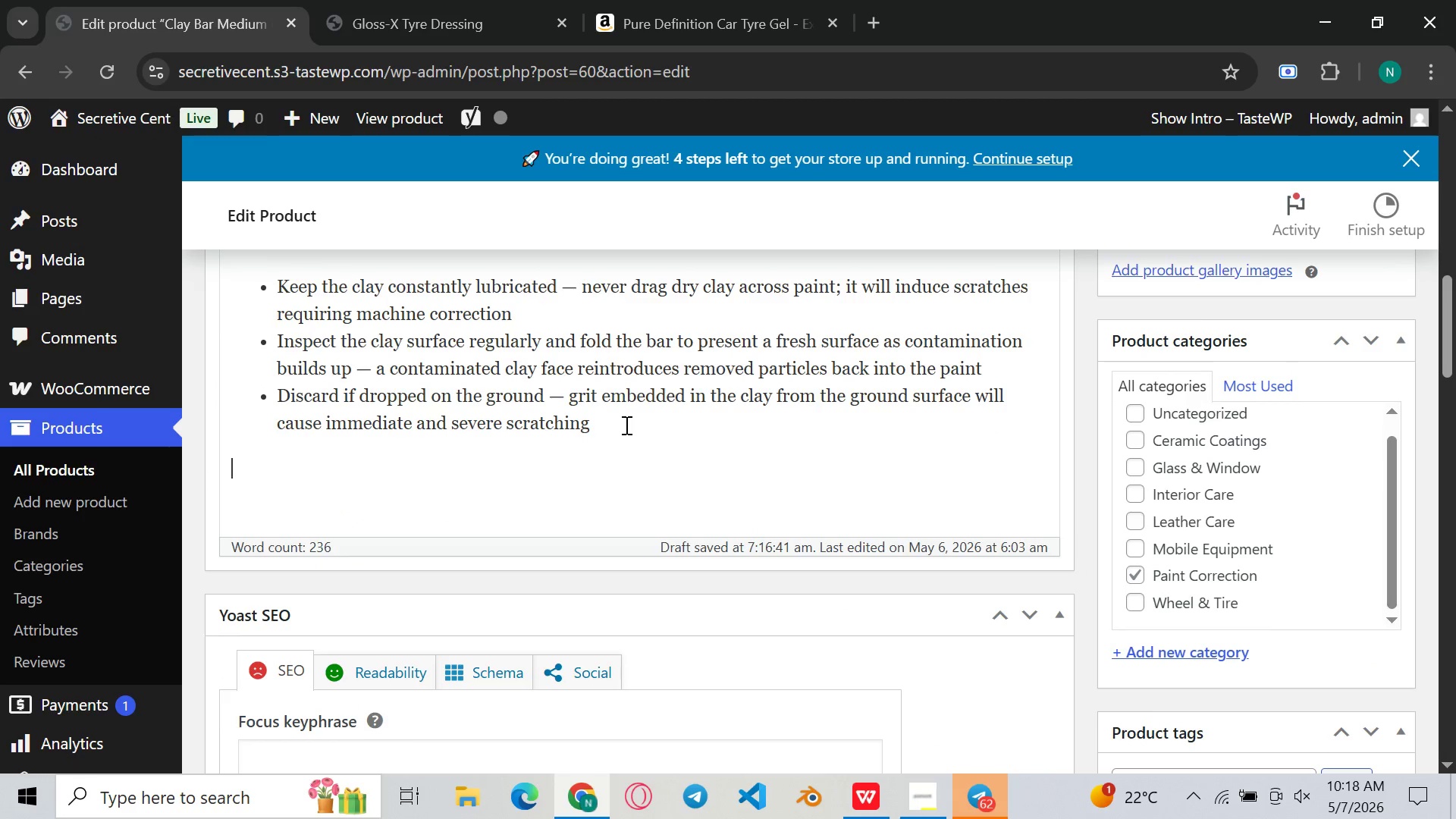 
key(Enter)
 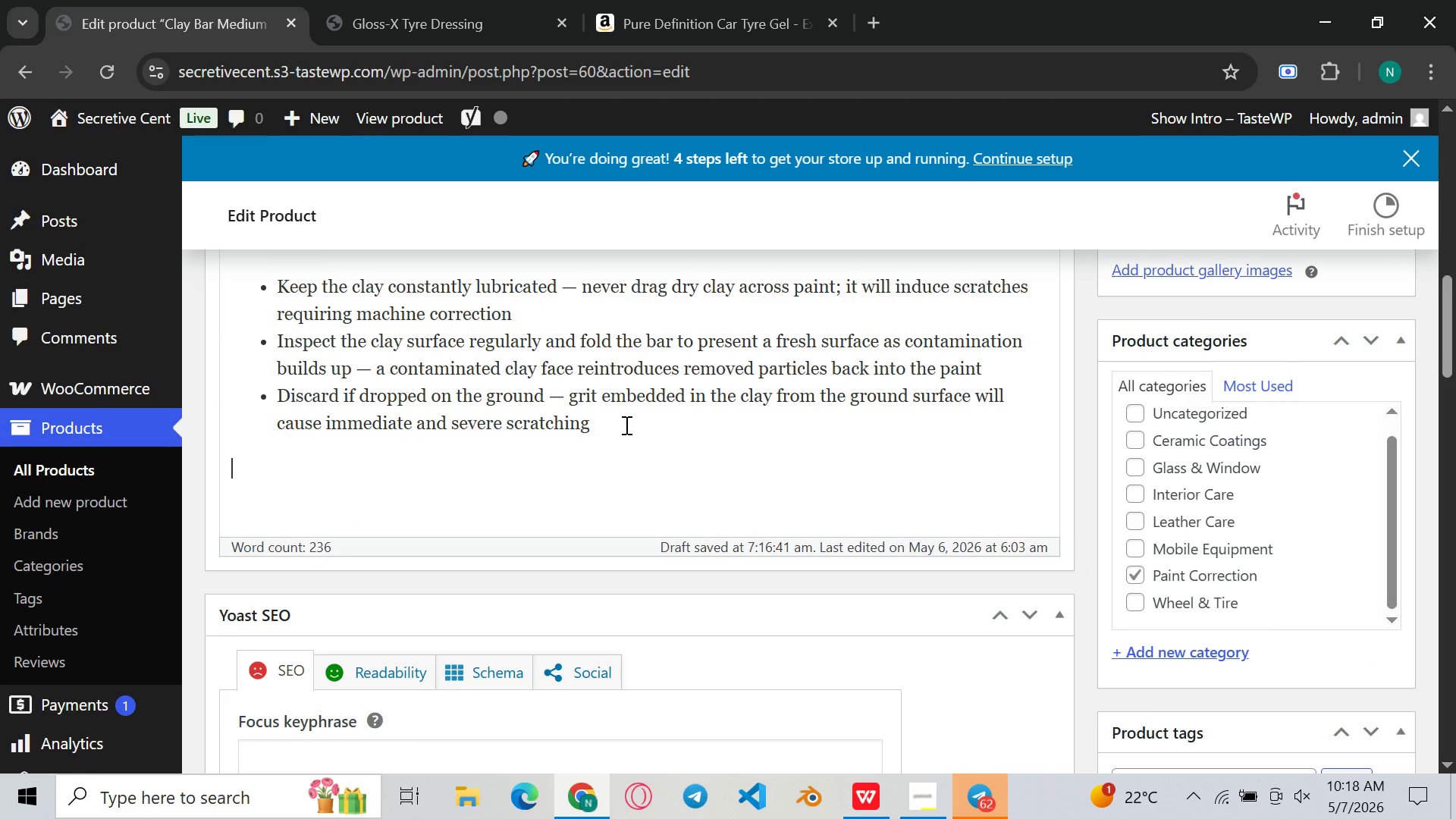 
key(Control+V)
 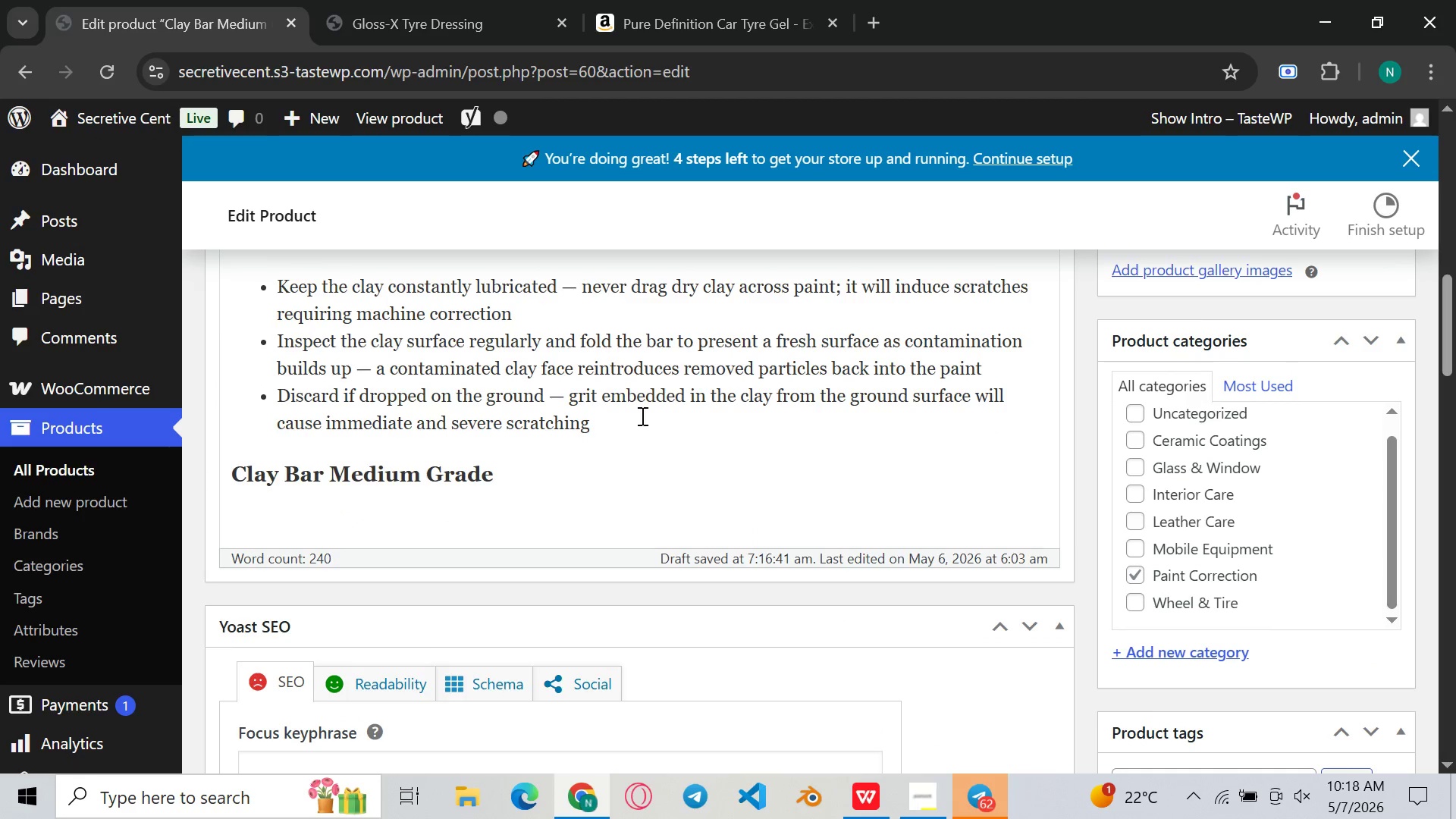 
mouse_move([648, 495])
 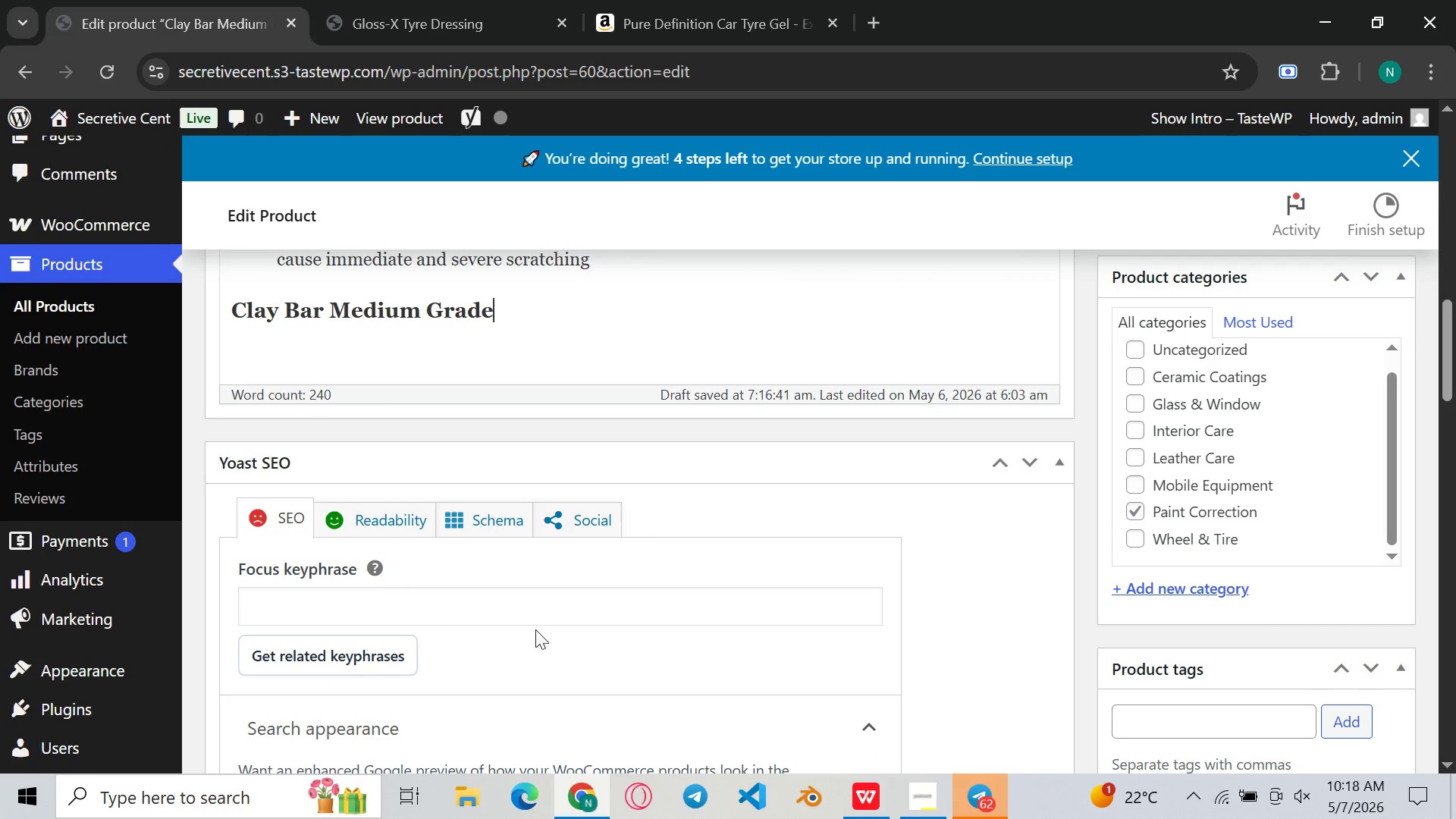 
left_click_drag(start_coordinate=[535, 629], to_coordinate=[547, 620])
 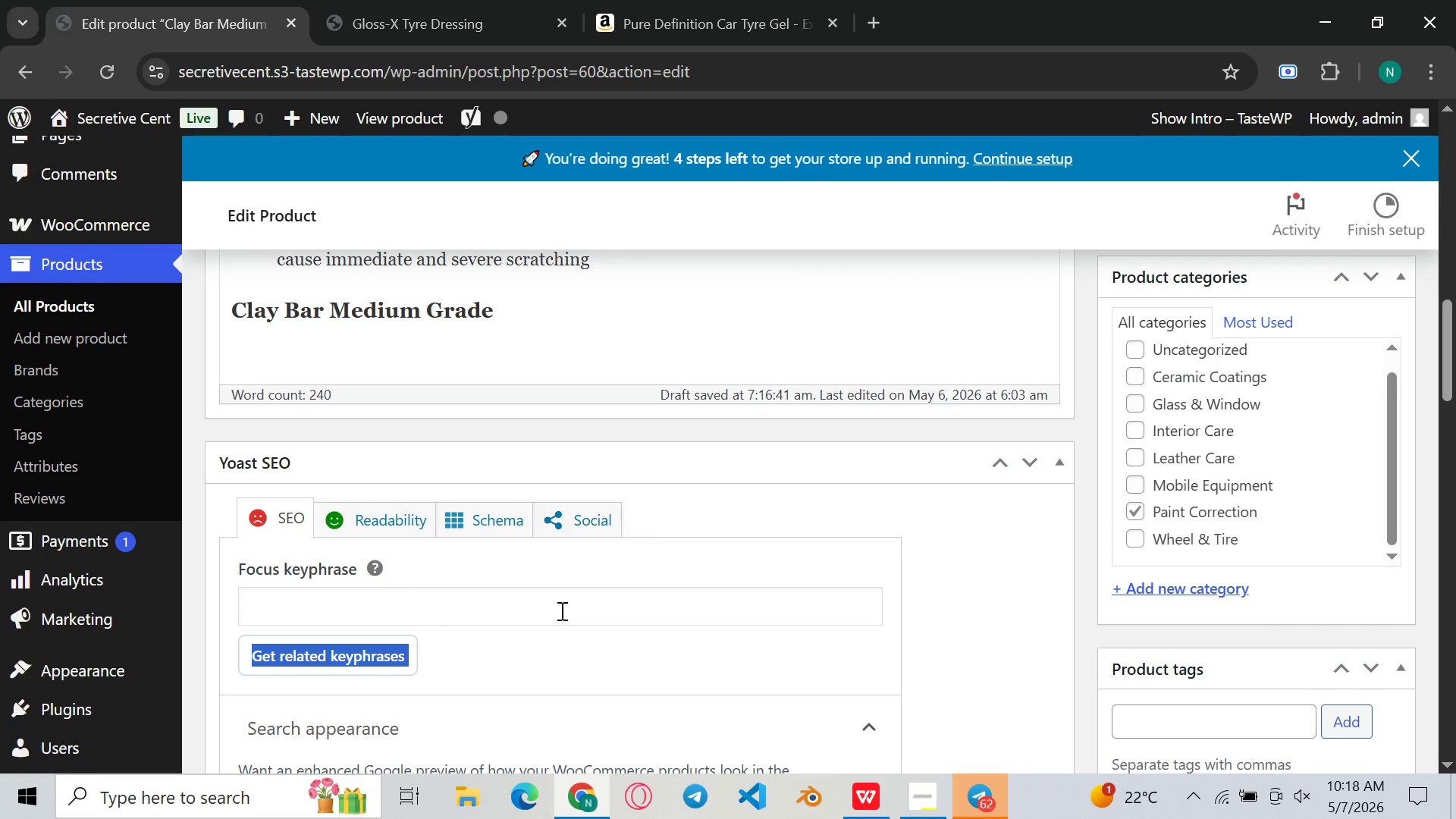 
left_click([560, 610])
 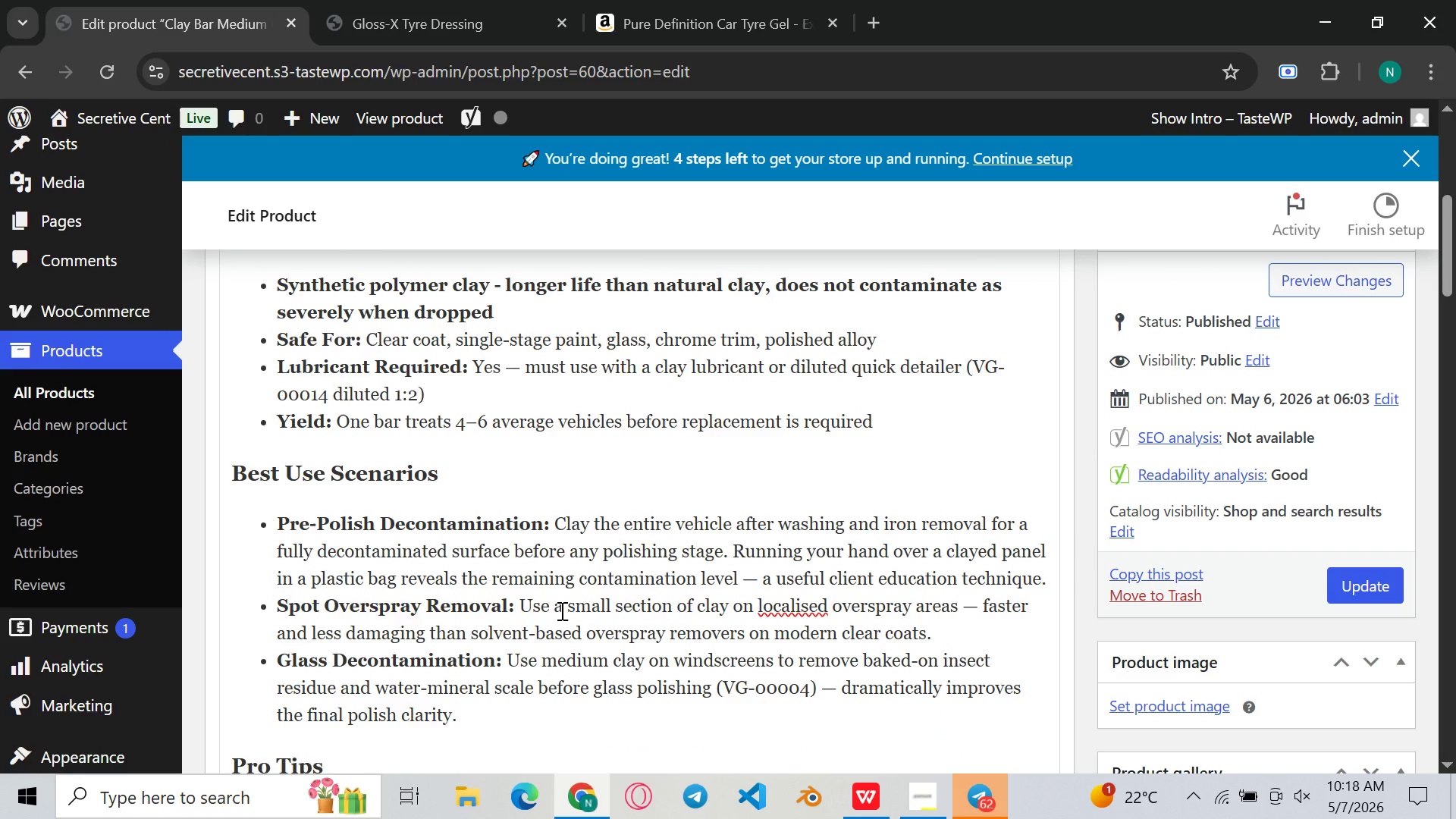 
wait(19.3)
 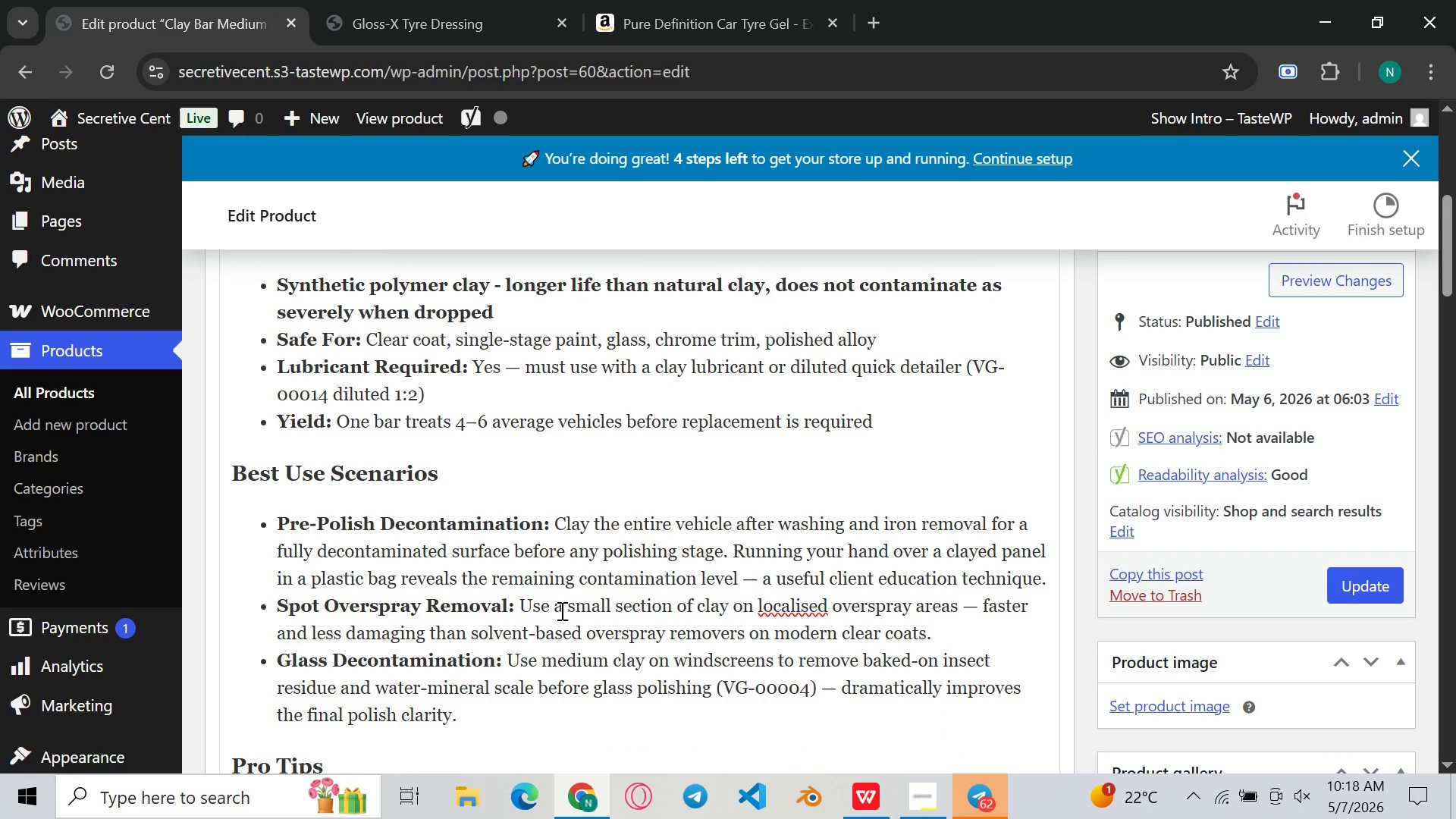 
left_click([810, 587])
 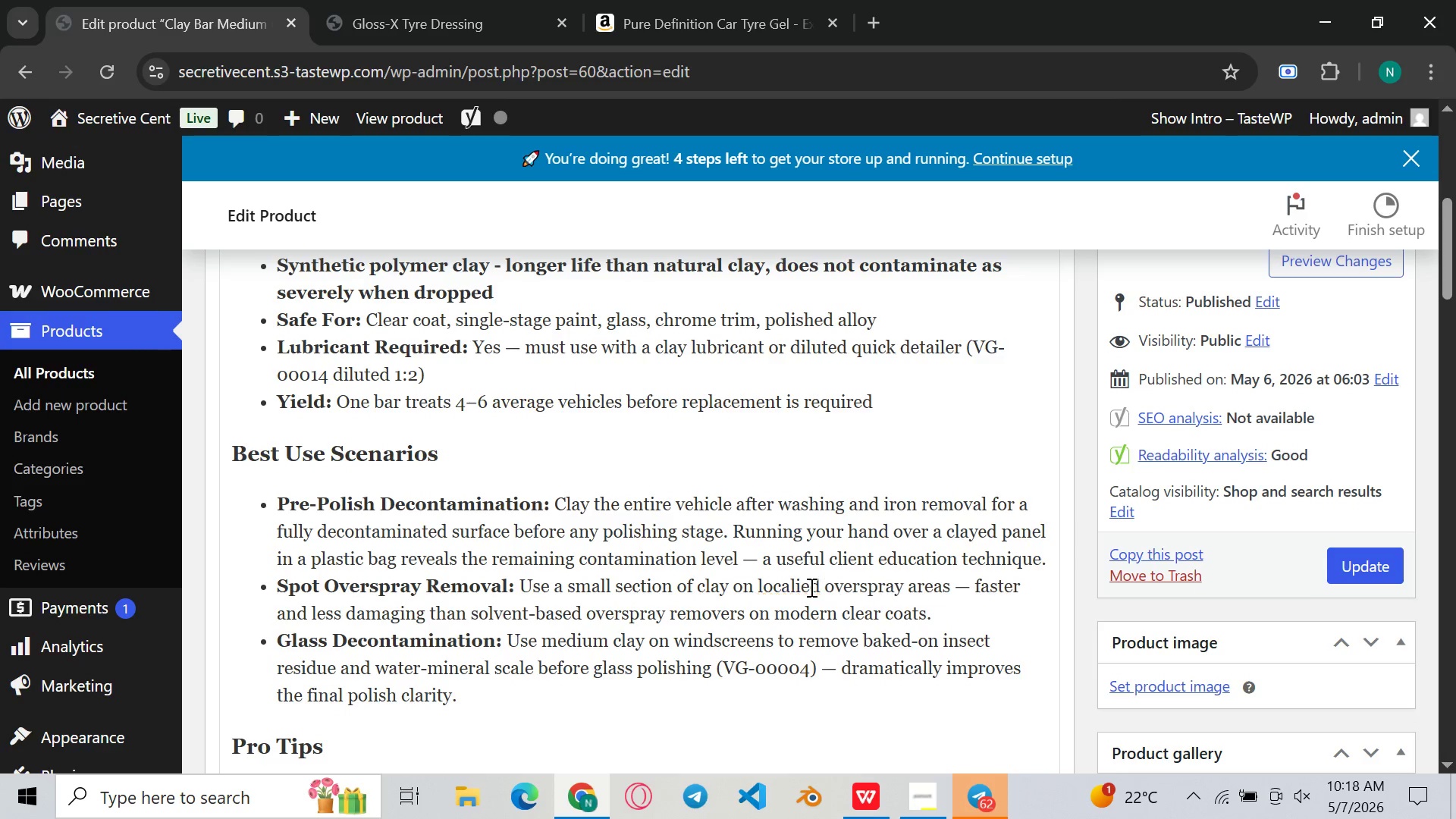 
key(Backspace)
 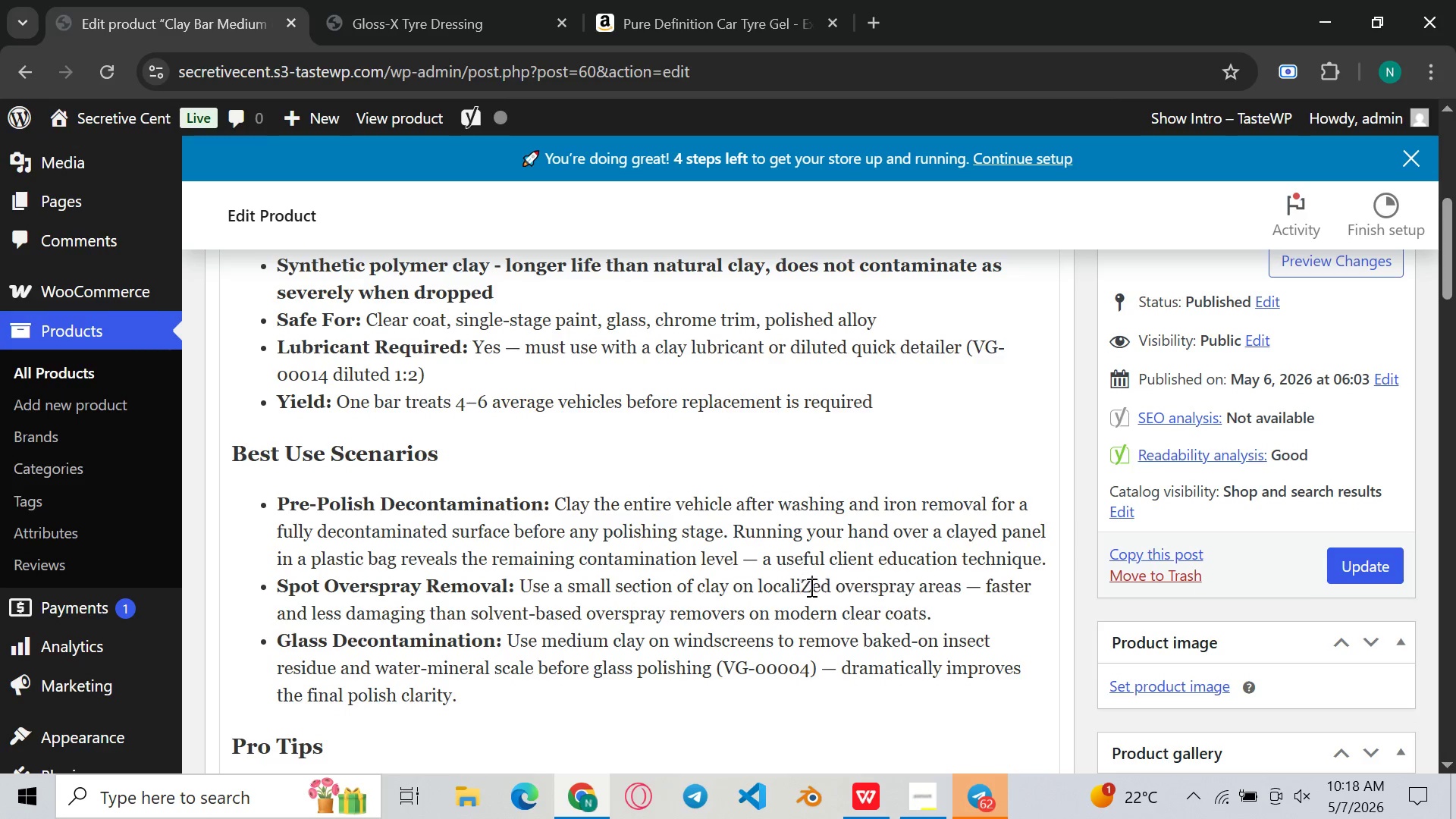 
key(Shift+ShiftLeft)
 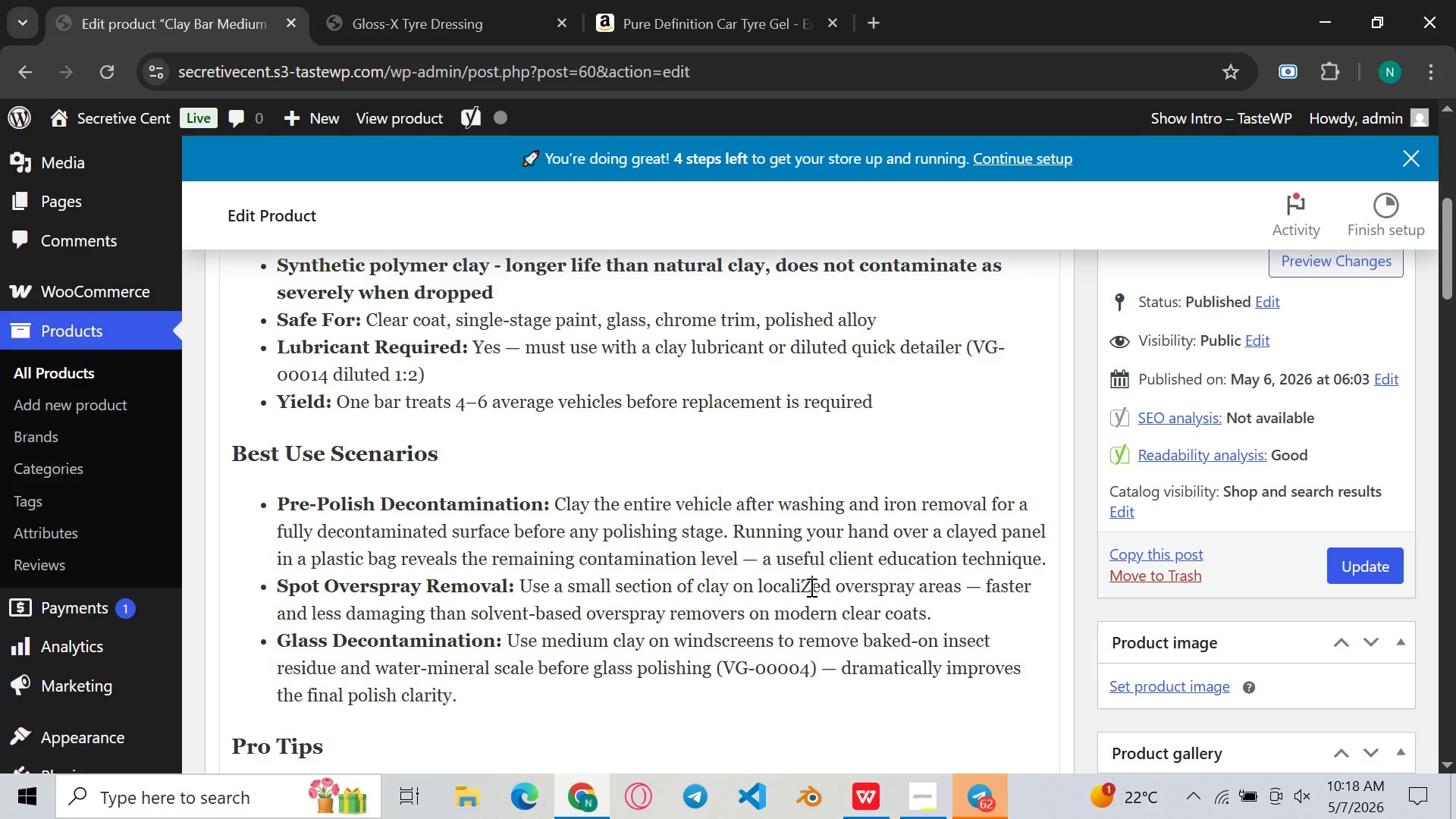 
key(Shift+Z)
 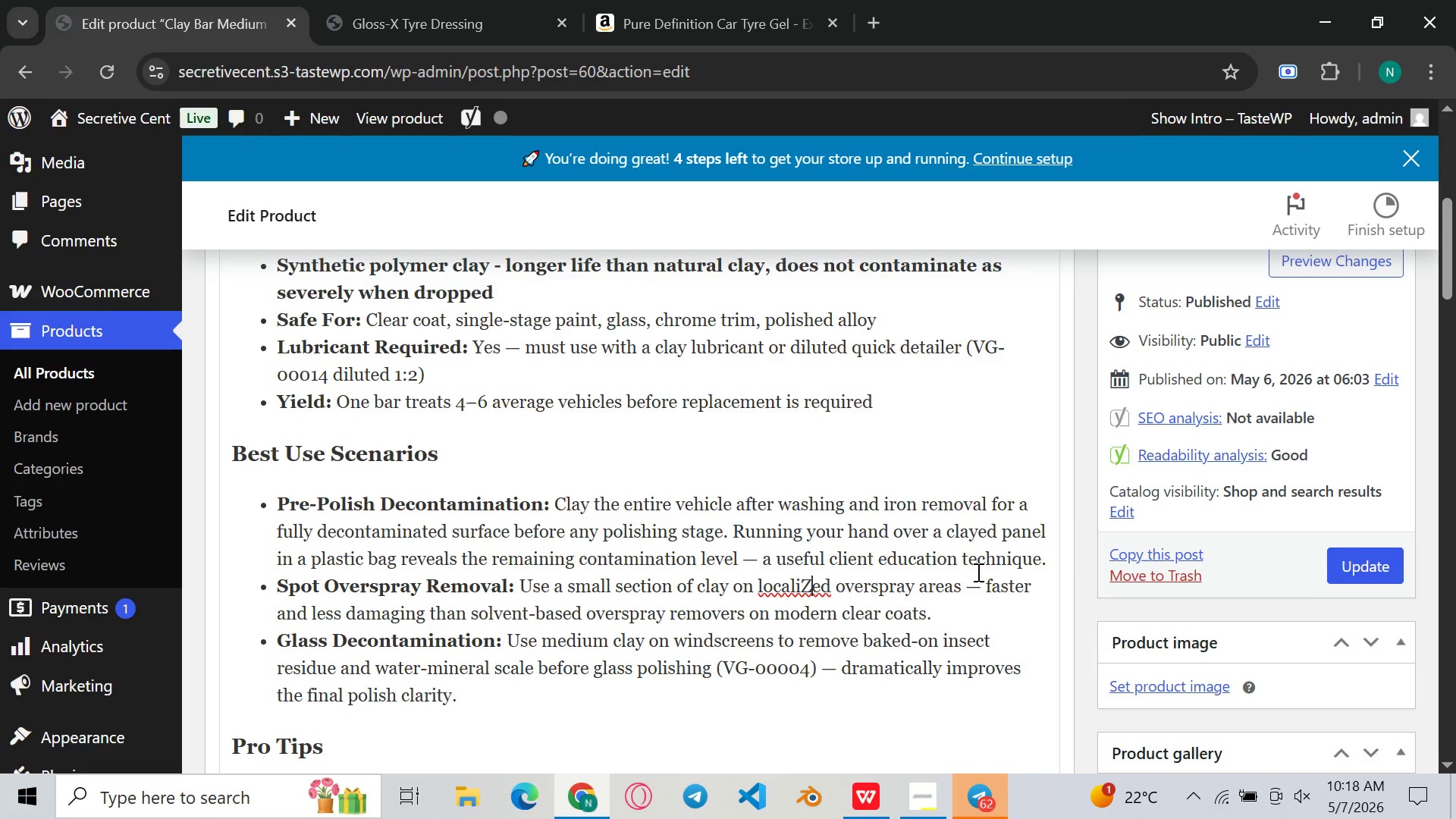 
key(Backspace)
 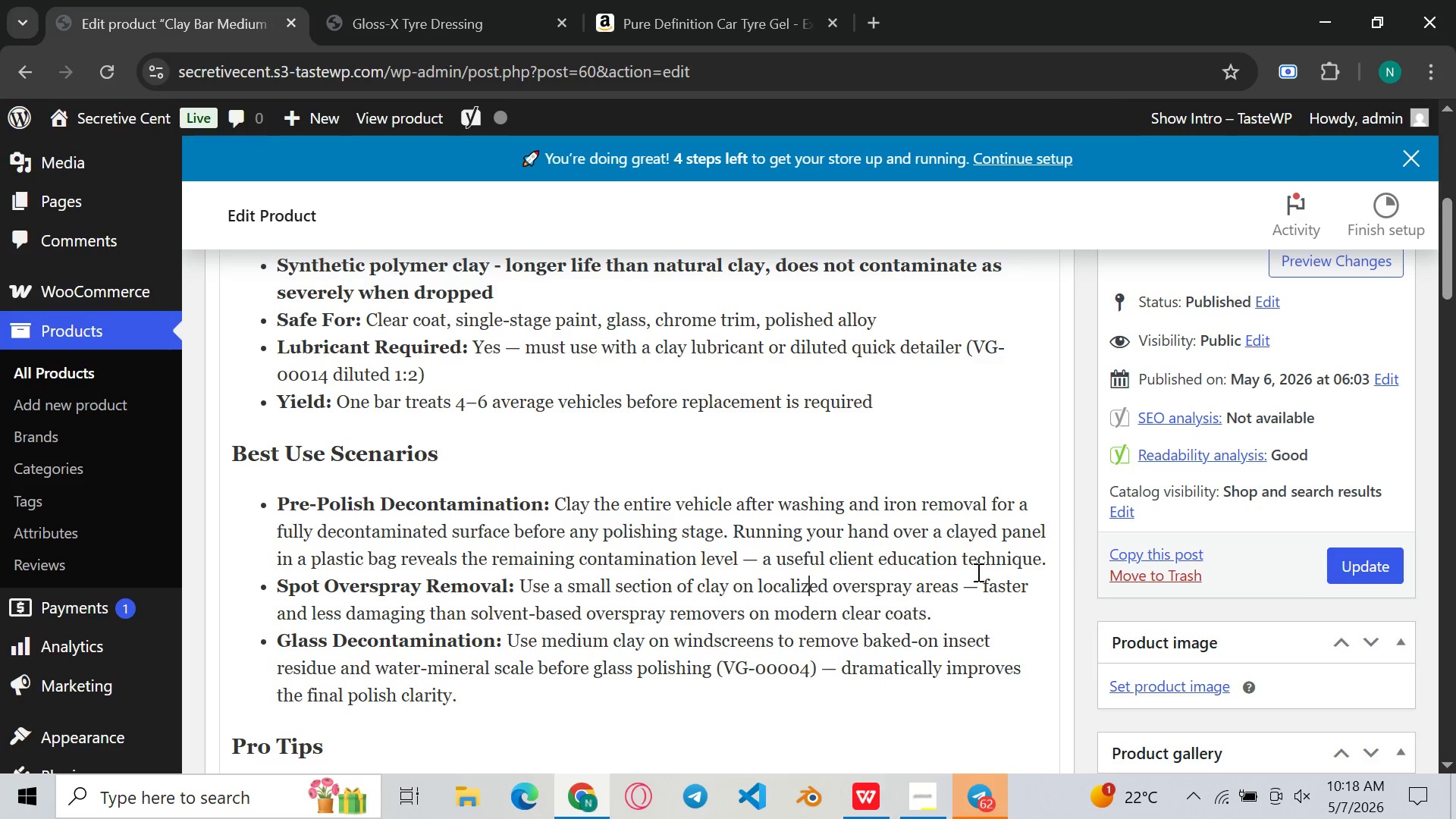 
key(Z)
 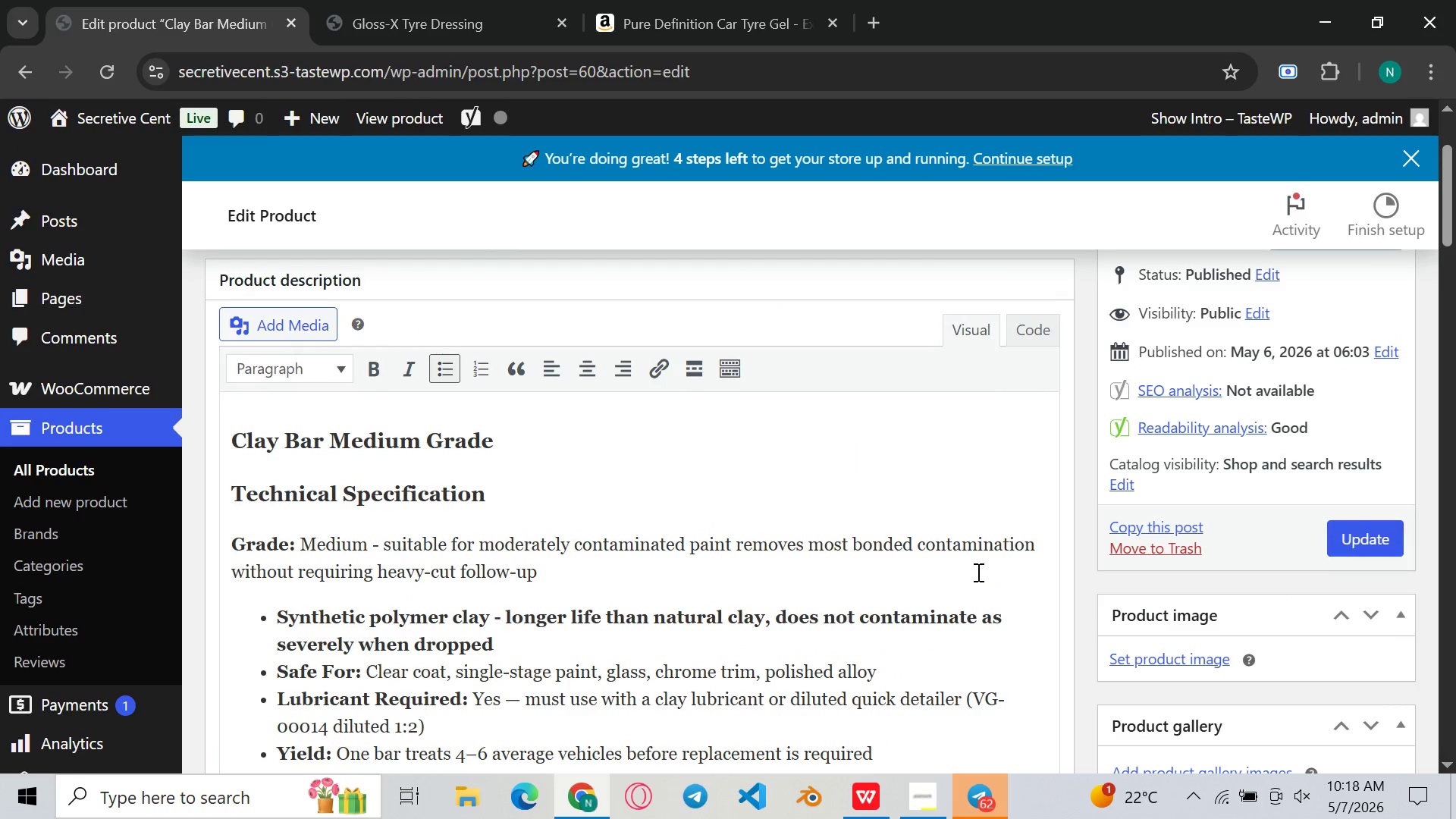 
wait(8.73)
 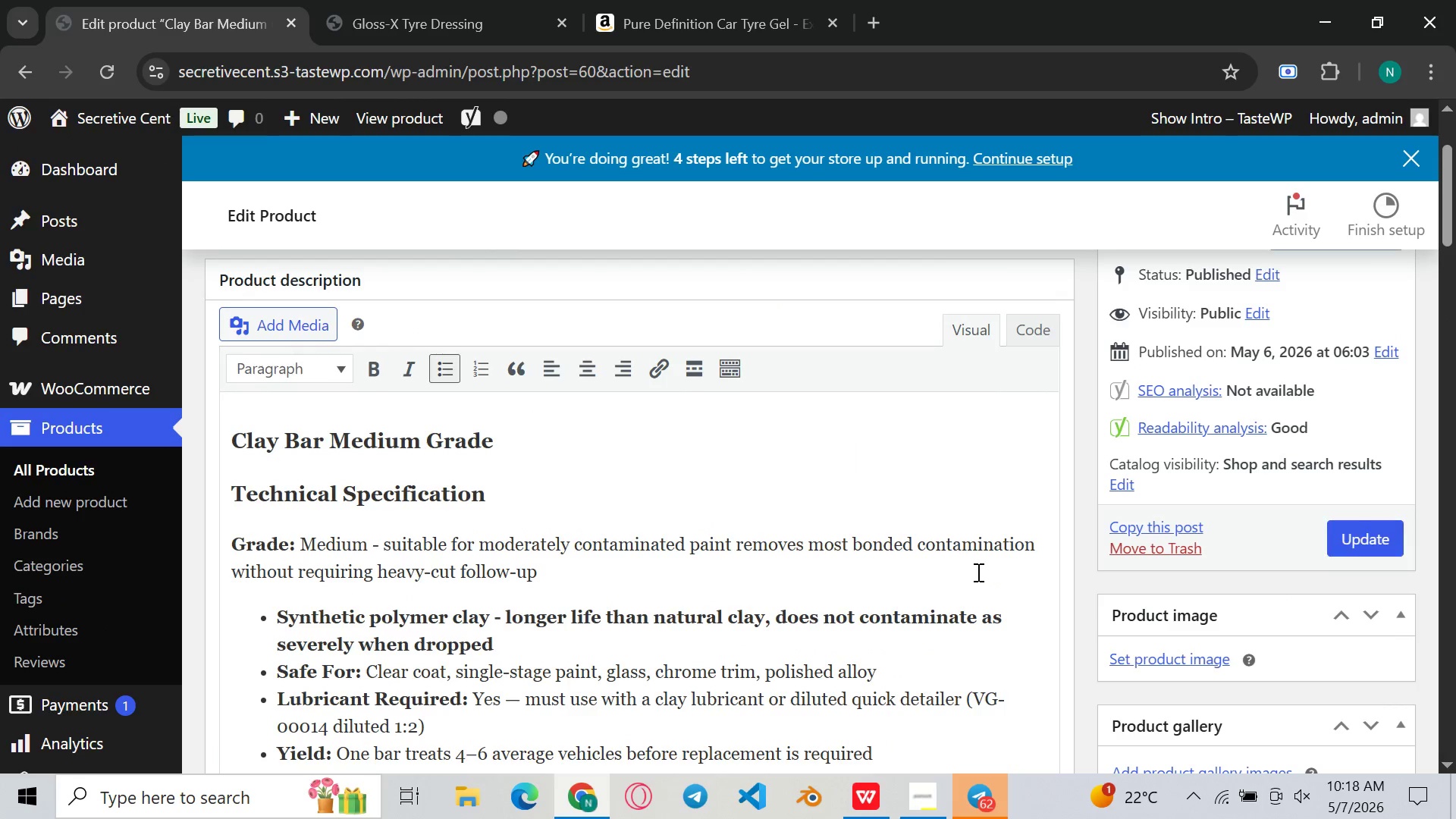 
left_click([651, 470])
 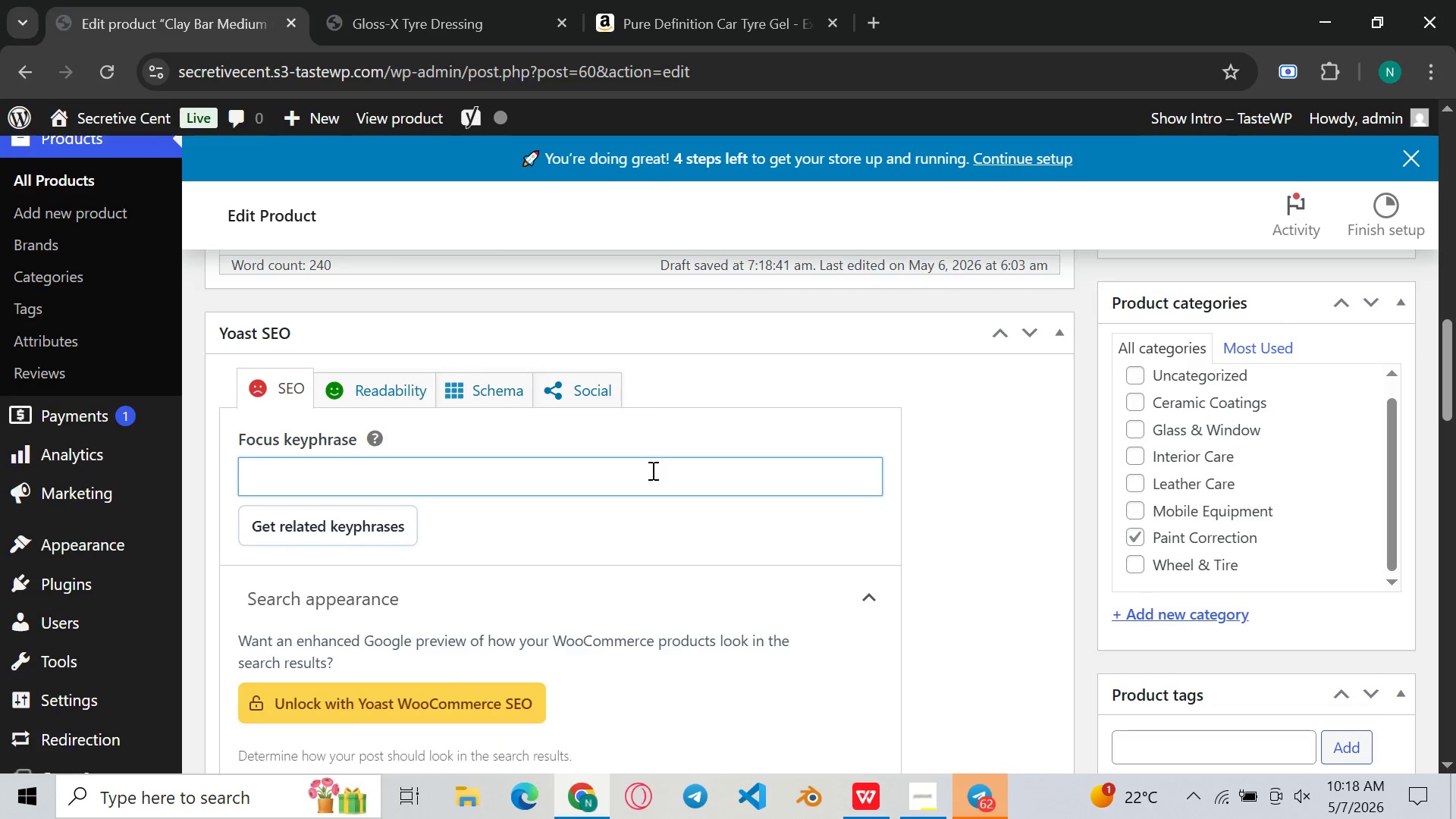 
key(Control+ControlLeft)
 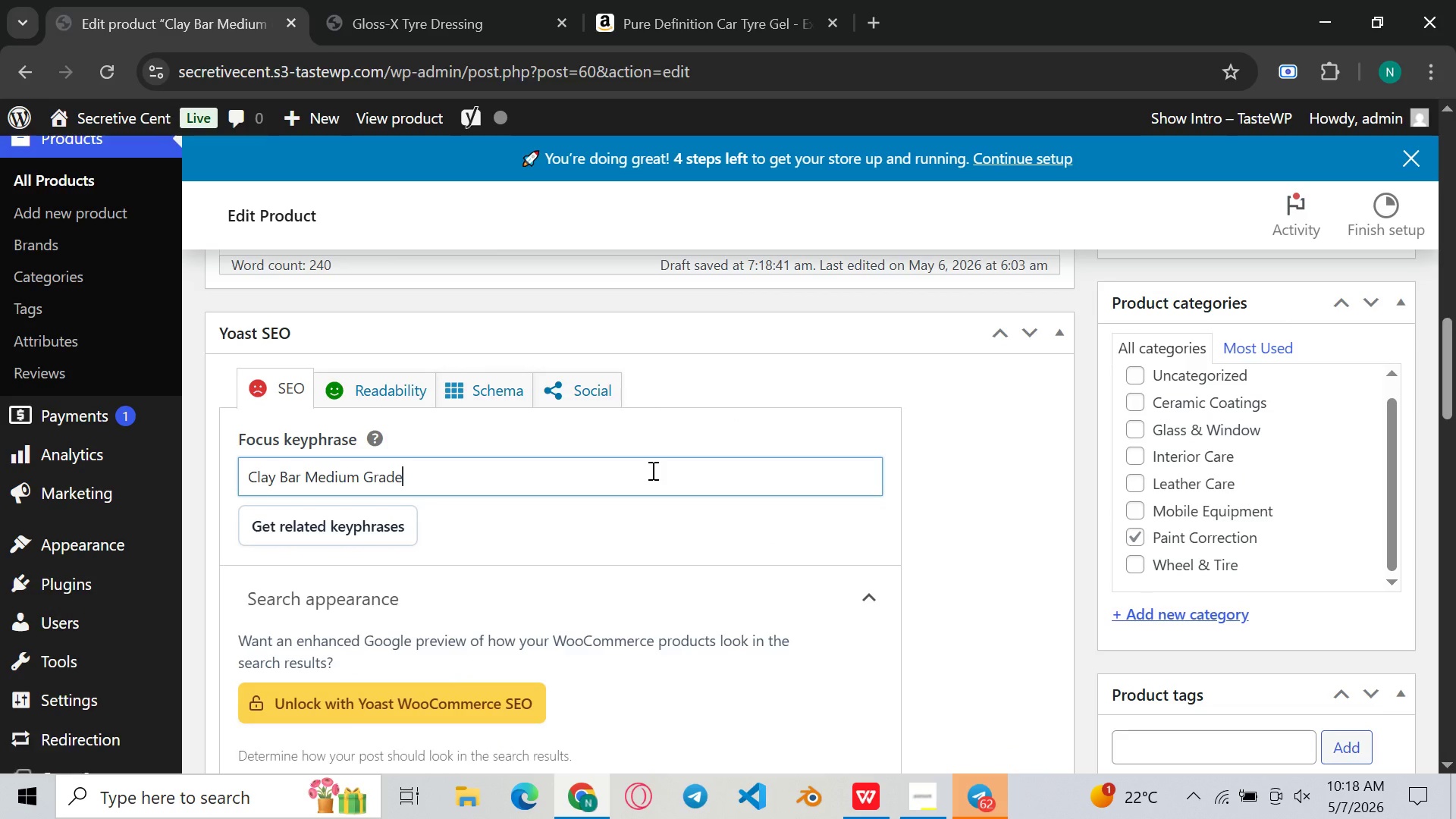 
key(Control+V)
 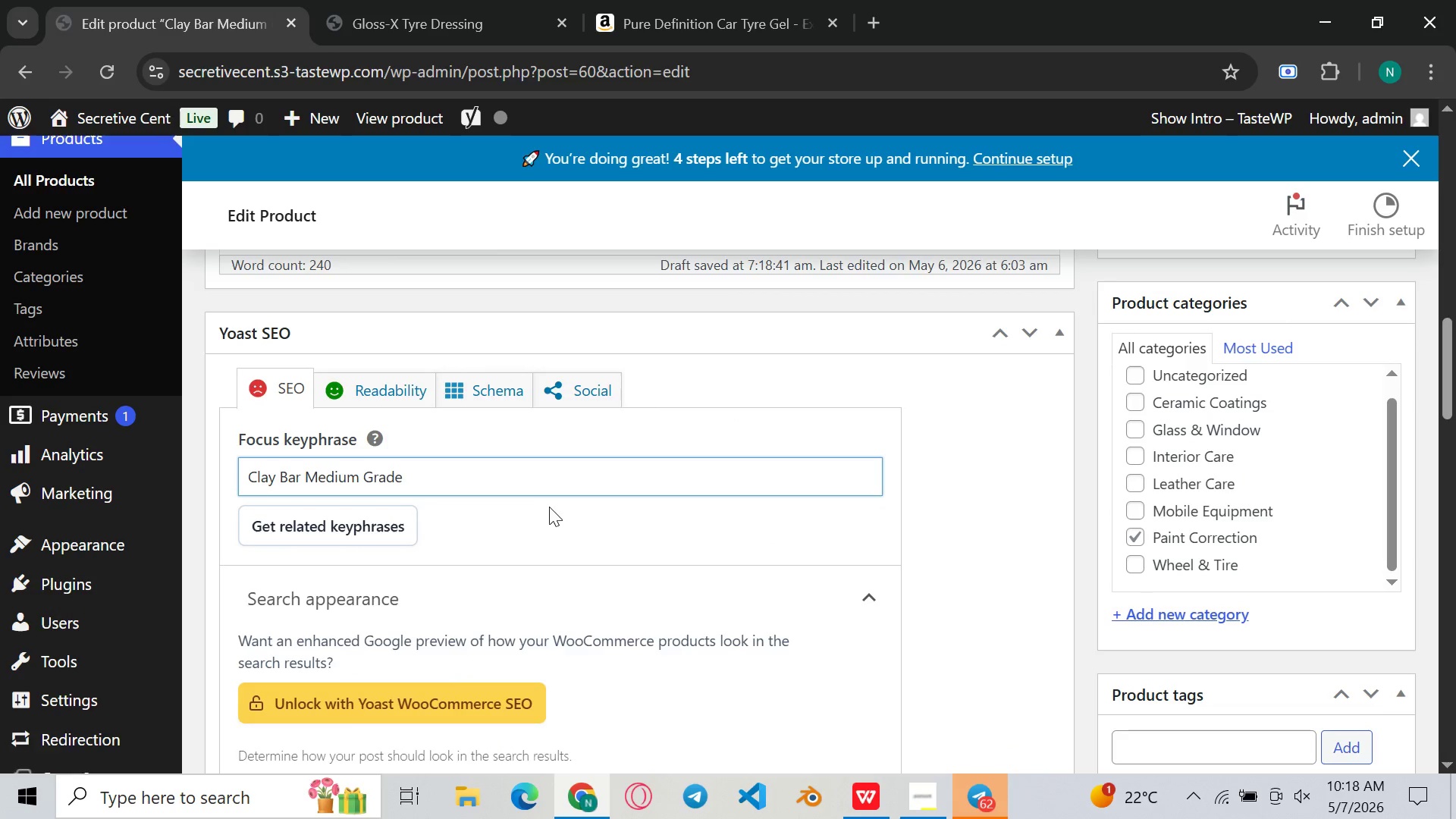 
mouse_move([540, 510])
 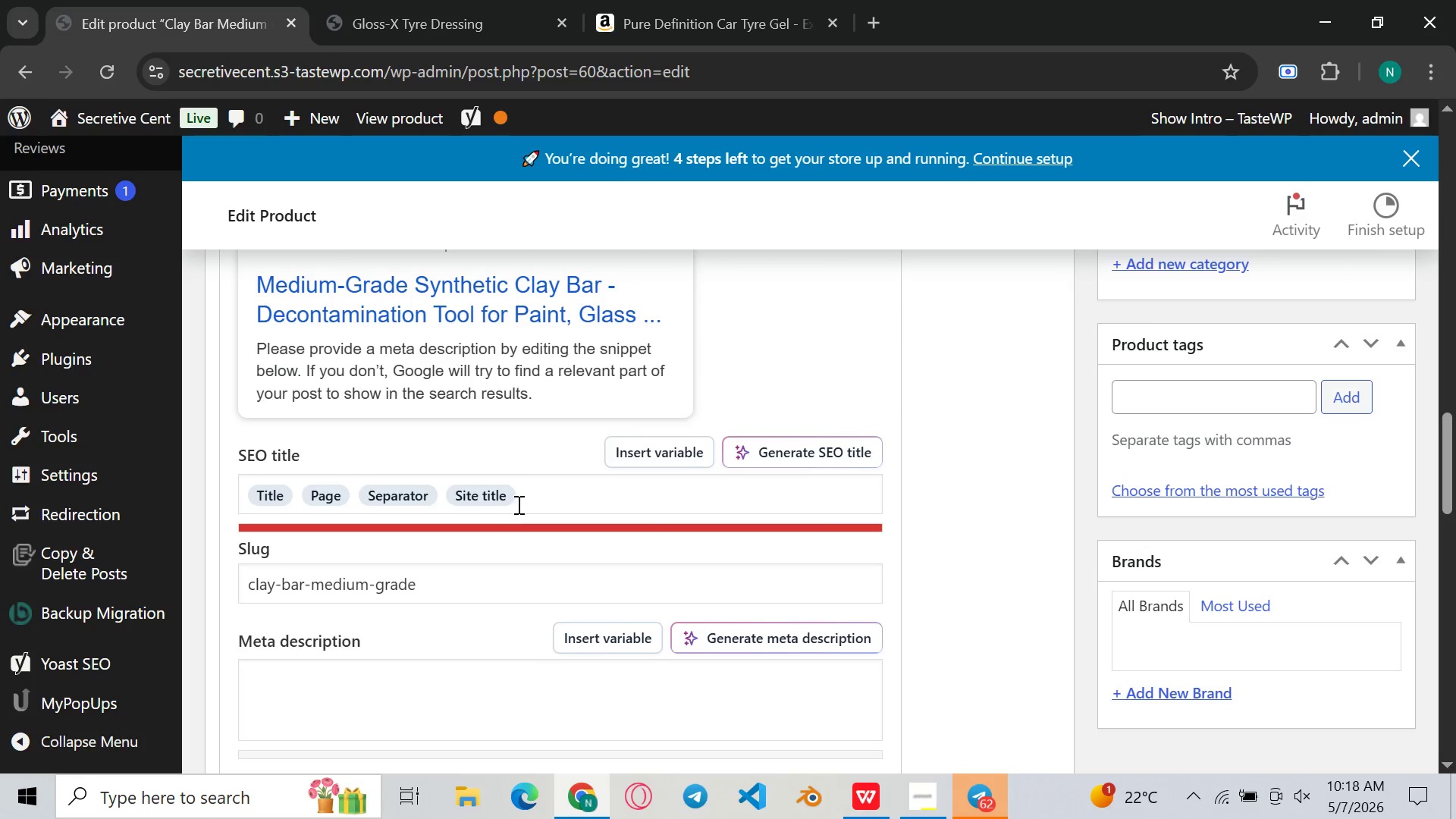 
left_click([517, 504])
 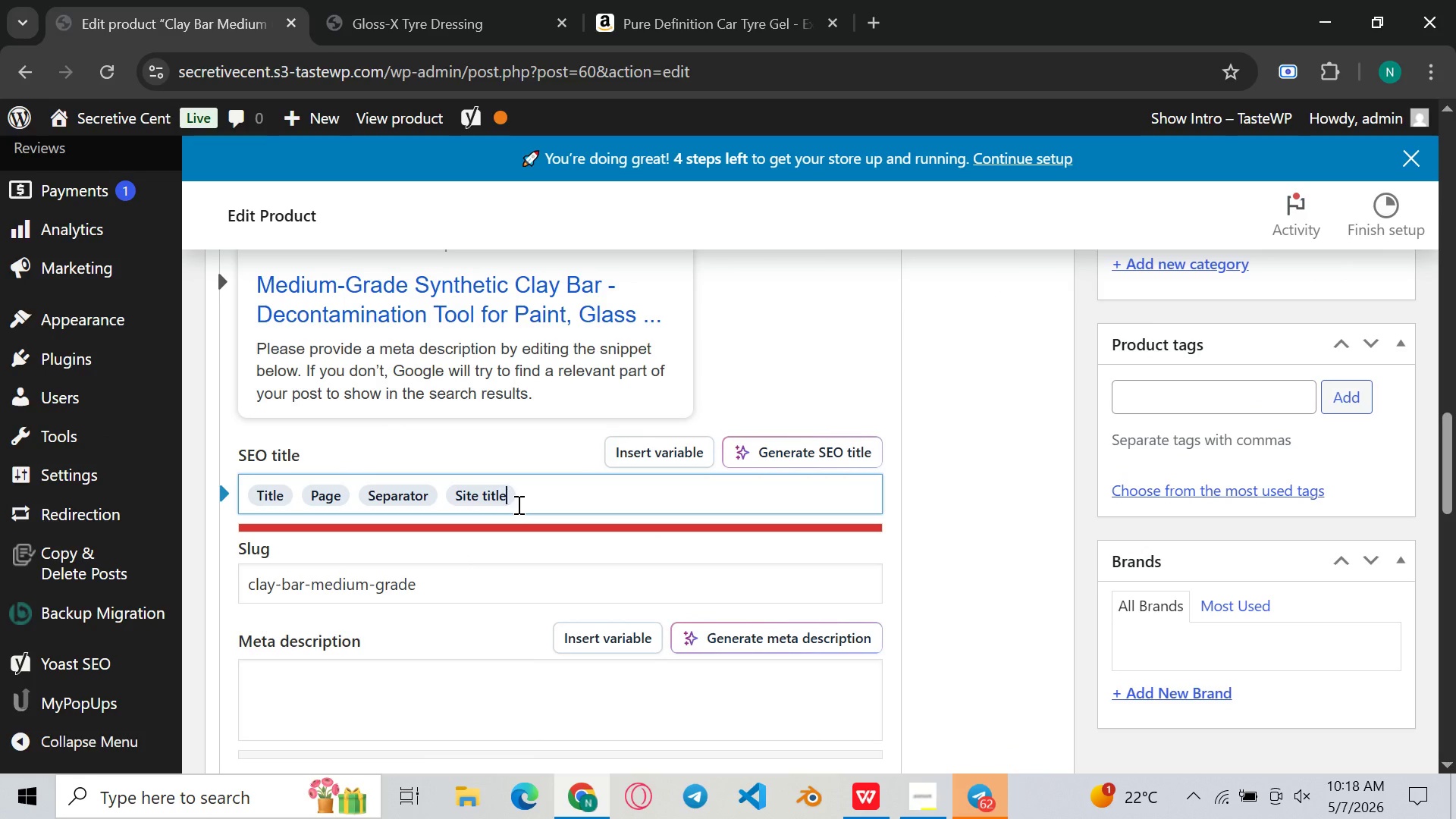 
key(Control+A)
 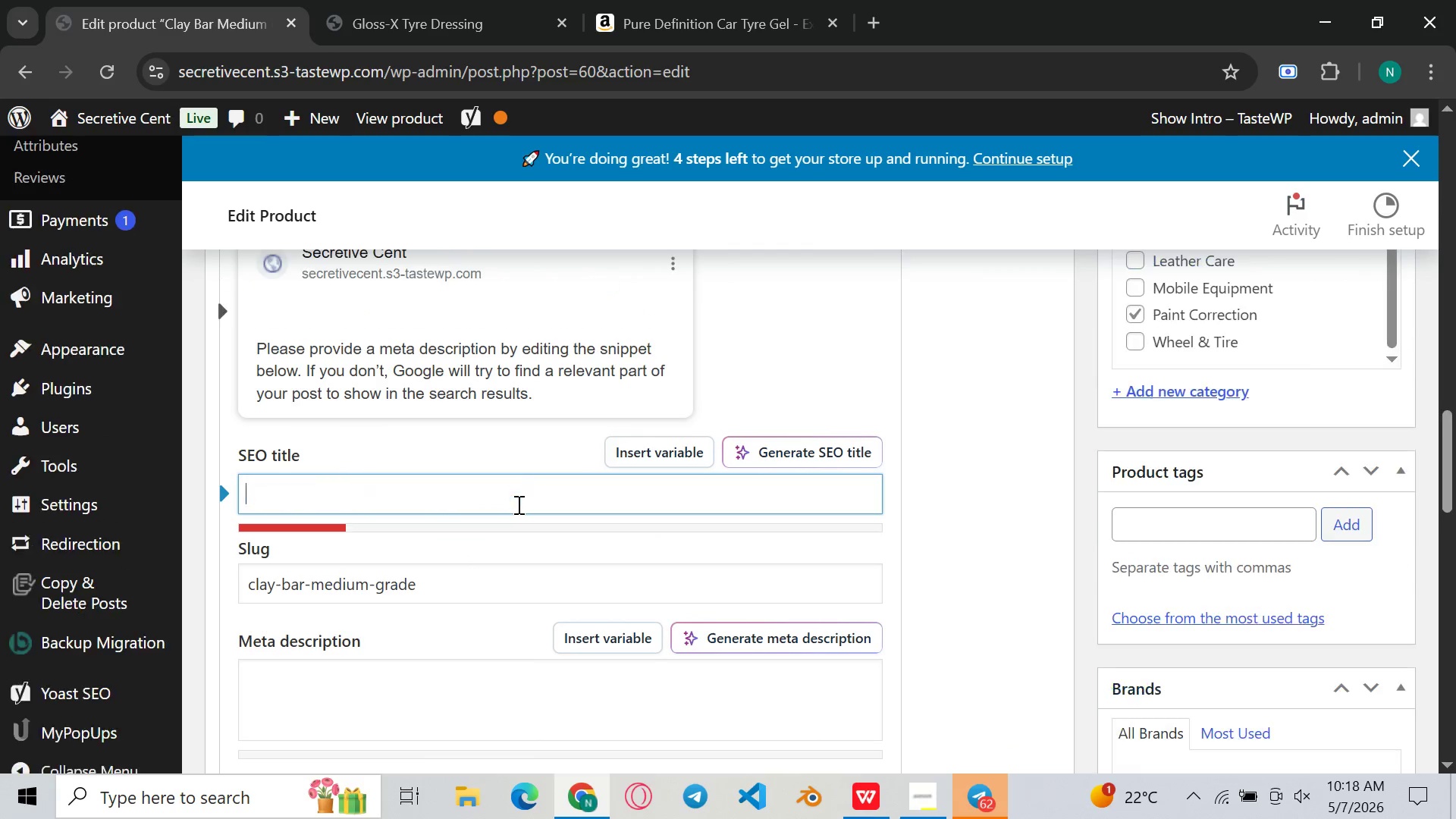 
key(Backspace)
 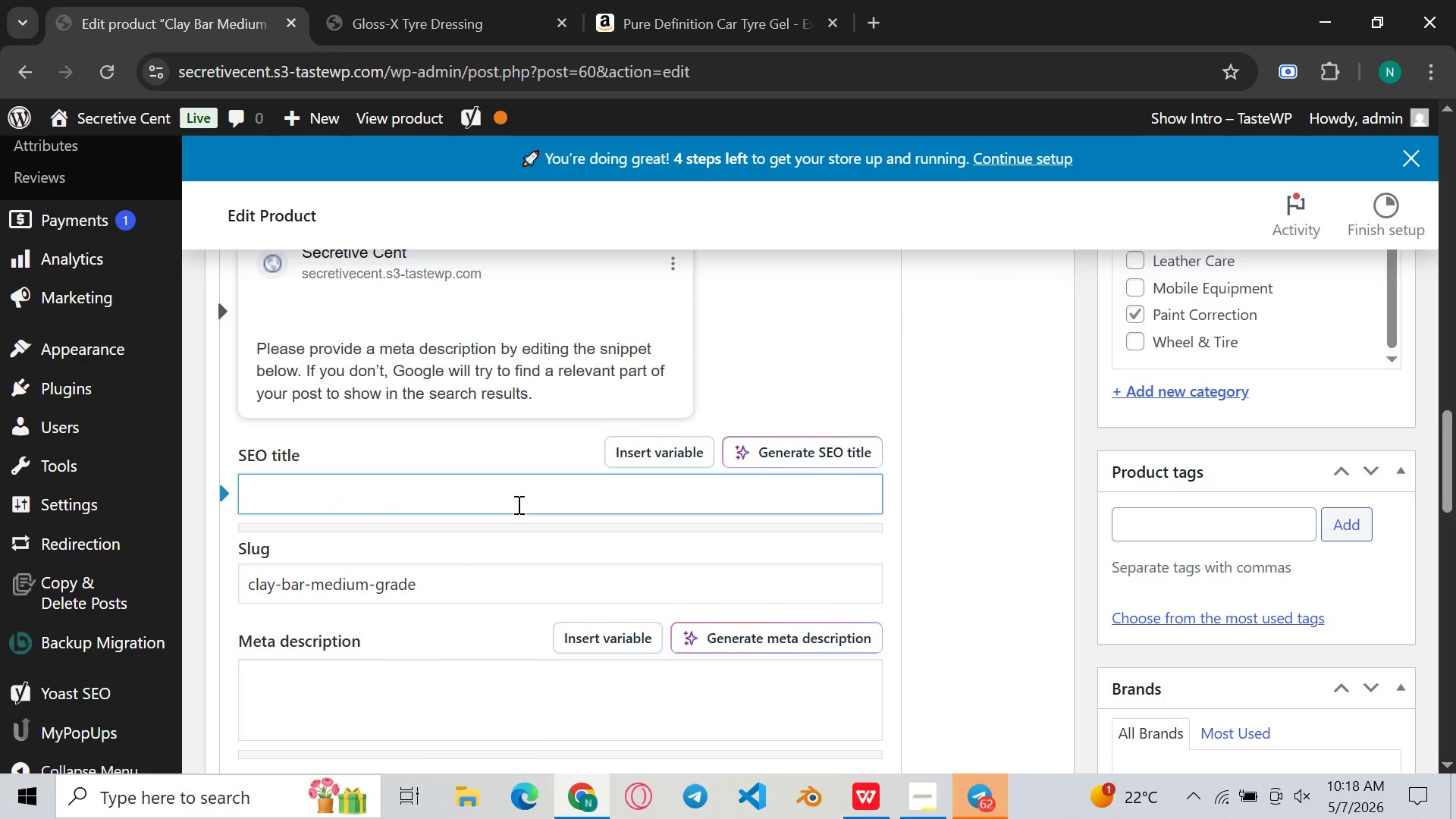 
key(Control+ControlLeft)
 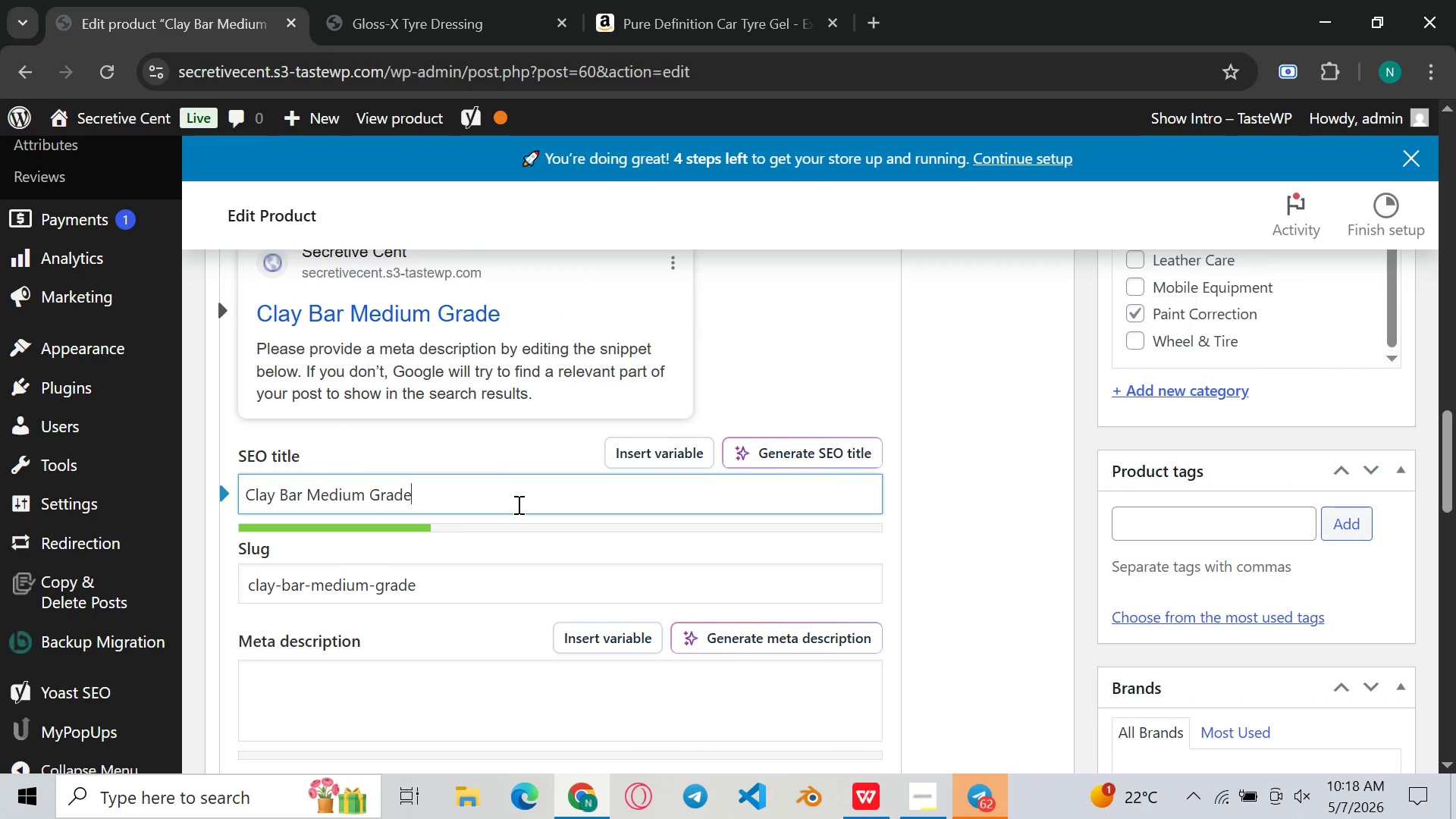 
key(Control+V)
 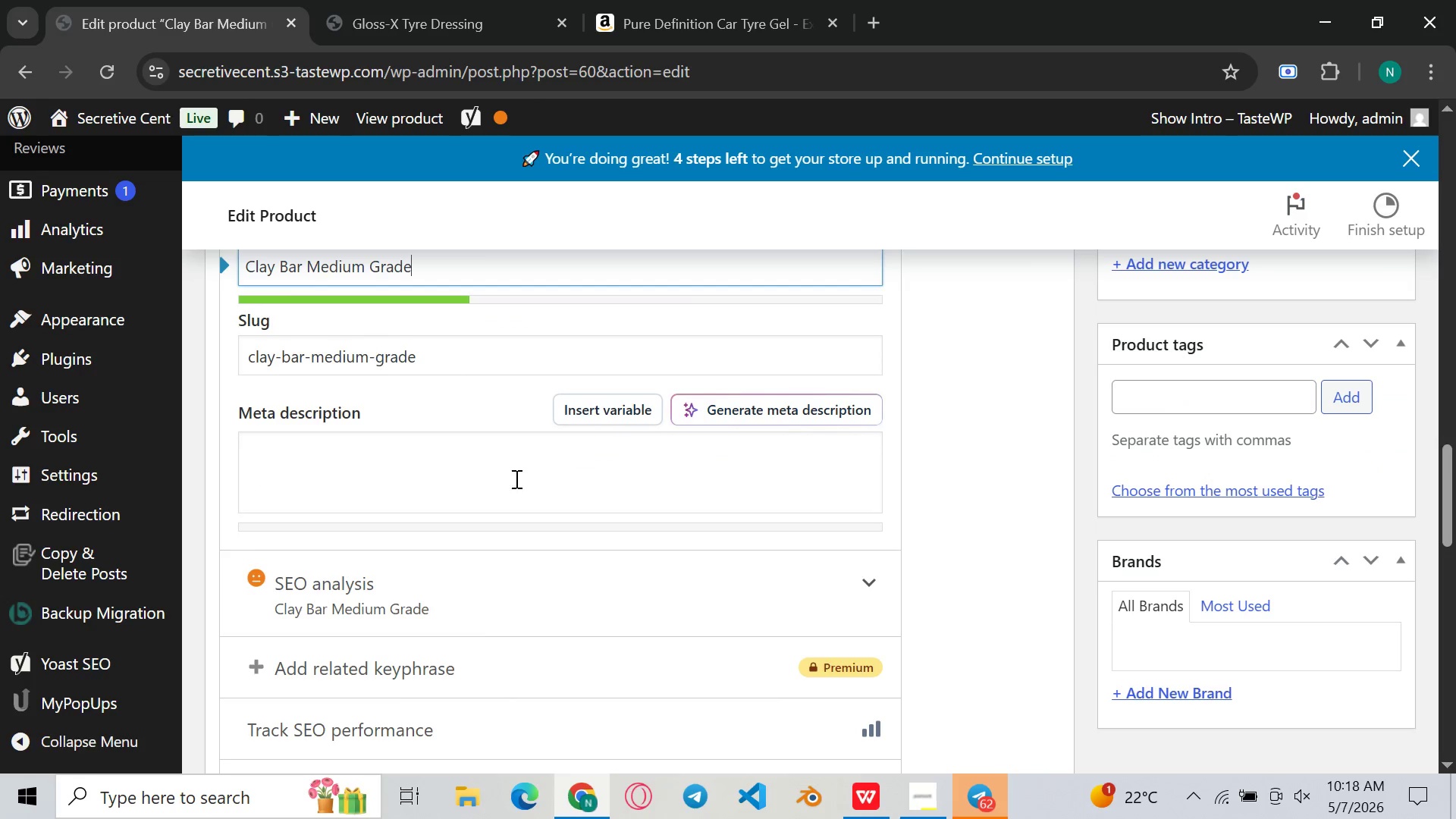 
left_click([515, 479])
 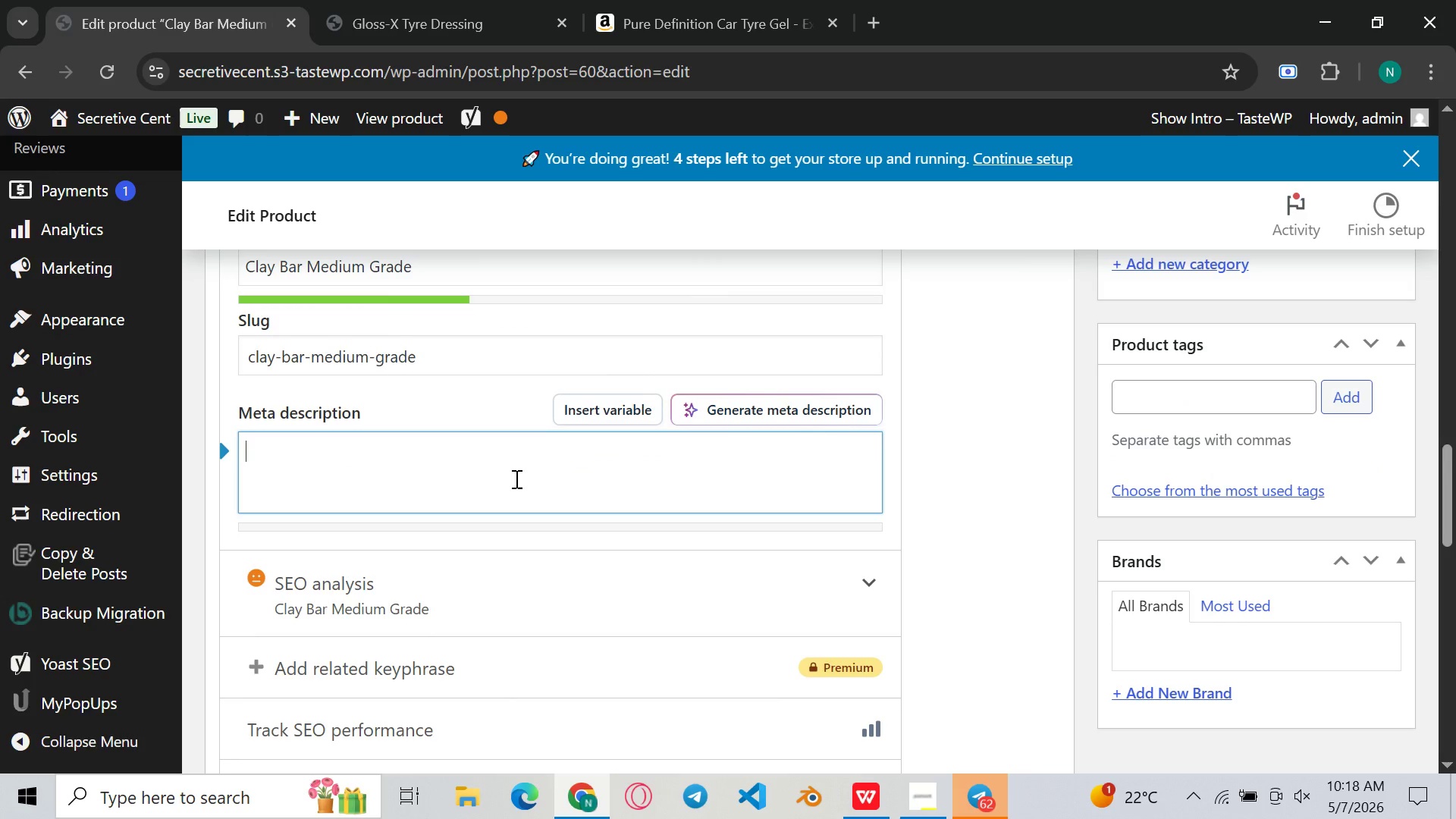 
type(Me)
key(Backspace)
key(Backspace)
key(Backspace)
 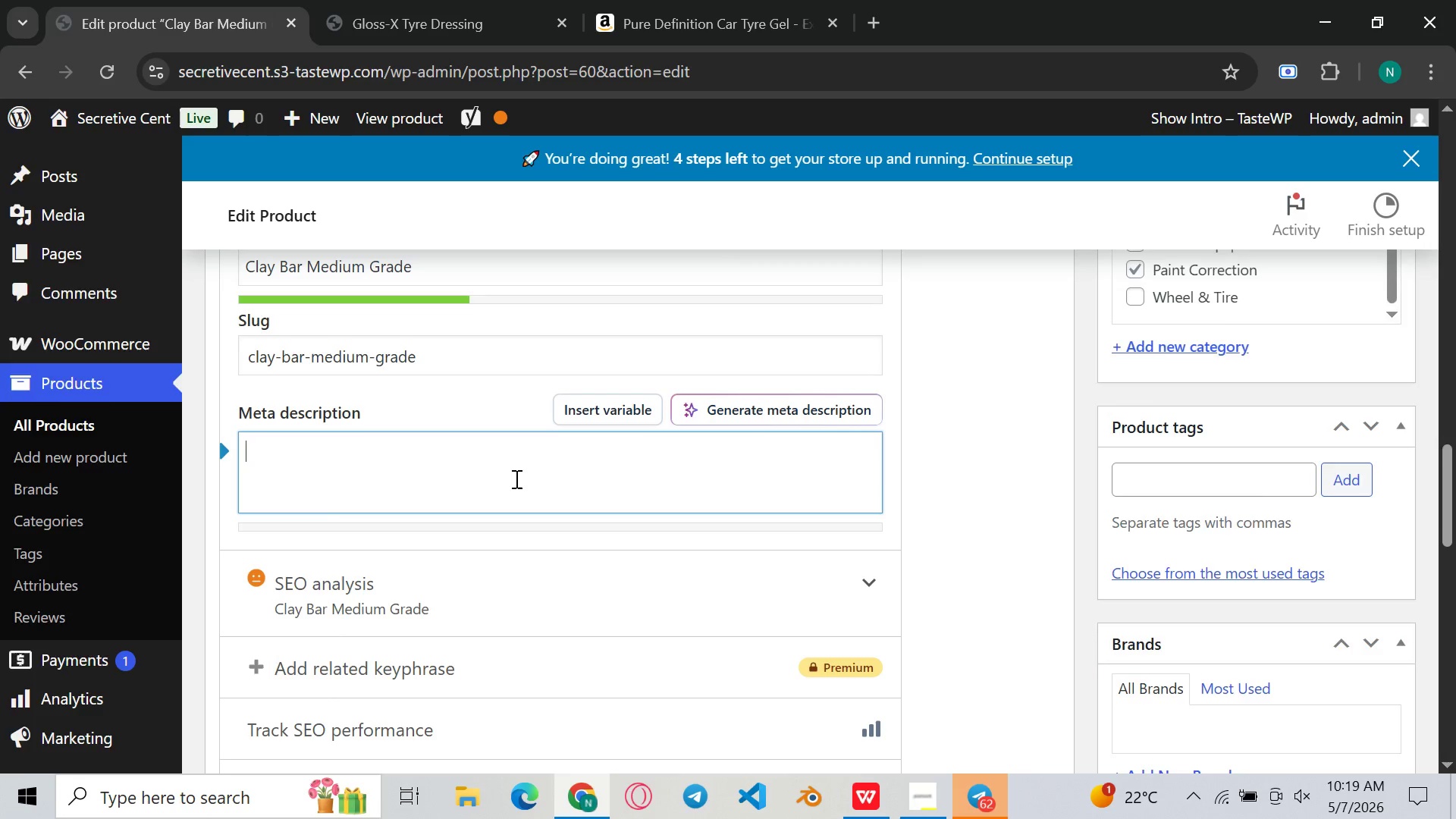 
key(Control+ControlLeft)
 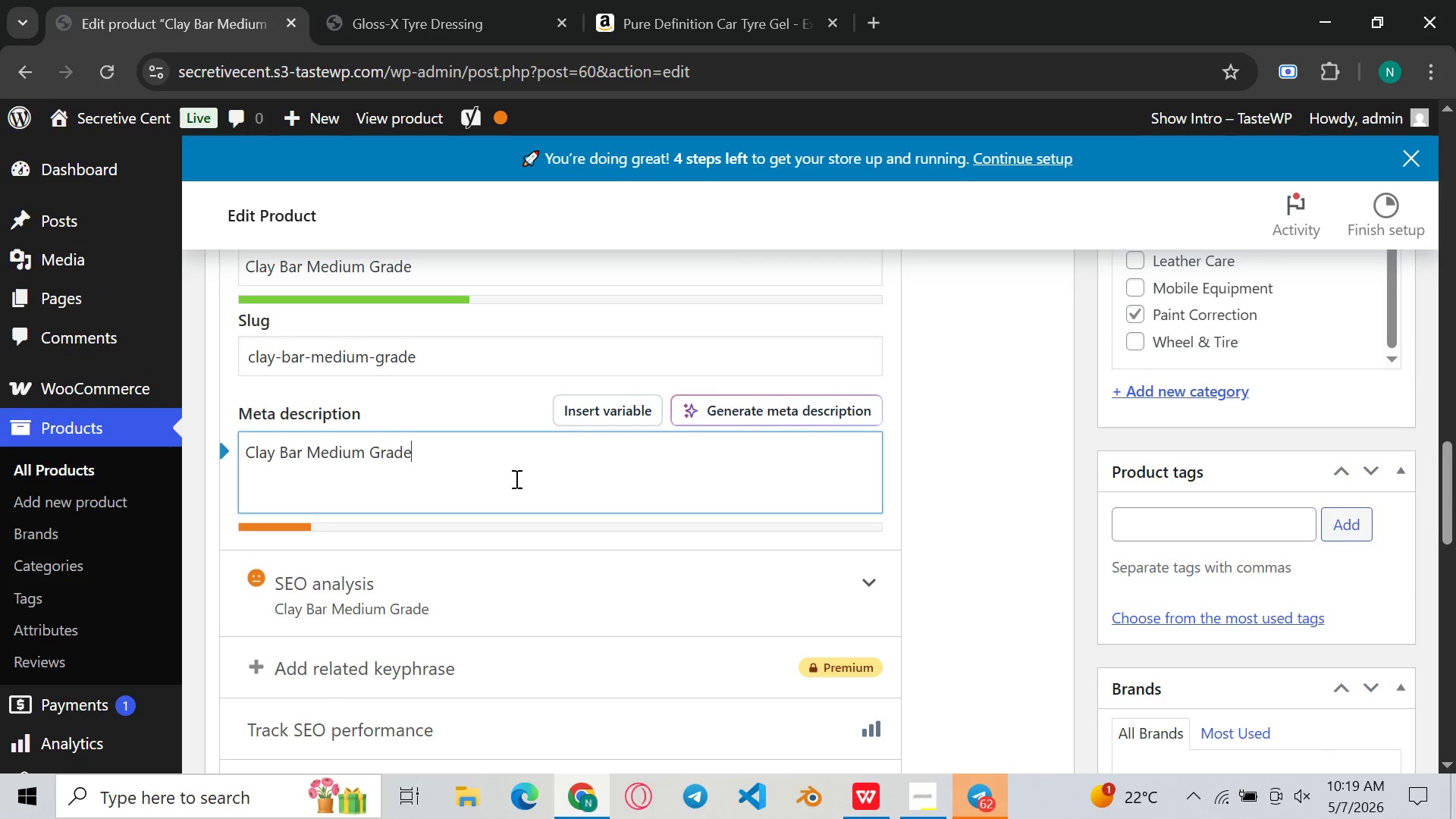 
key(Control+V)
 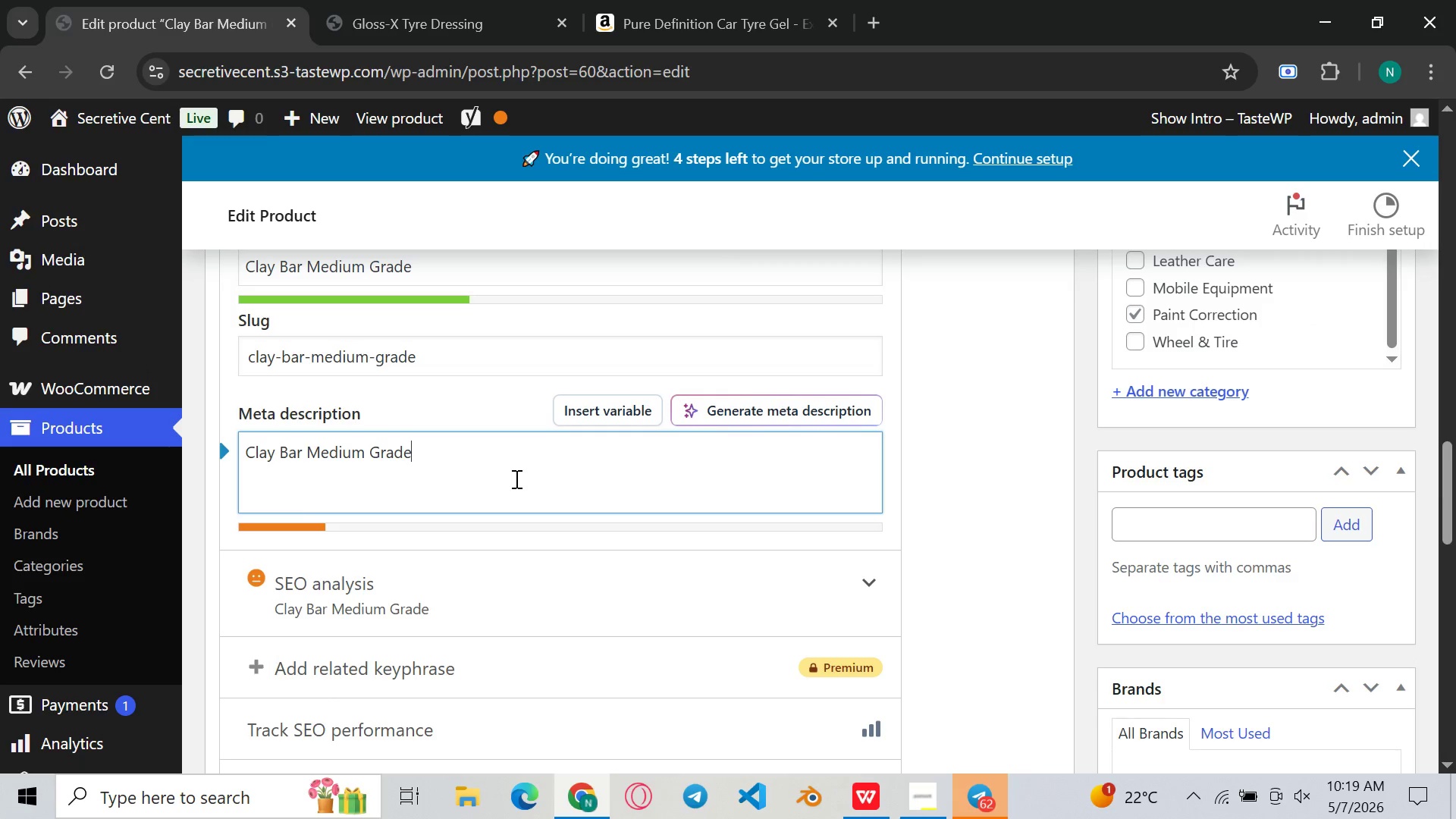 
type( - removes overspray )
key(Backspace)
type(, tar, fallout,)
key(Backspace)
type( from paint & glass. $)
key(Backspace)
type(4-6 car yield. Use with lubricant.$15.00)
key(Backspace)
key(Backspace)
type(99. )
 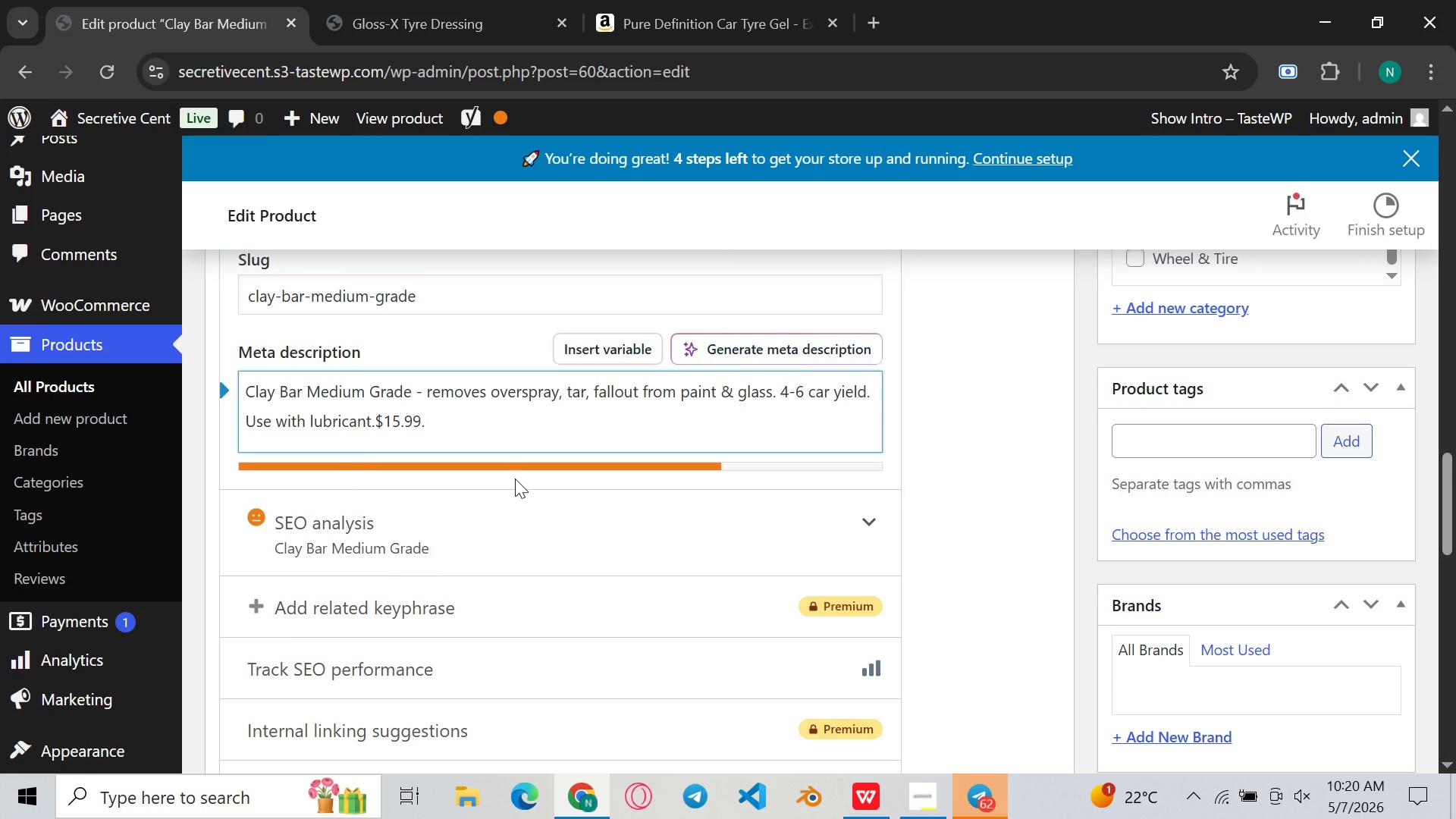 
left_click_drag(start_coordinate=[415, 394], to_coordinate=[237, 375])
 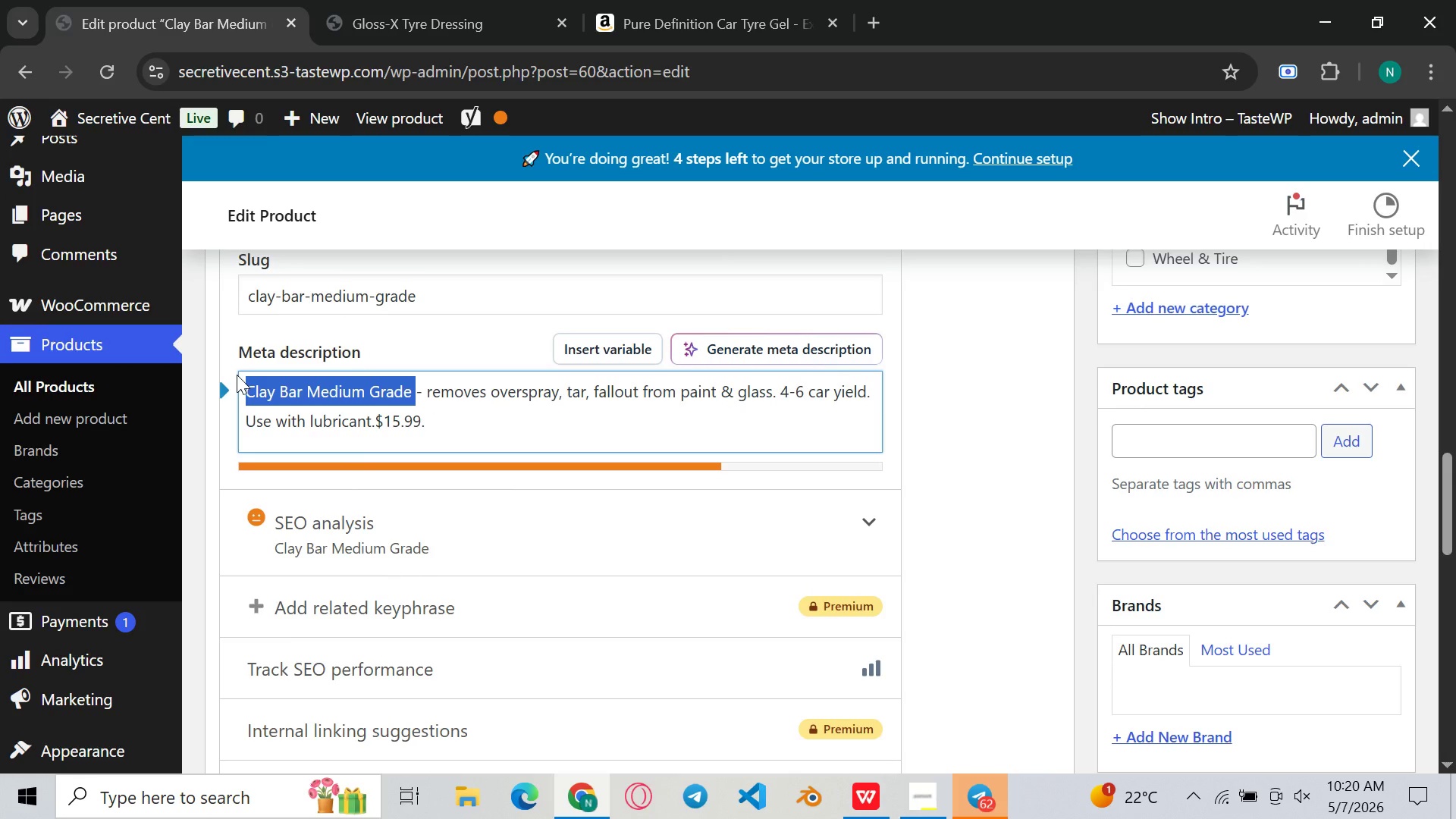 
key(Control+X)
 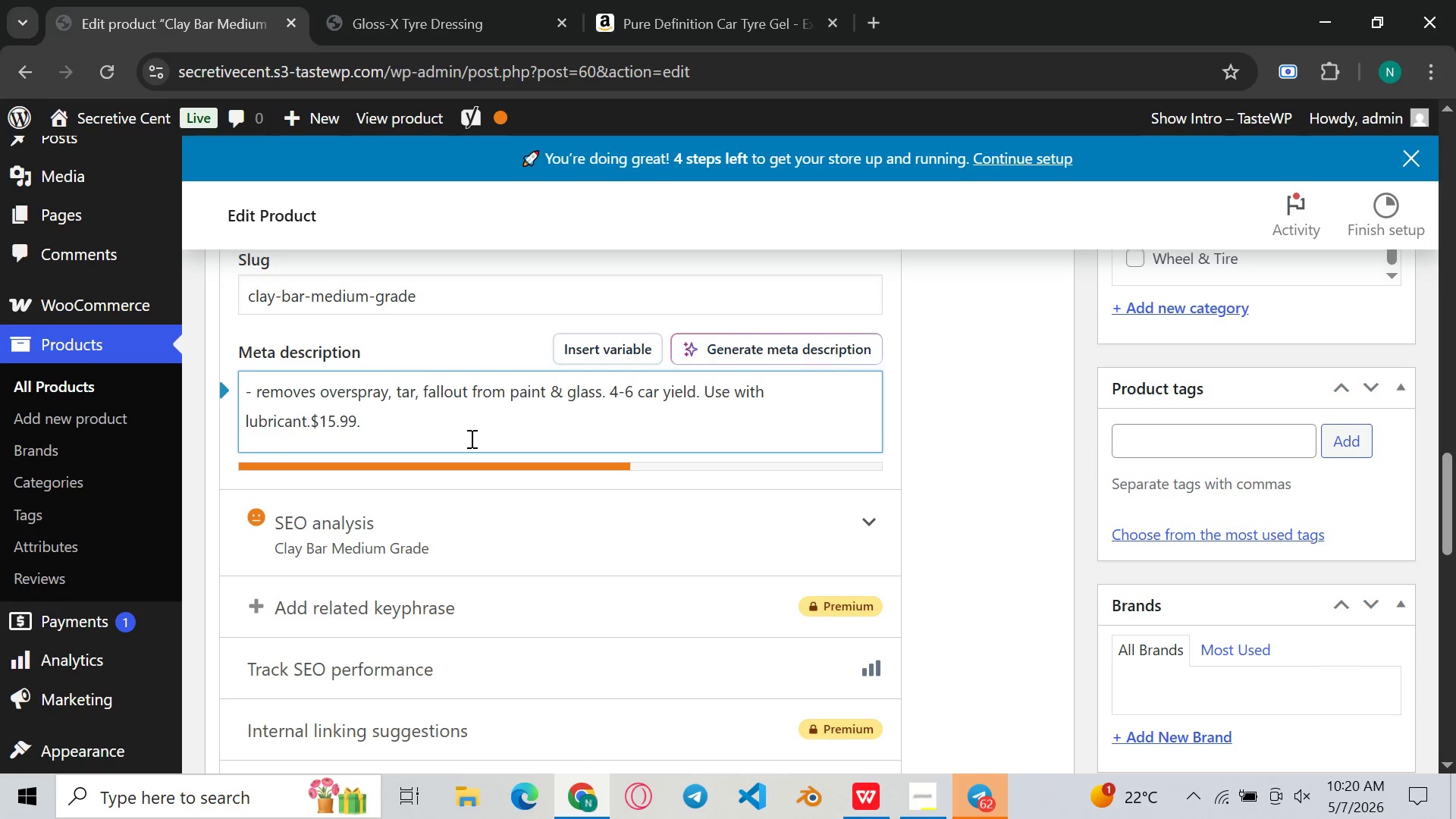 
left_click([470, 438])
 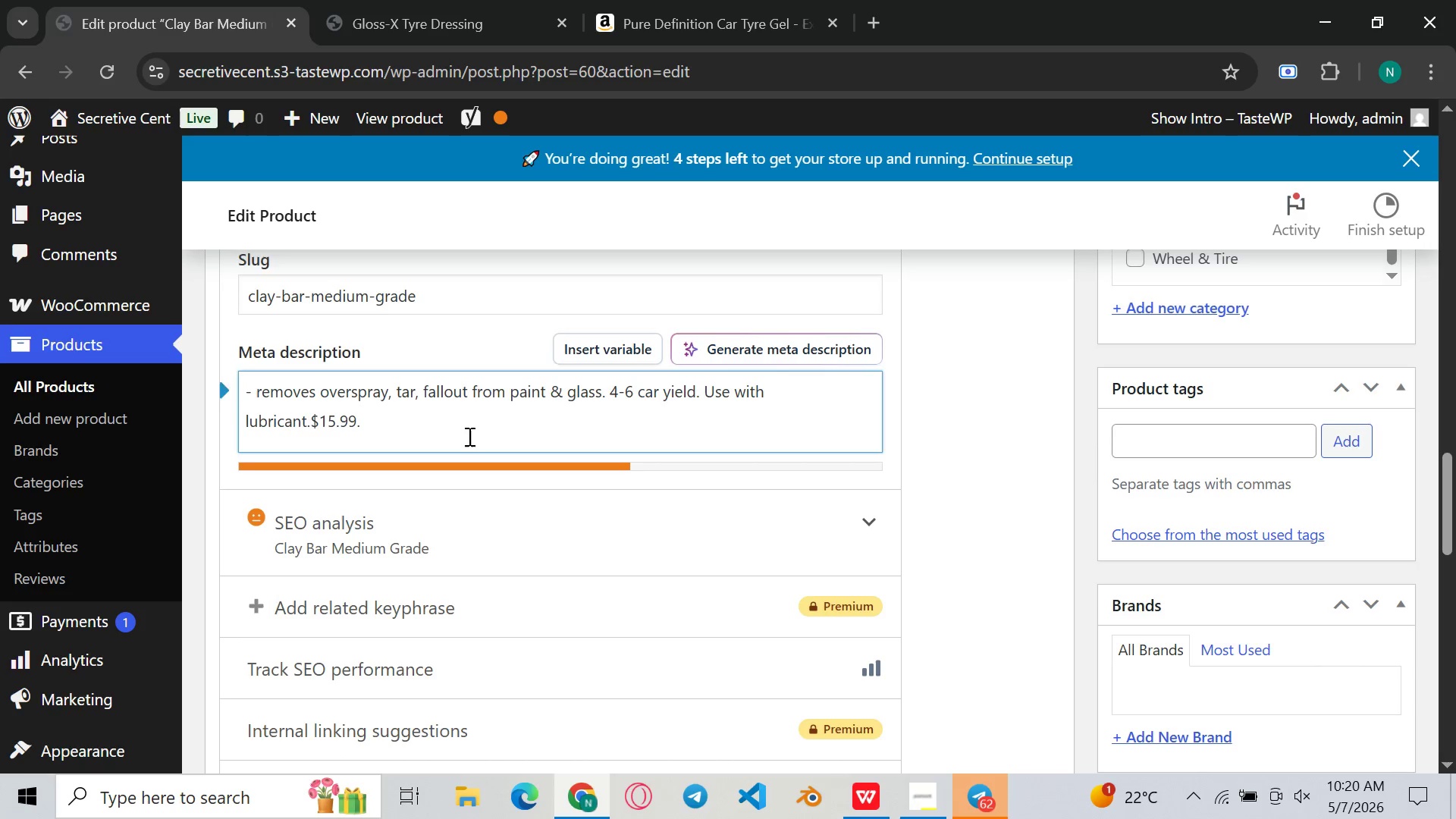 
left_click([468, 436])
 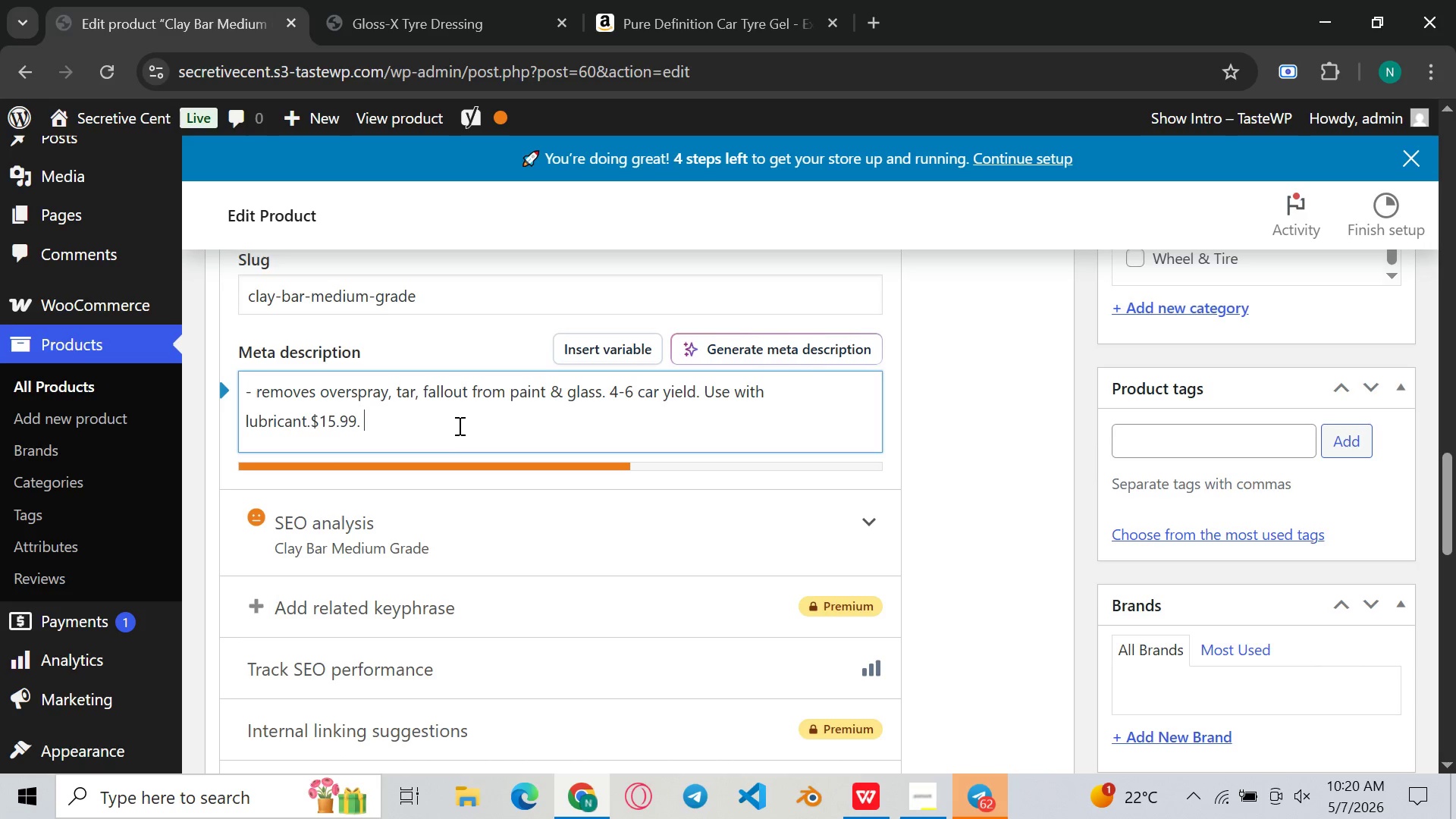 
left_click([458, 425])
 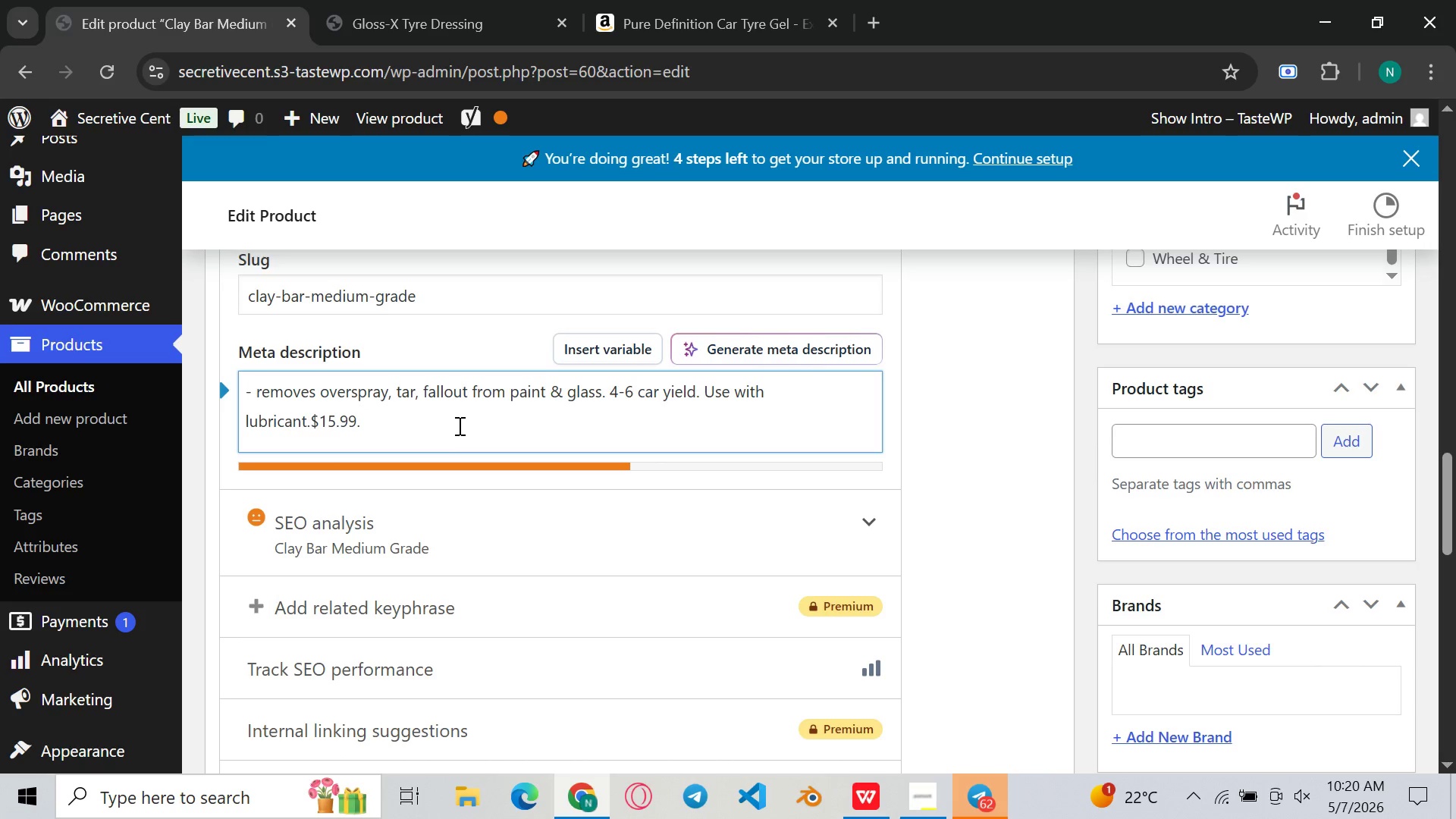 
key(Control+ControlLeft)
 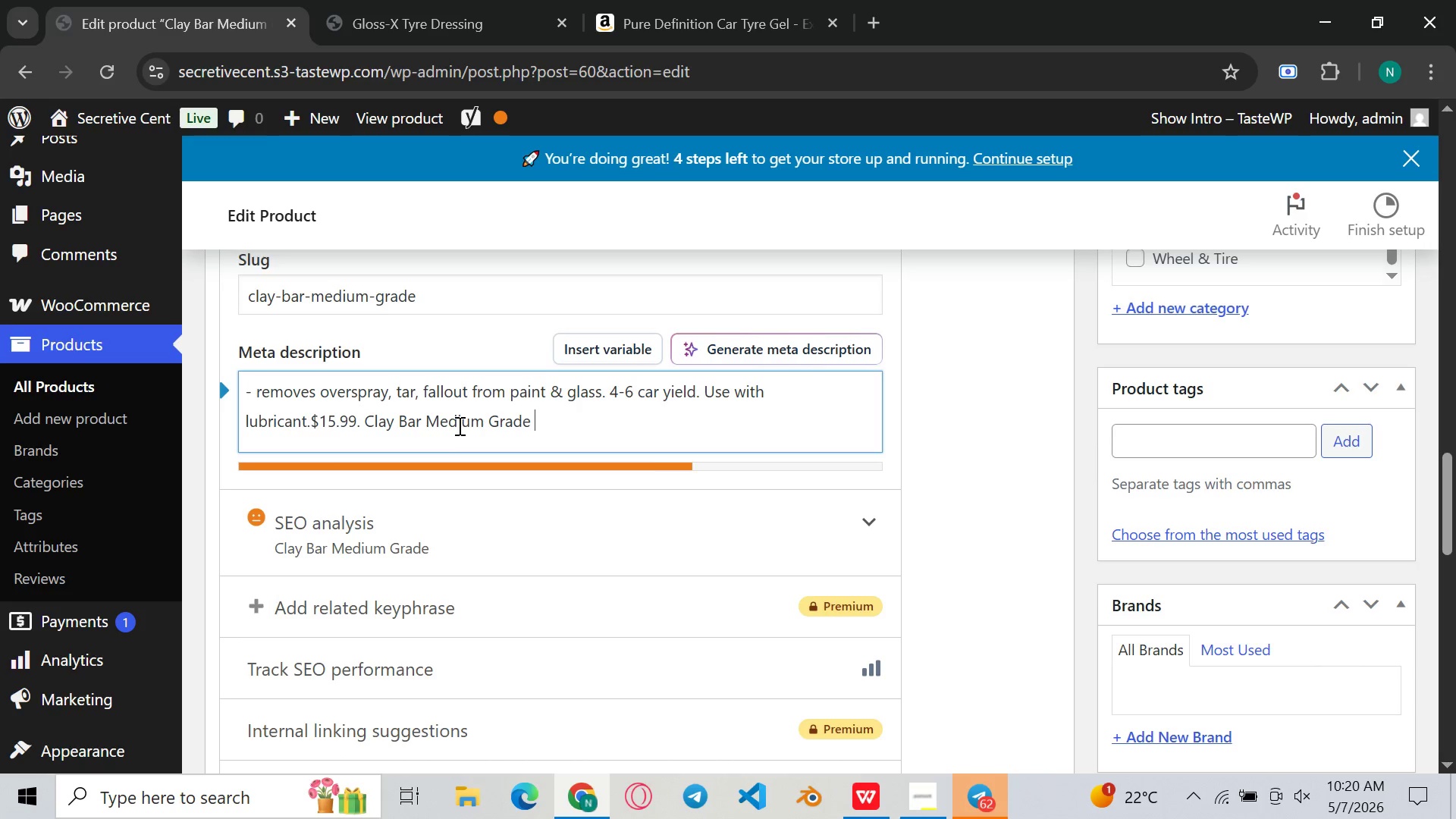 
key(Control+V)
 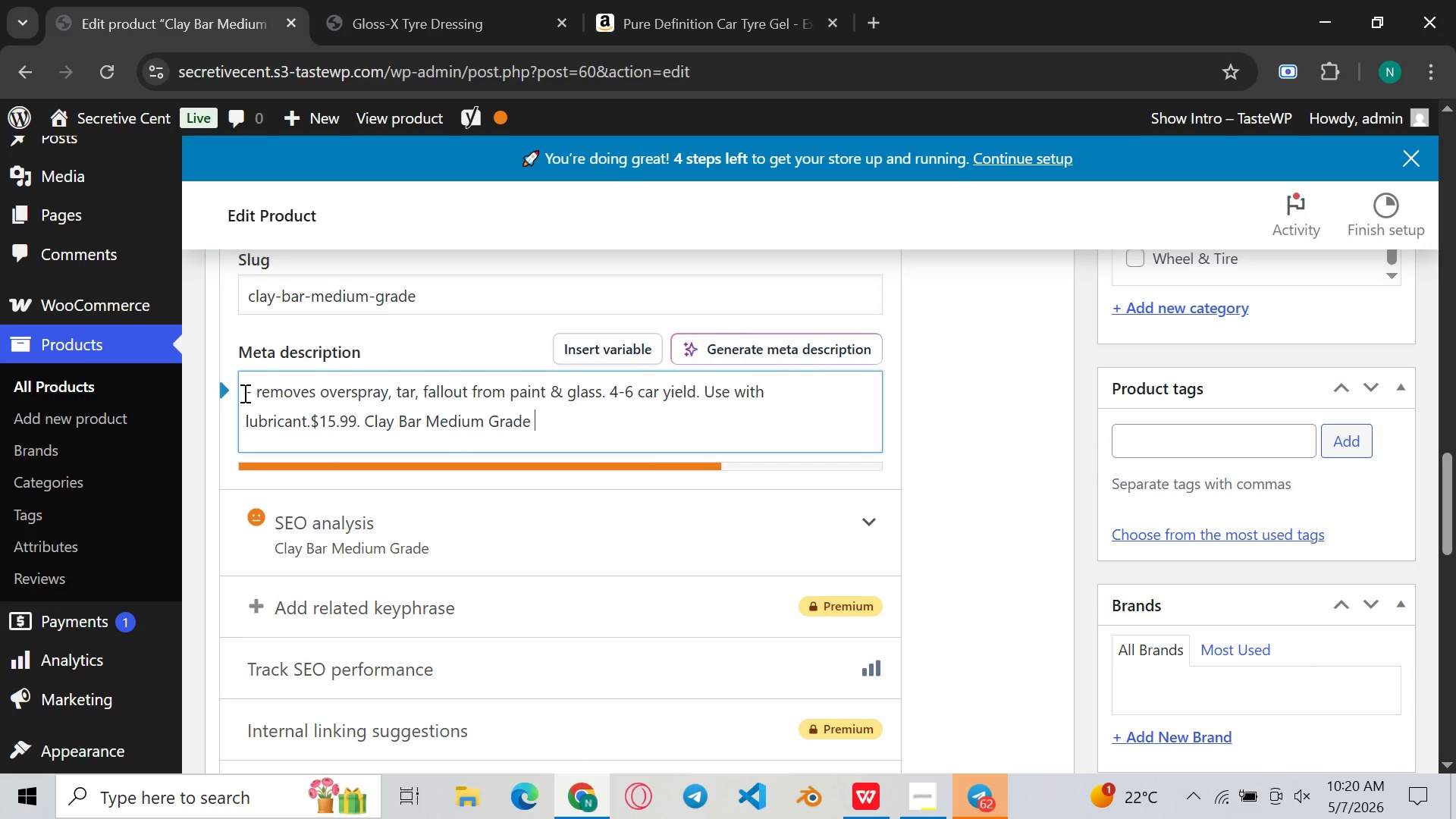 
left_click([243, 393])
 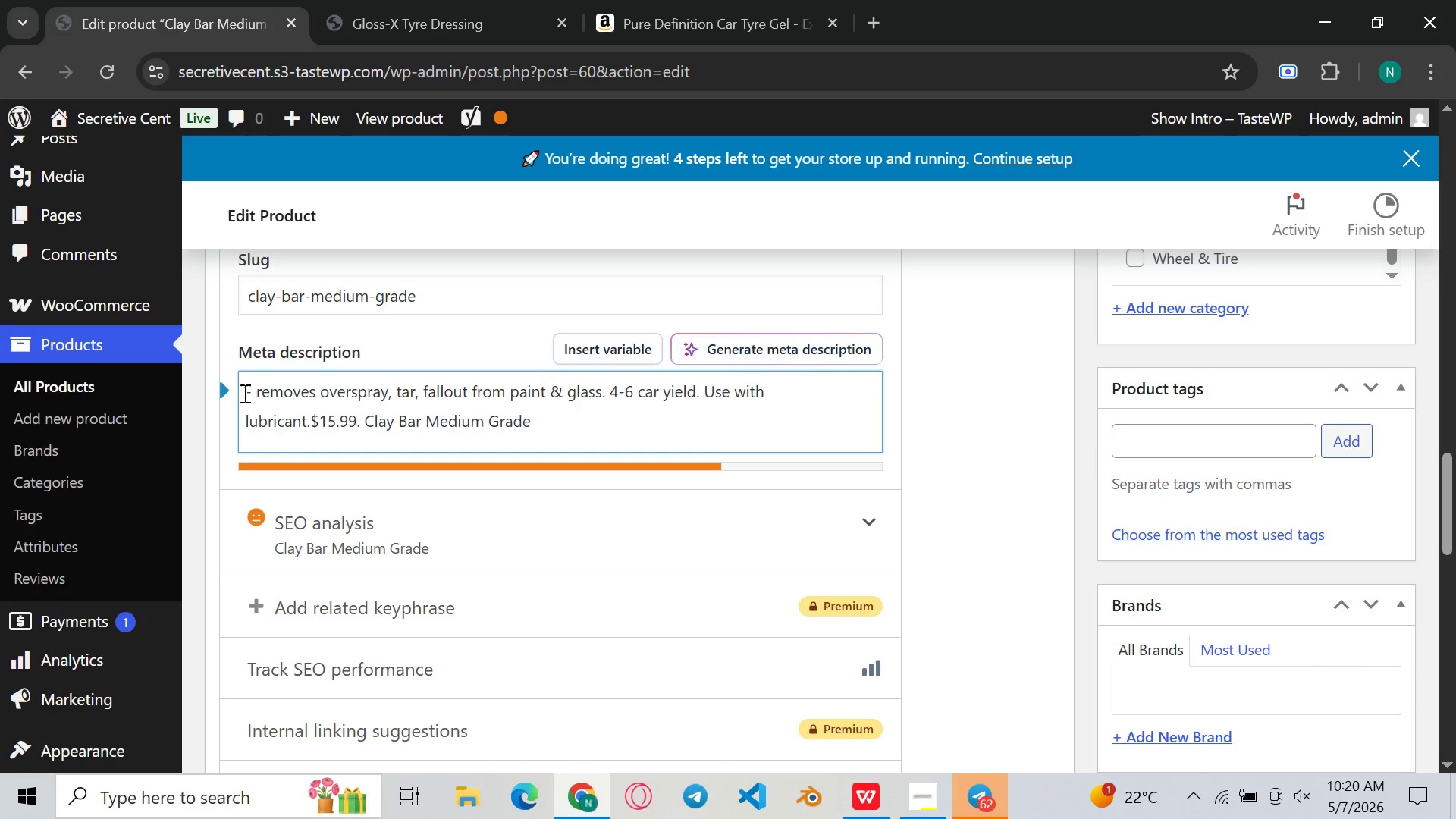 
type(Med)
 